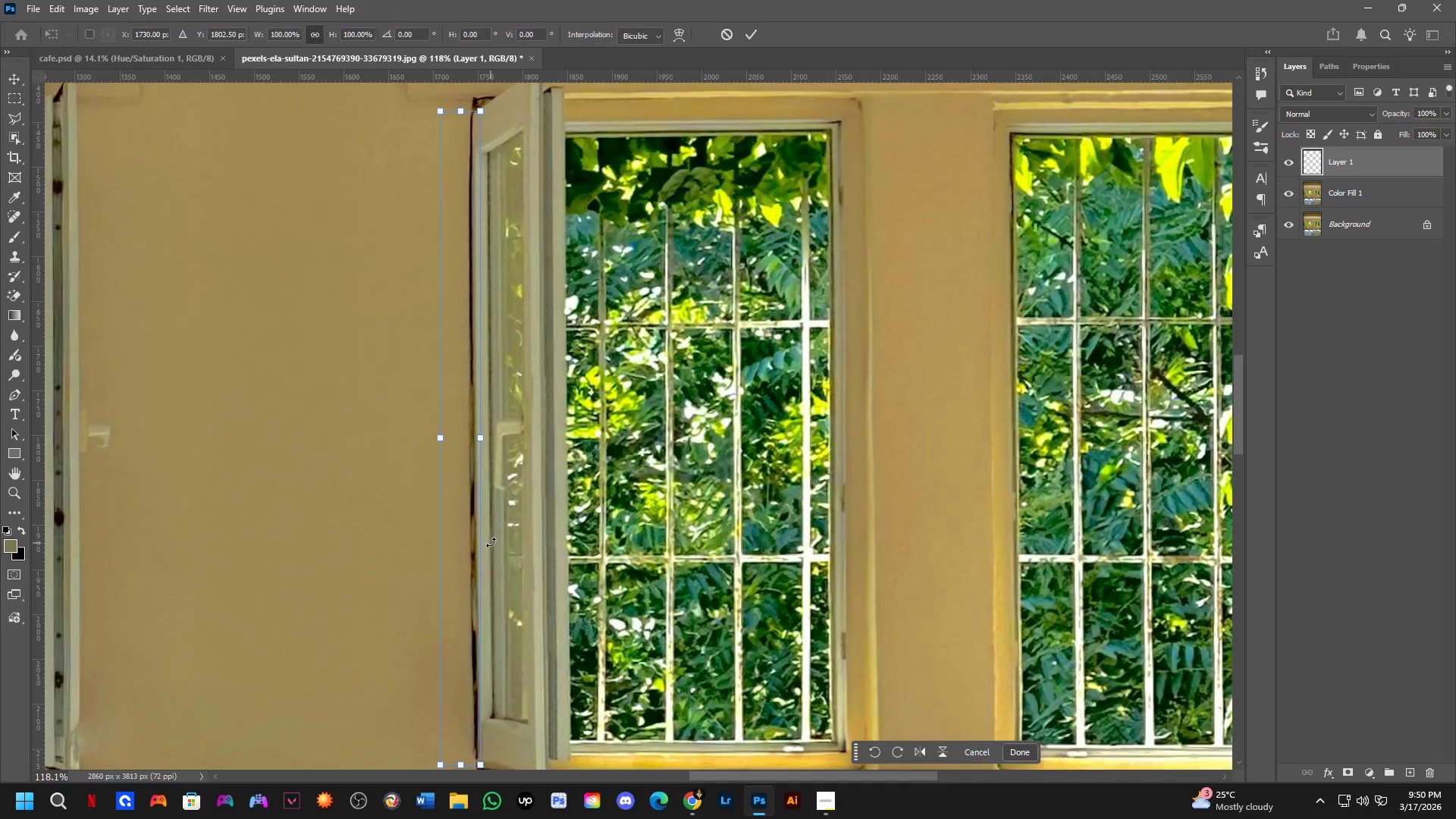 
hold_key(key=ShiftLeft, duration=0.91)
 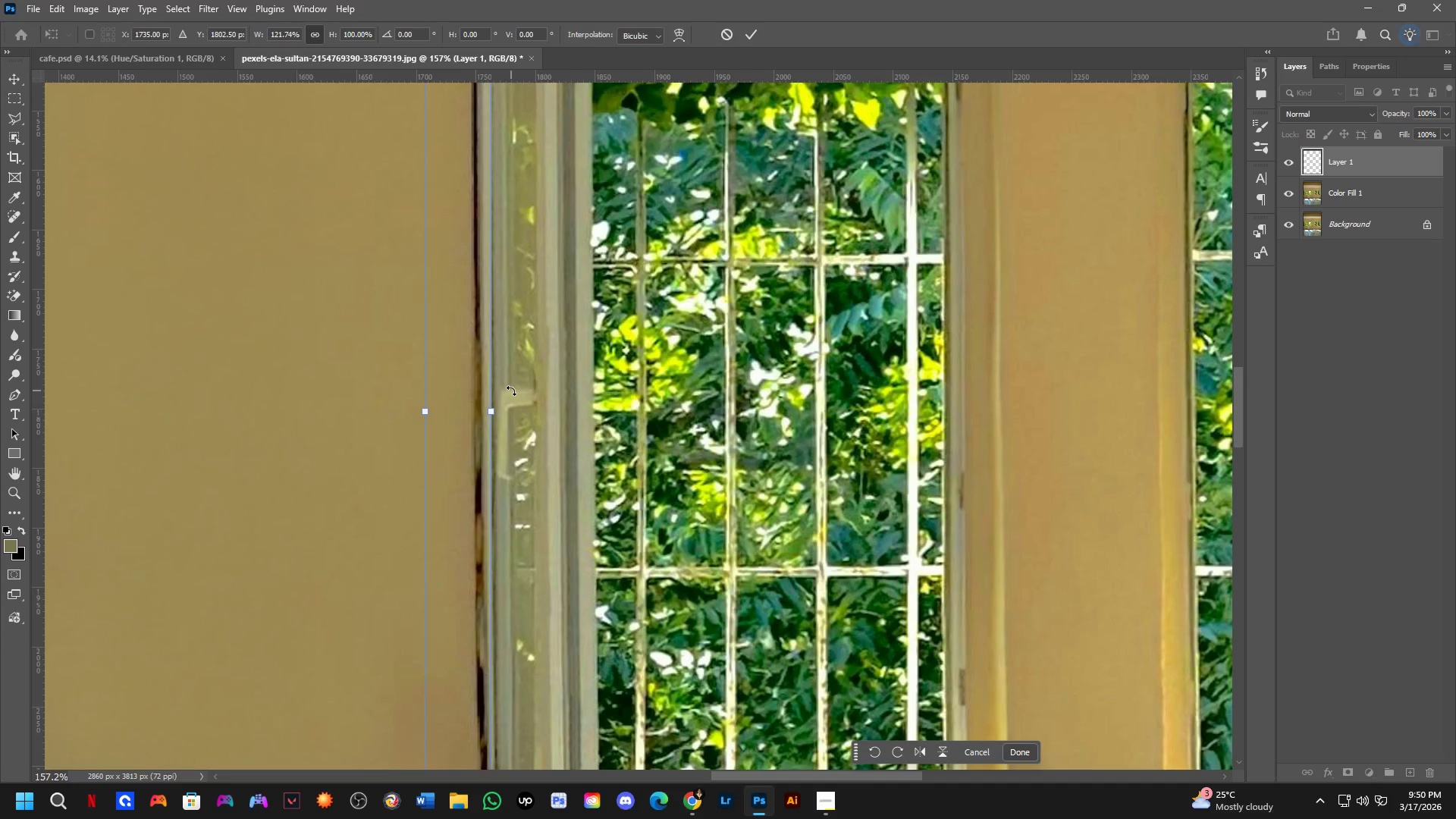 
scroll: coordinate [484, 495], scroll_direction: up, amount: 3.0
 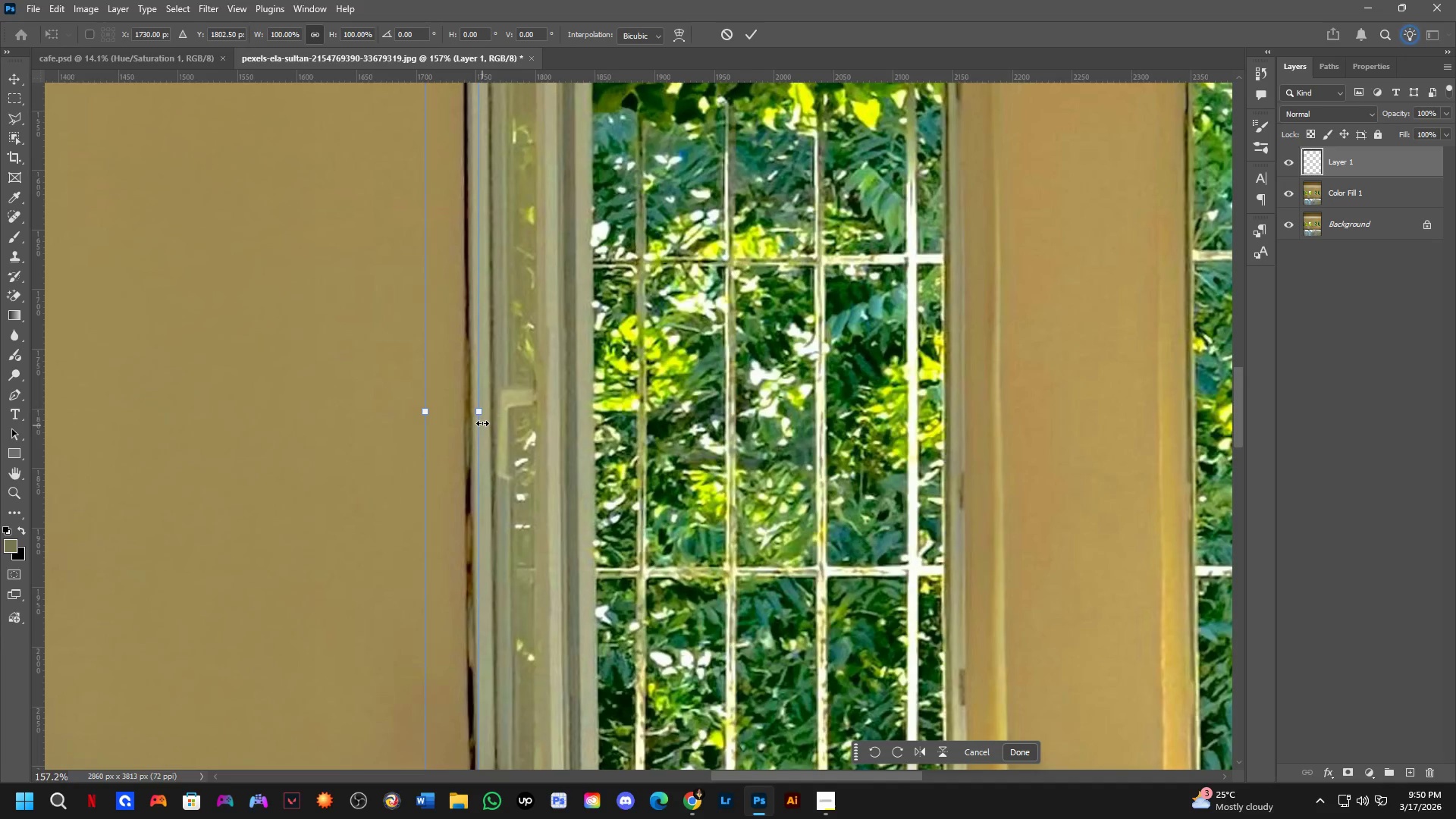 
left_click_drag(start_coordinate=[482, 413], to_coordinate=[494, 419])
 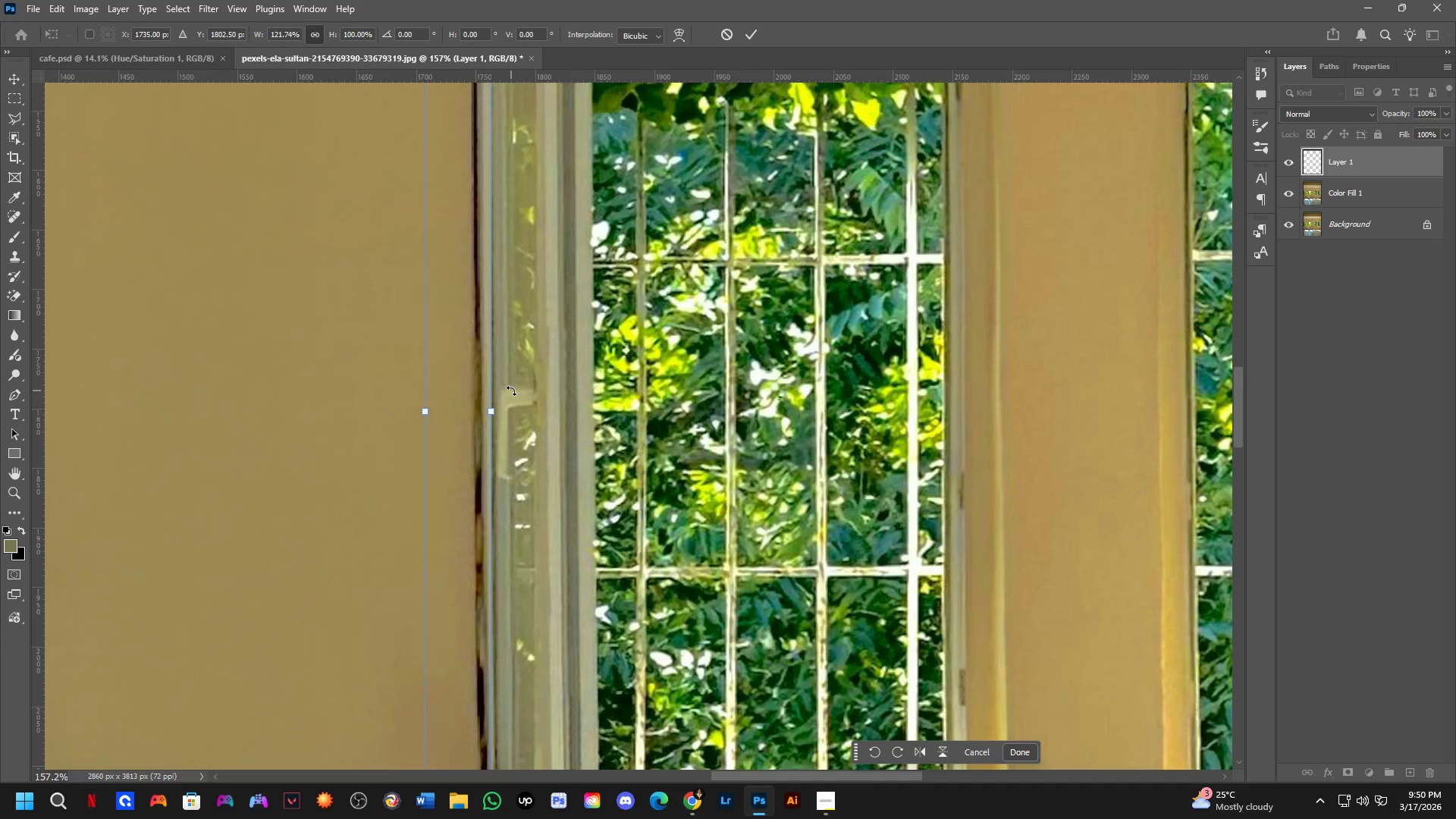 
key(NumpadEnter)
 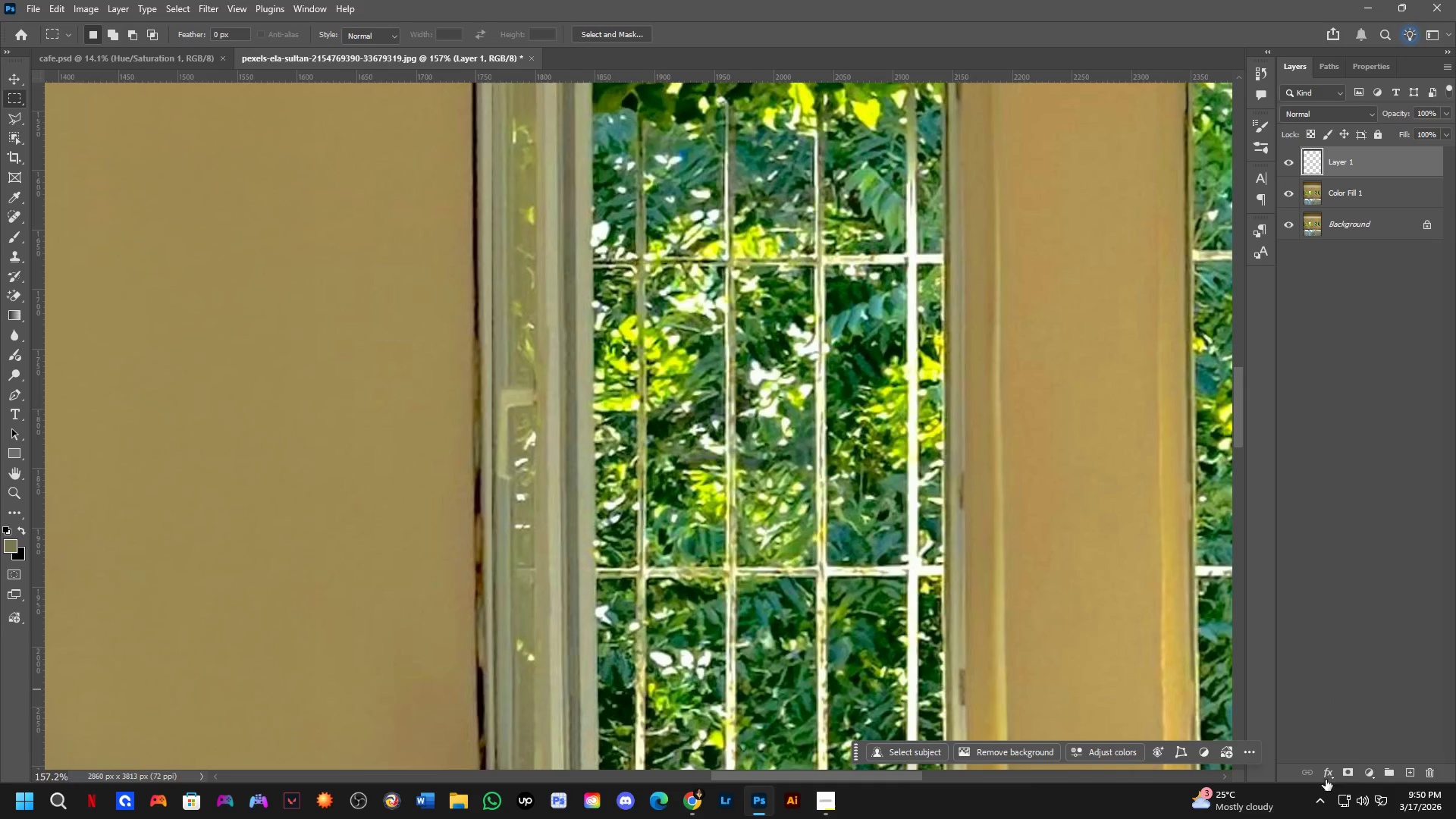 
left_click([1346, 768])
 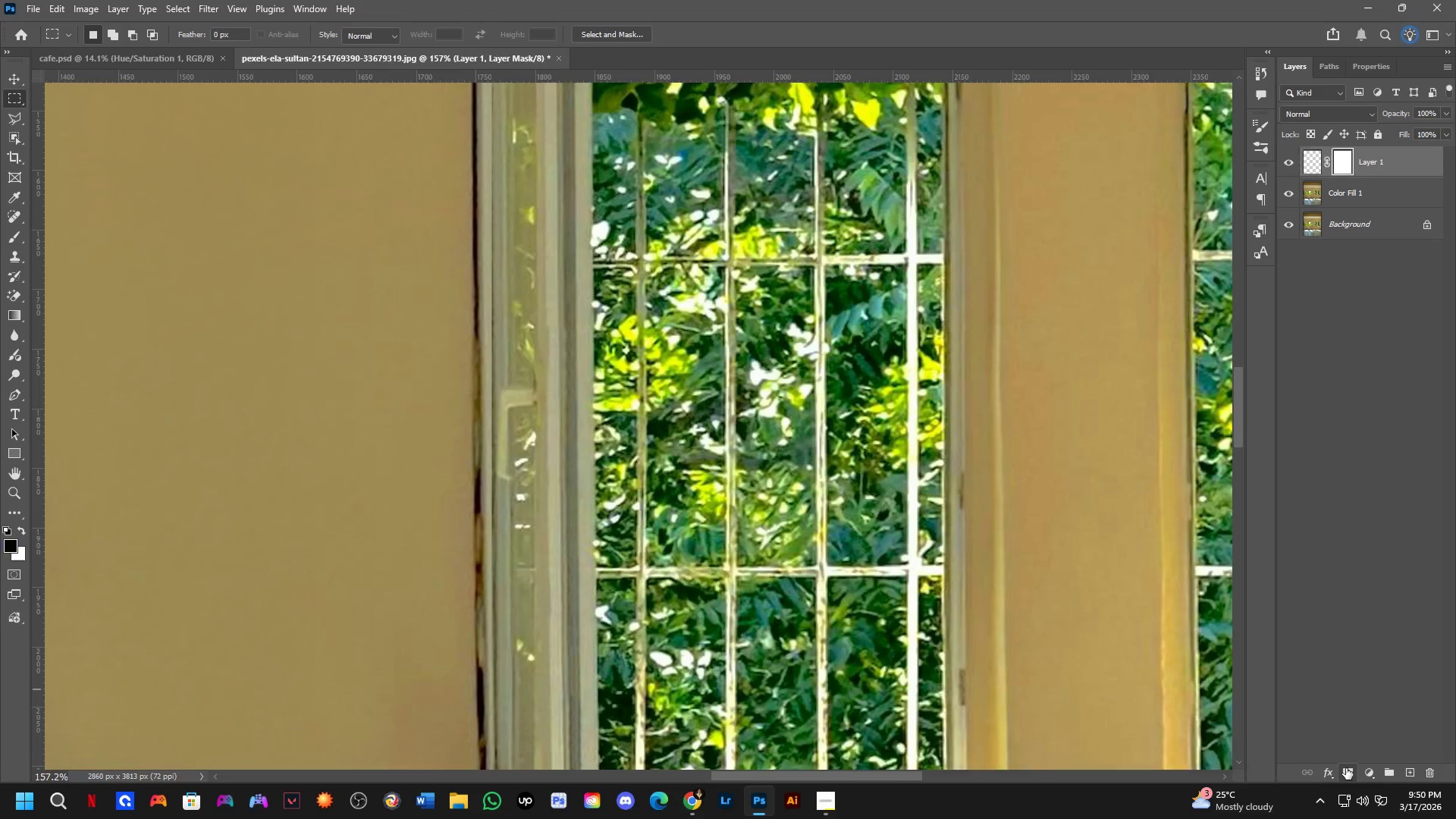 
key(Control+I)
 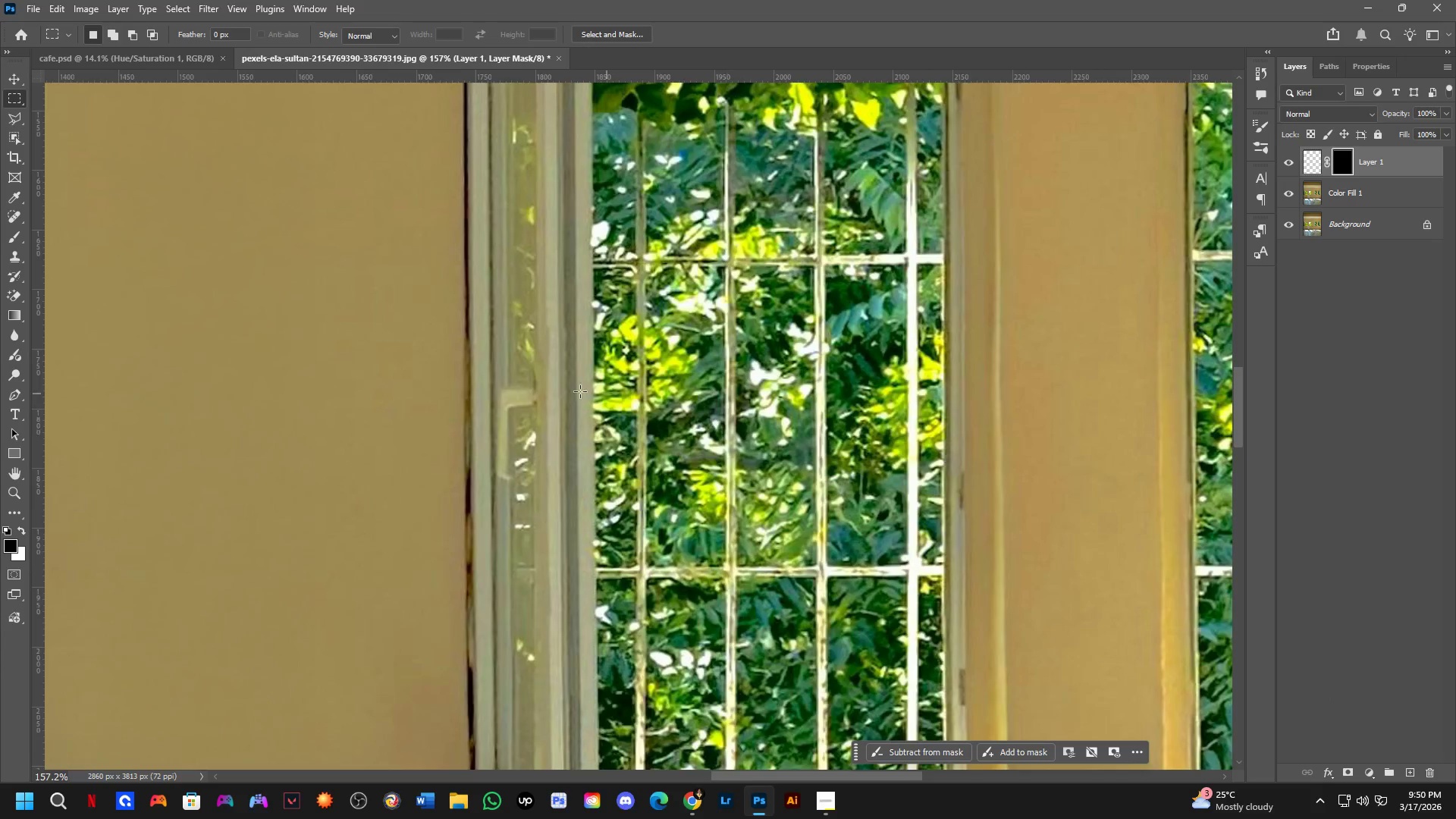 
key(Space)
 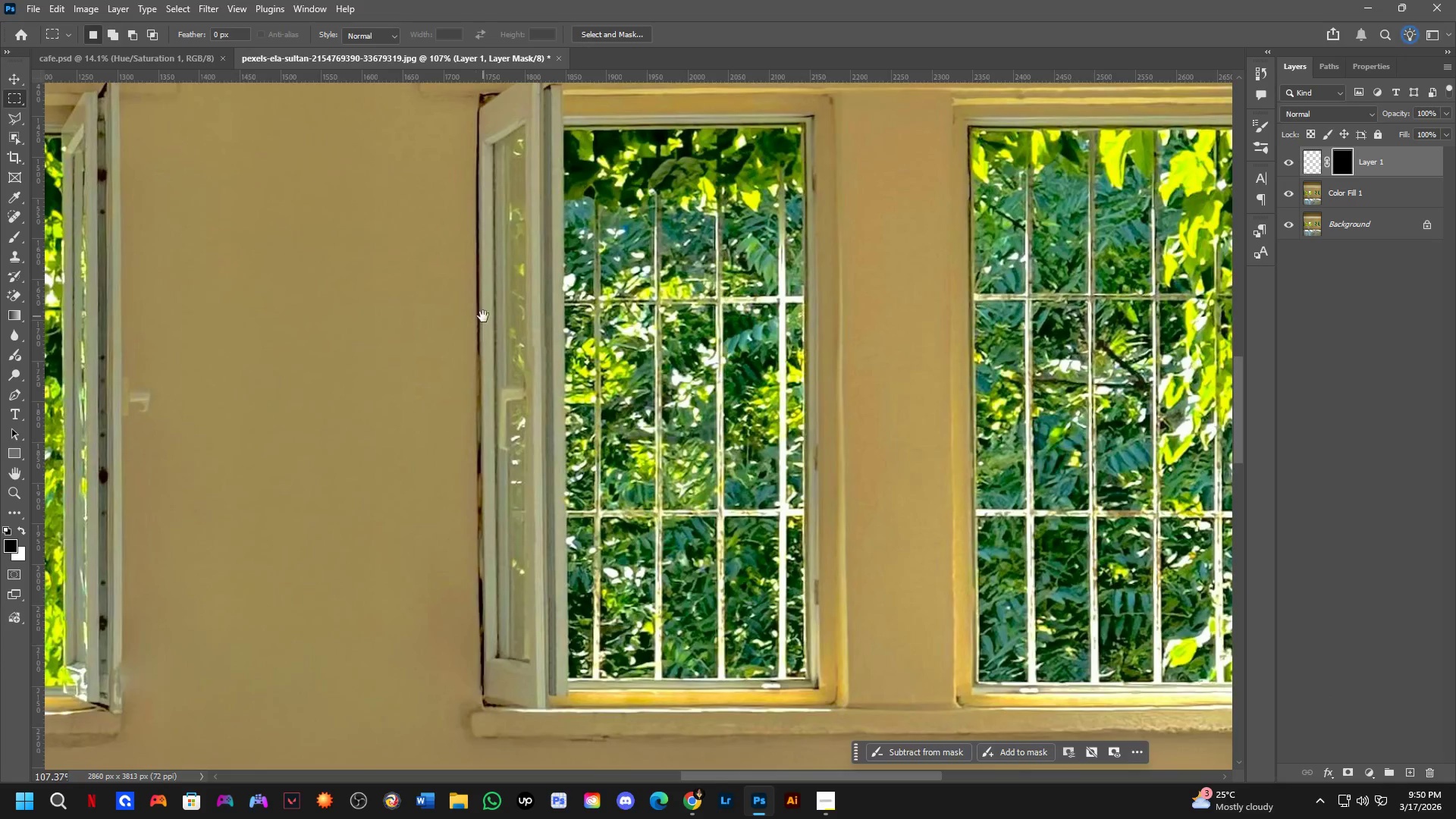 
left_click_drag(start_coordinate=[483, 316], to_coordinate=[495, 365])
 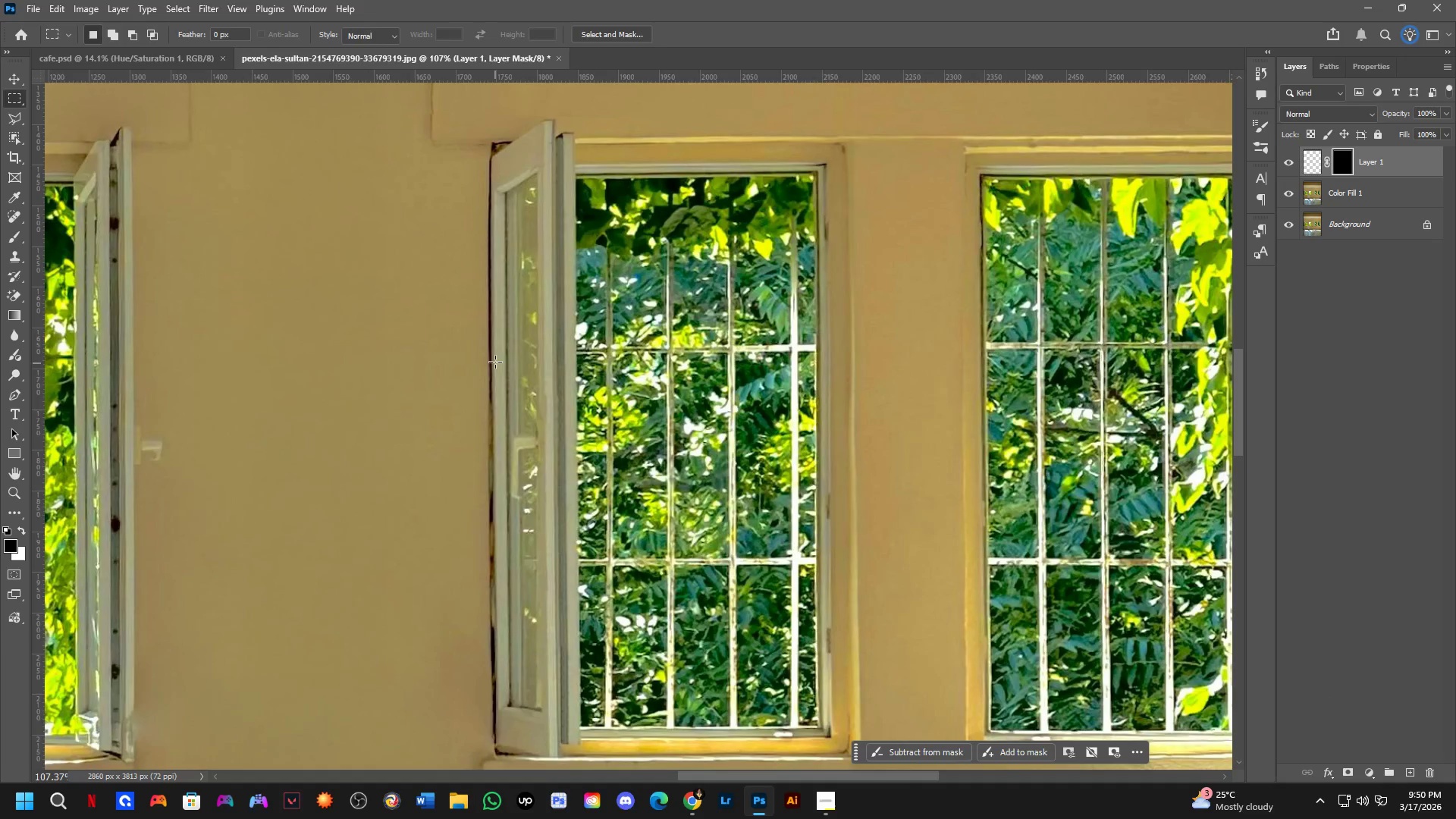 
scroll: coordinate [483, 379], scroll_direction: down, amount: 4.0
 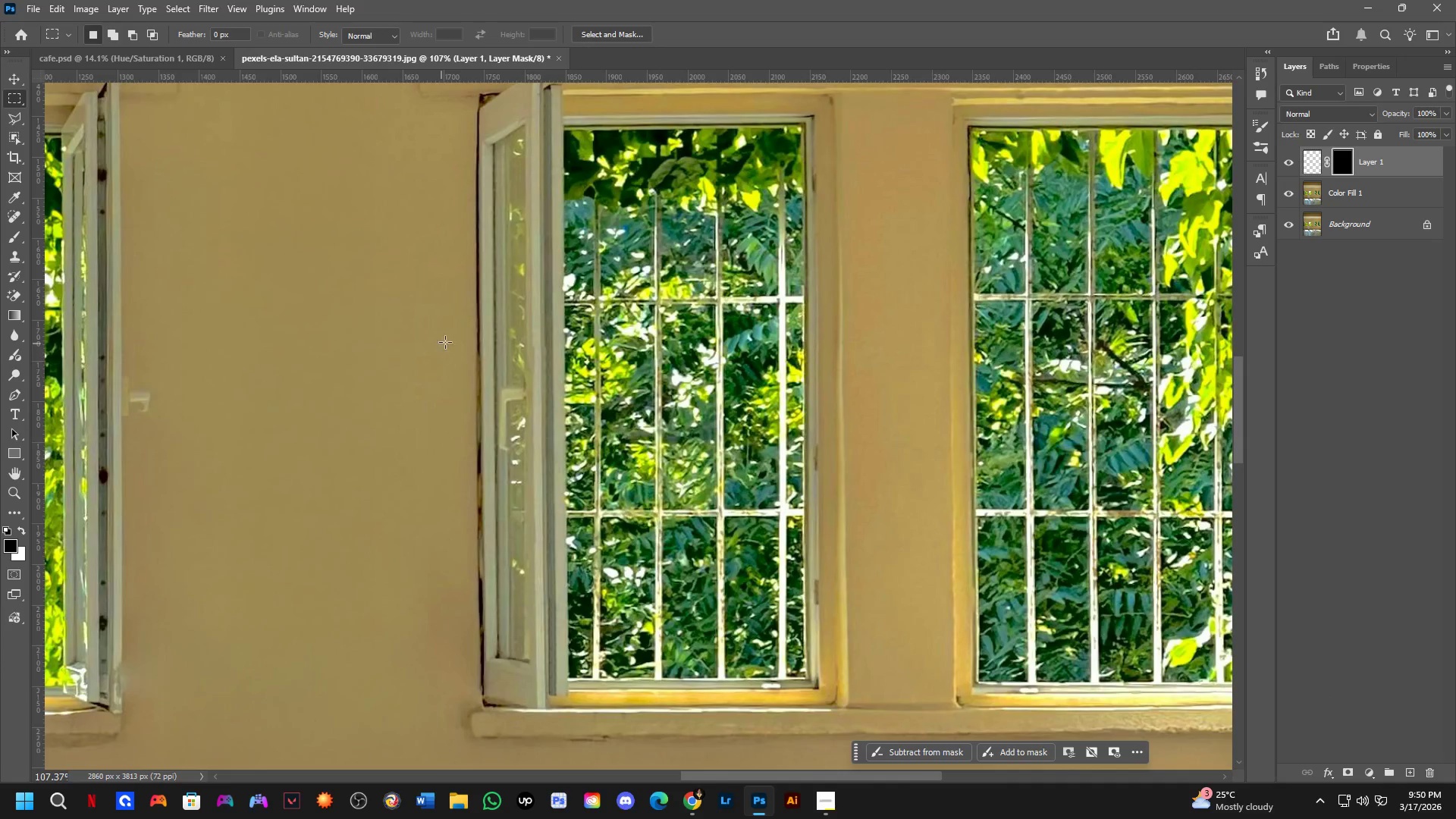 
key(B)
 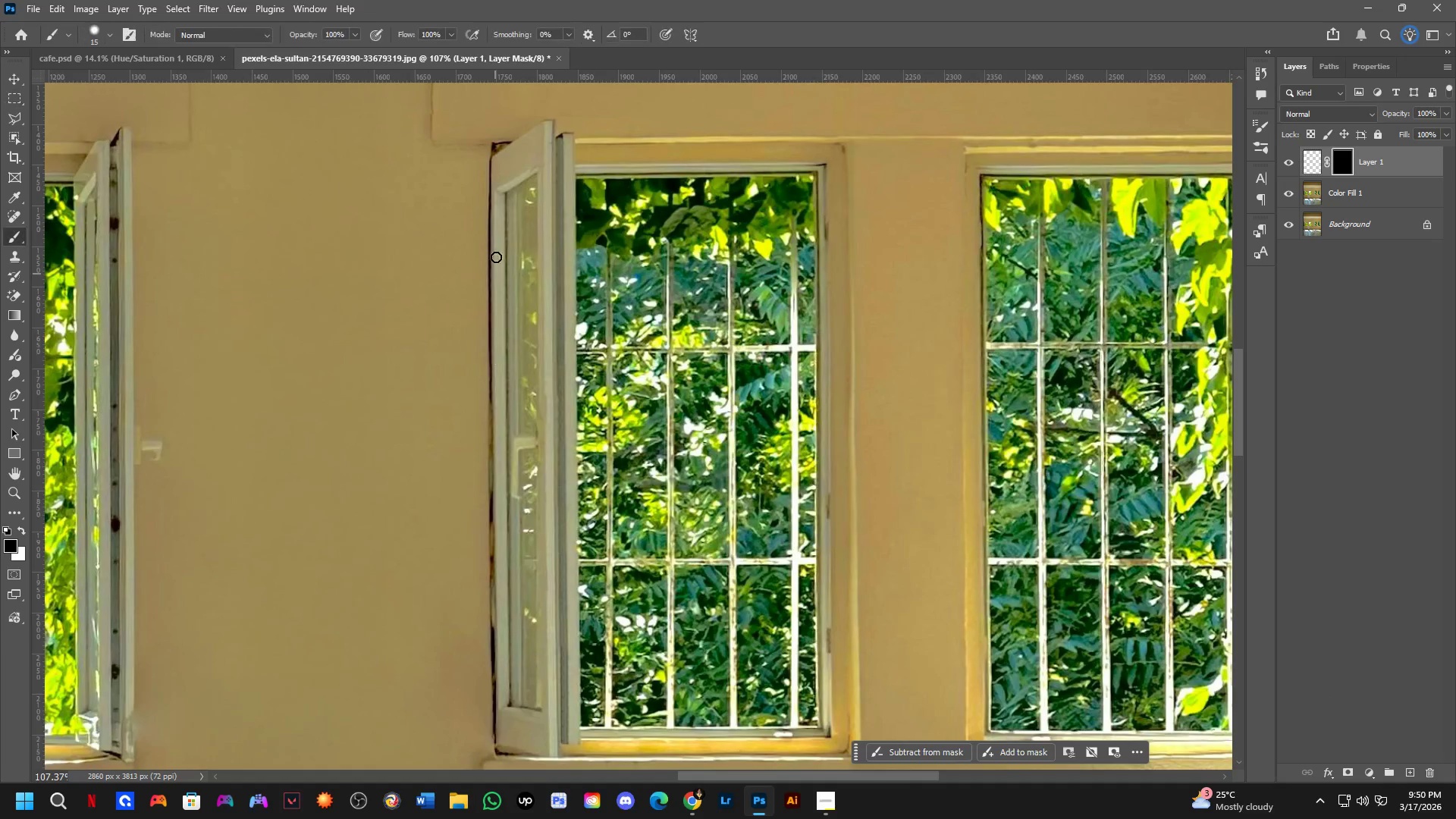 
key(Alt+AltLeft)
 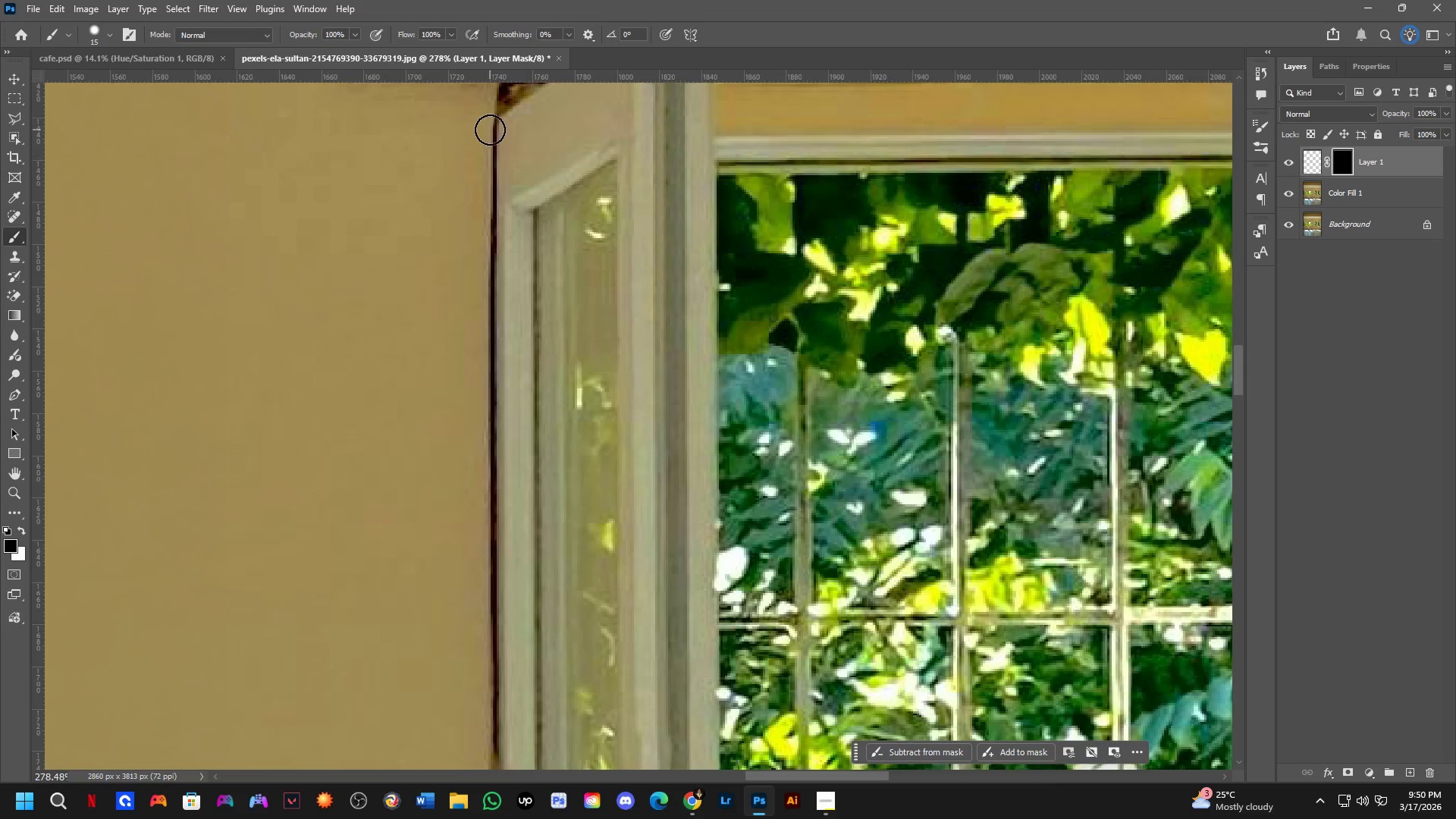 
scroll: coordinate [479, 130], scroll_direction: up, amount: 10.0
 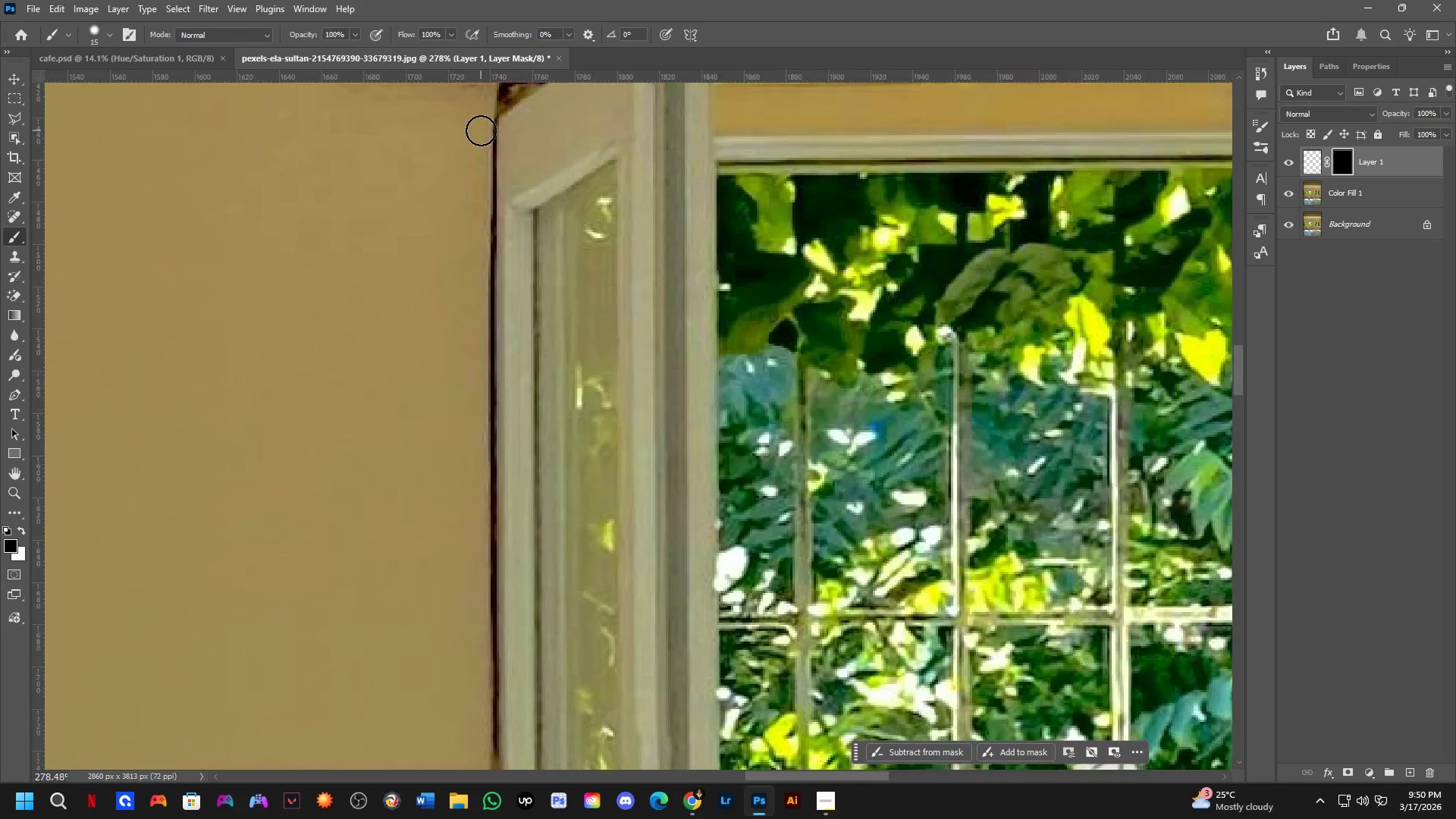 
hold_key(key=Space, duration=0.39)
 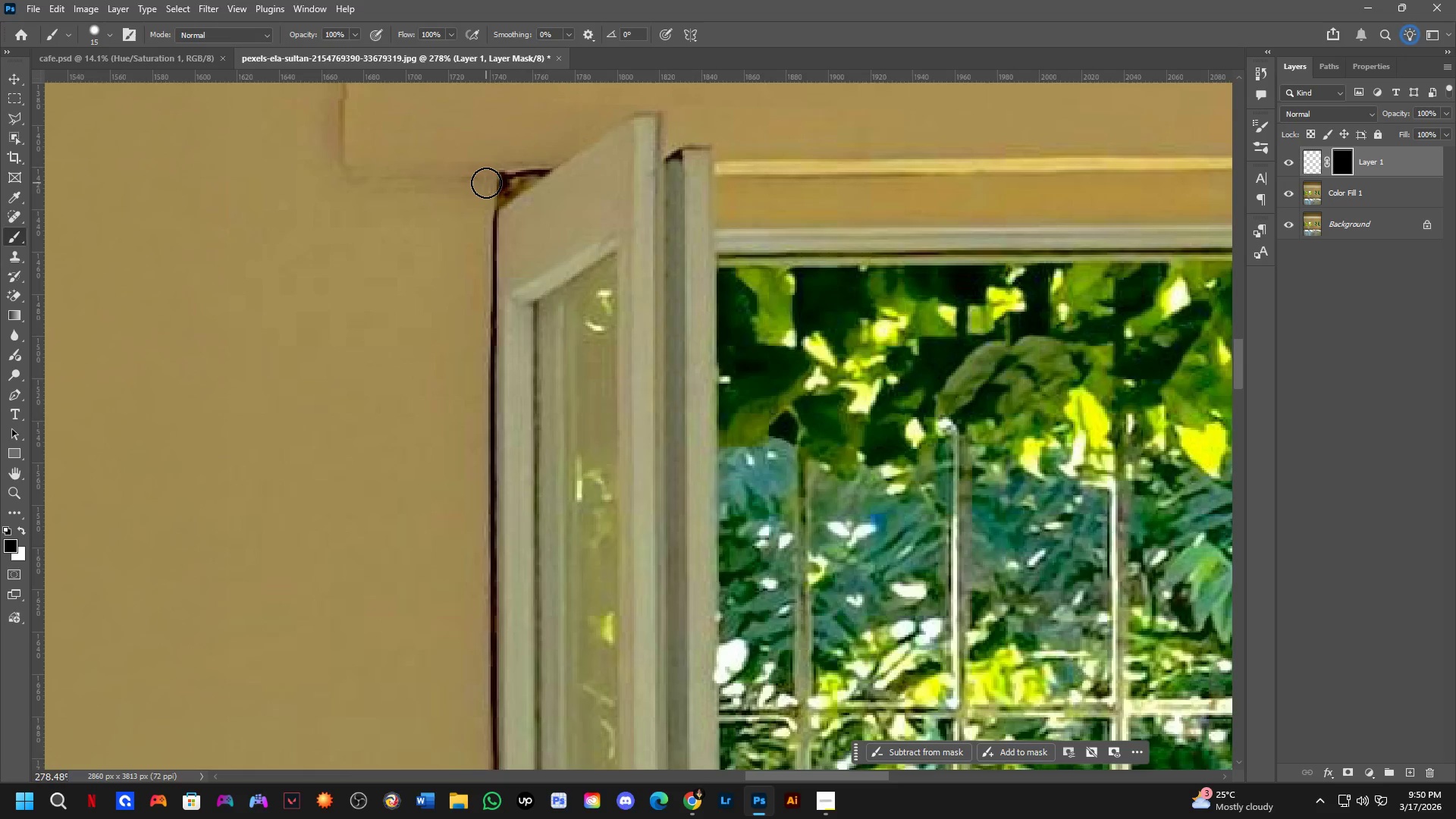 
left_click_drag(start_coordinate=[488, 145], to_coordinate=[488, 224])
 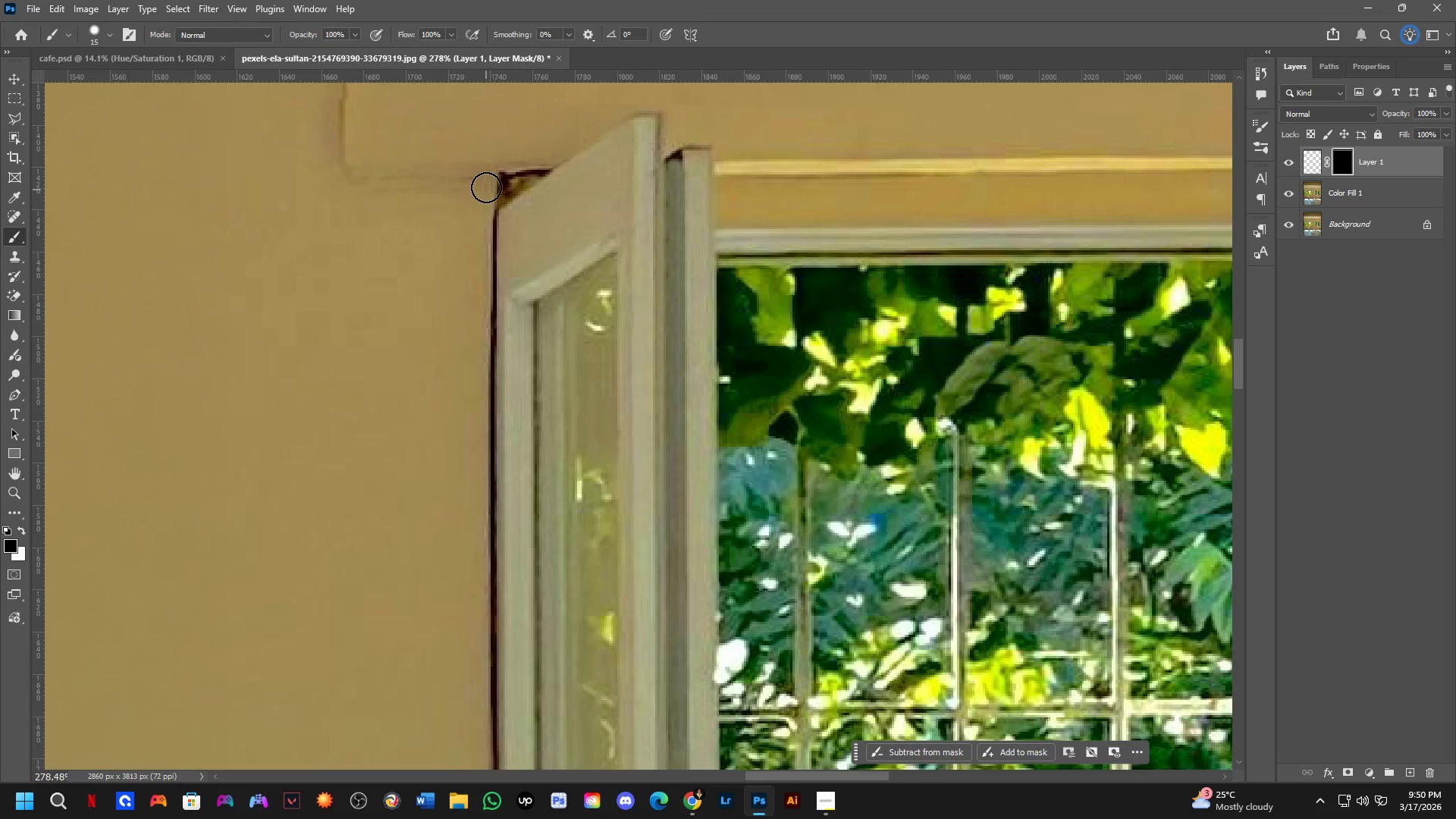 
left_click([486, 183])
 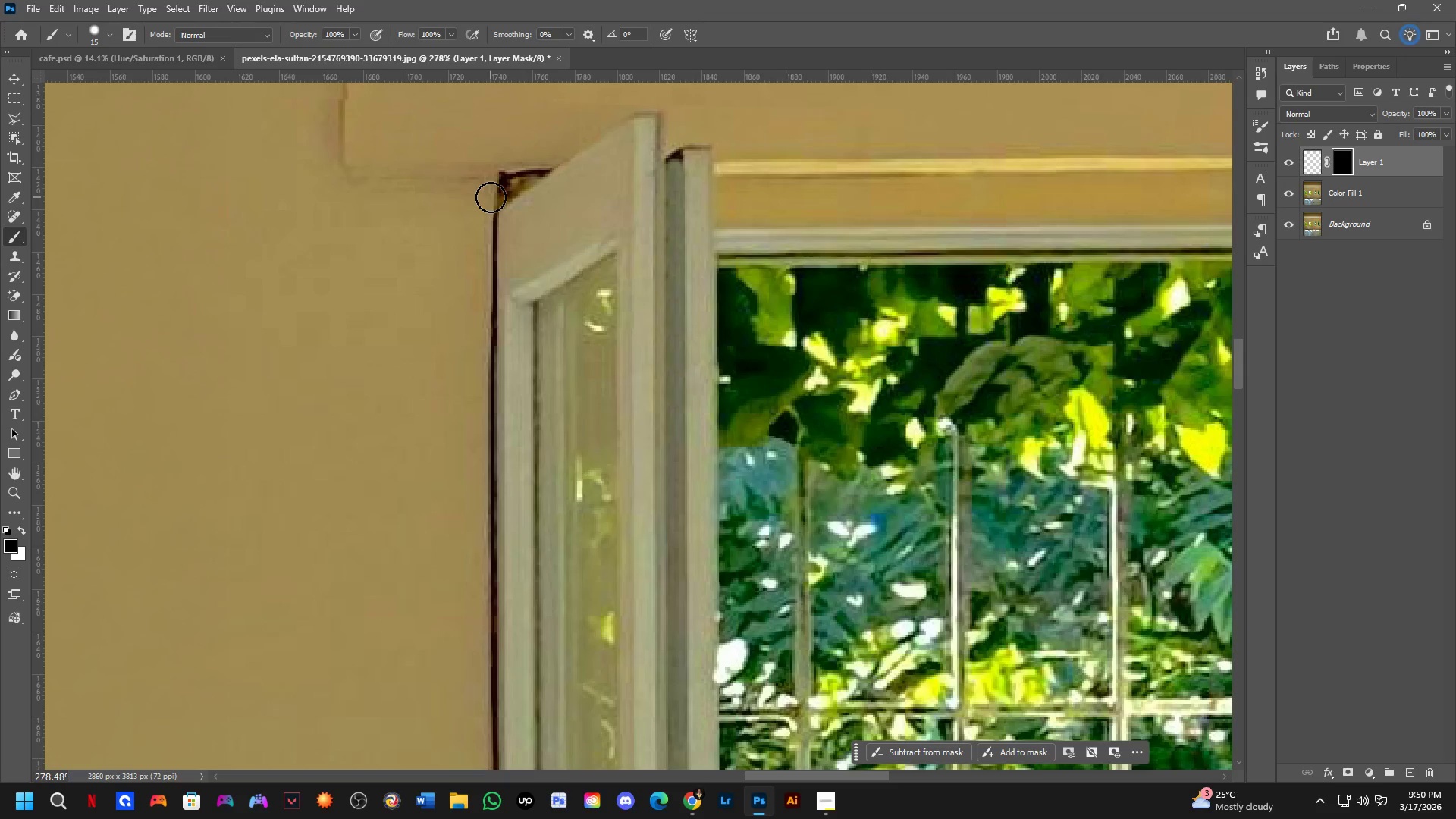 
key(Z)
 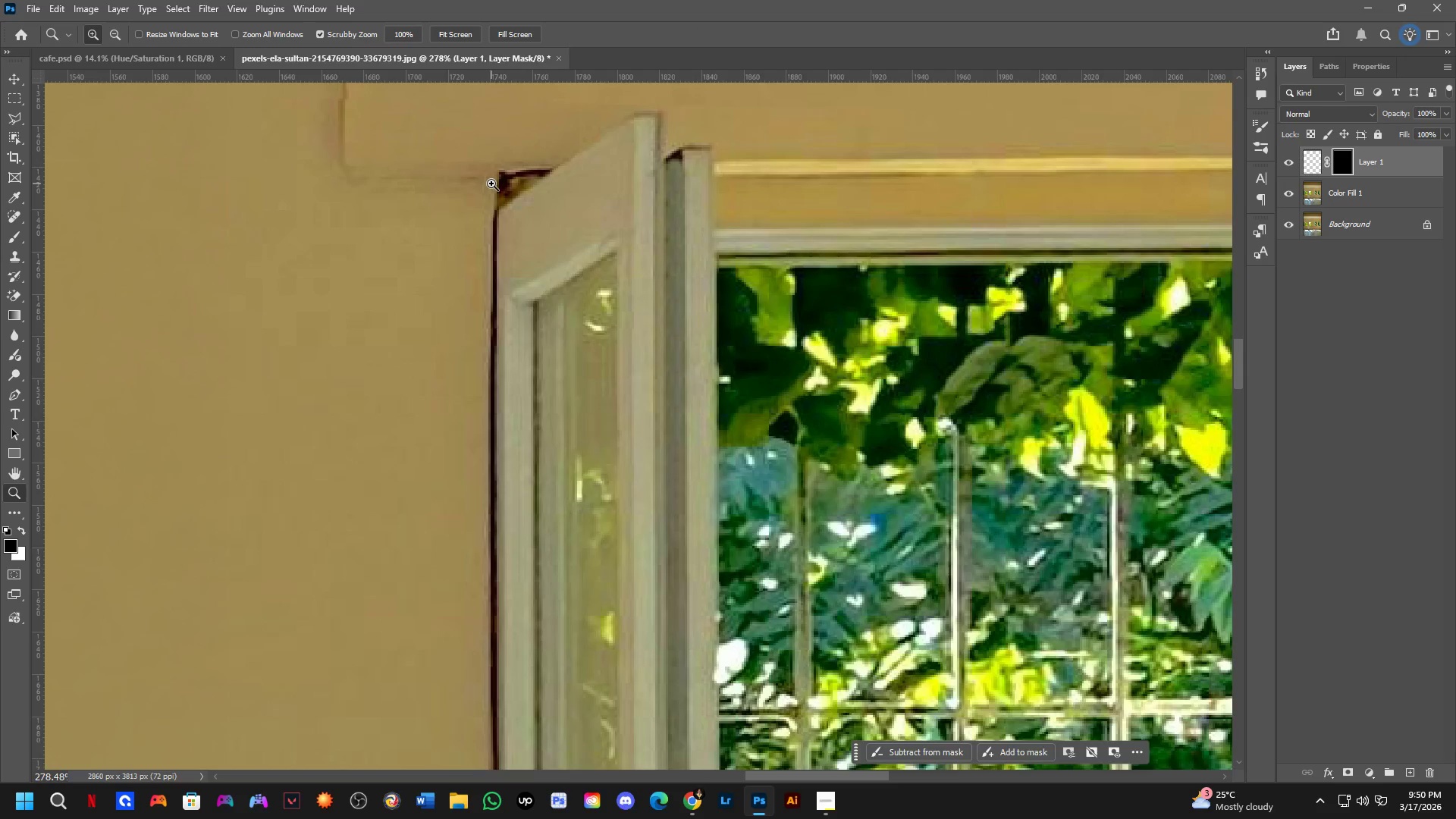 
left_click([491, 184])
 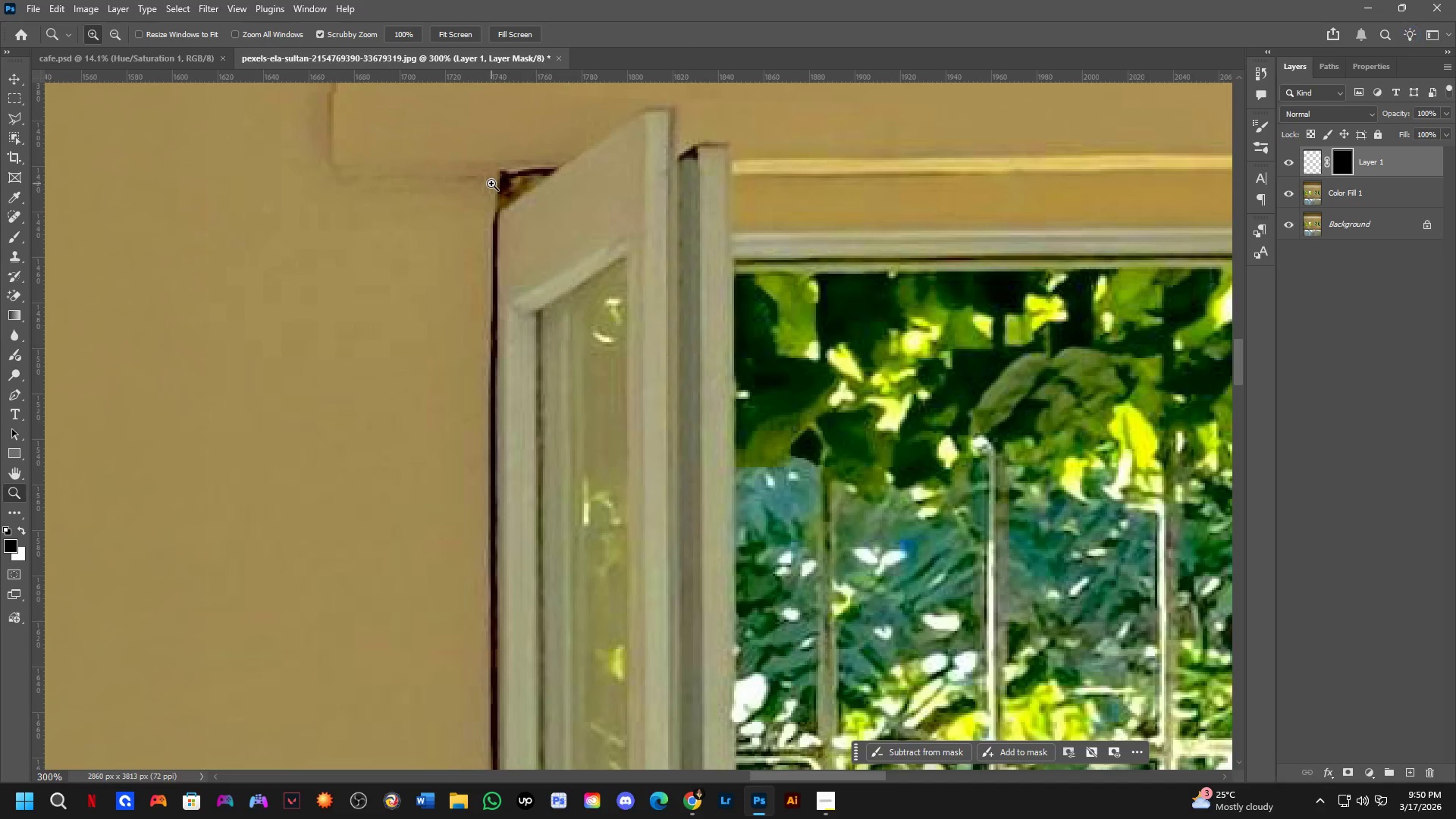 
key(B)
 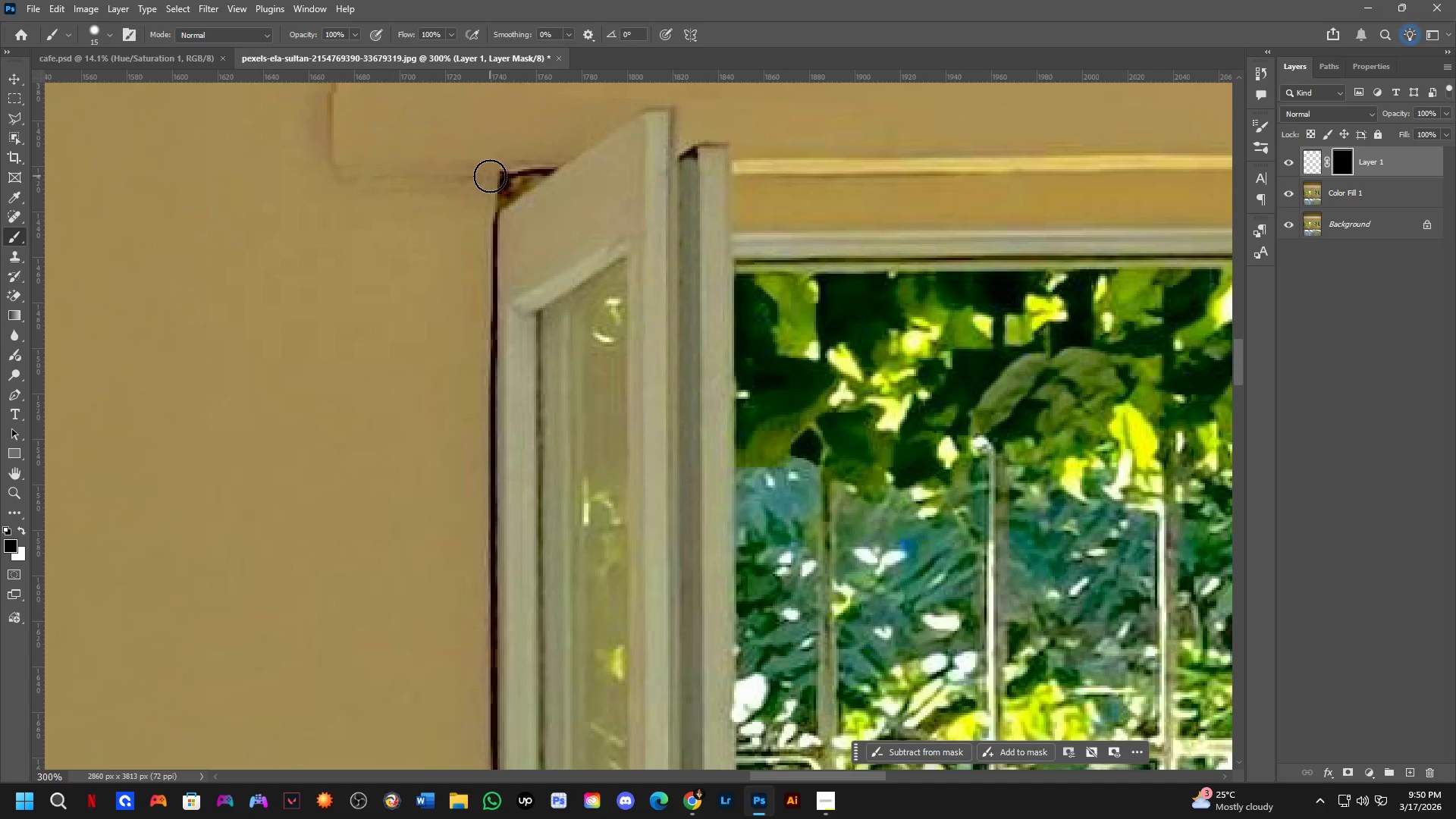 
left_click([490, 176])
 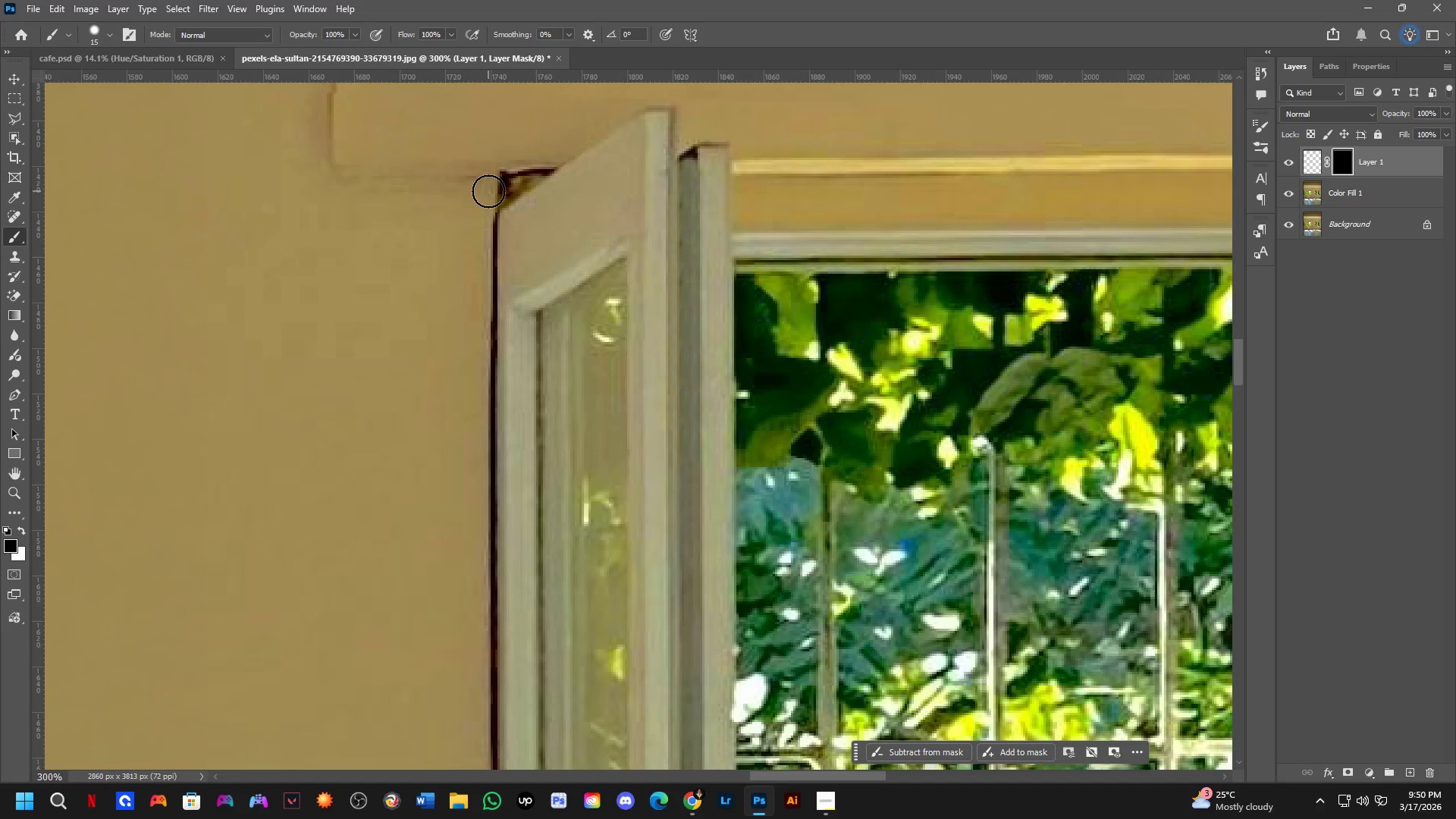 
type(zbx)
 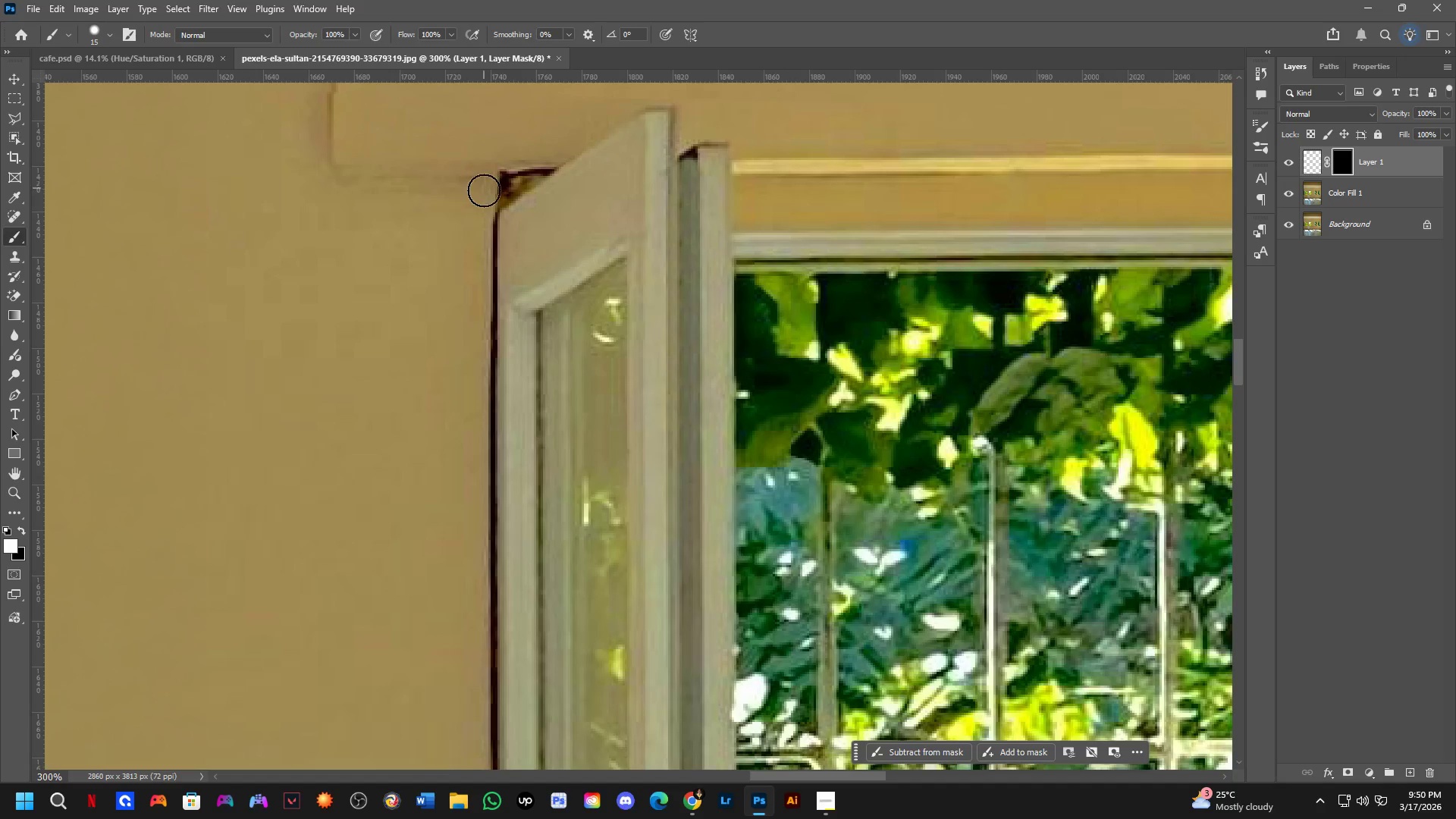 
left_click_drag(start_coordinate=[487, 199], to_coordinate=[491, 263])
 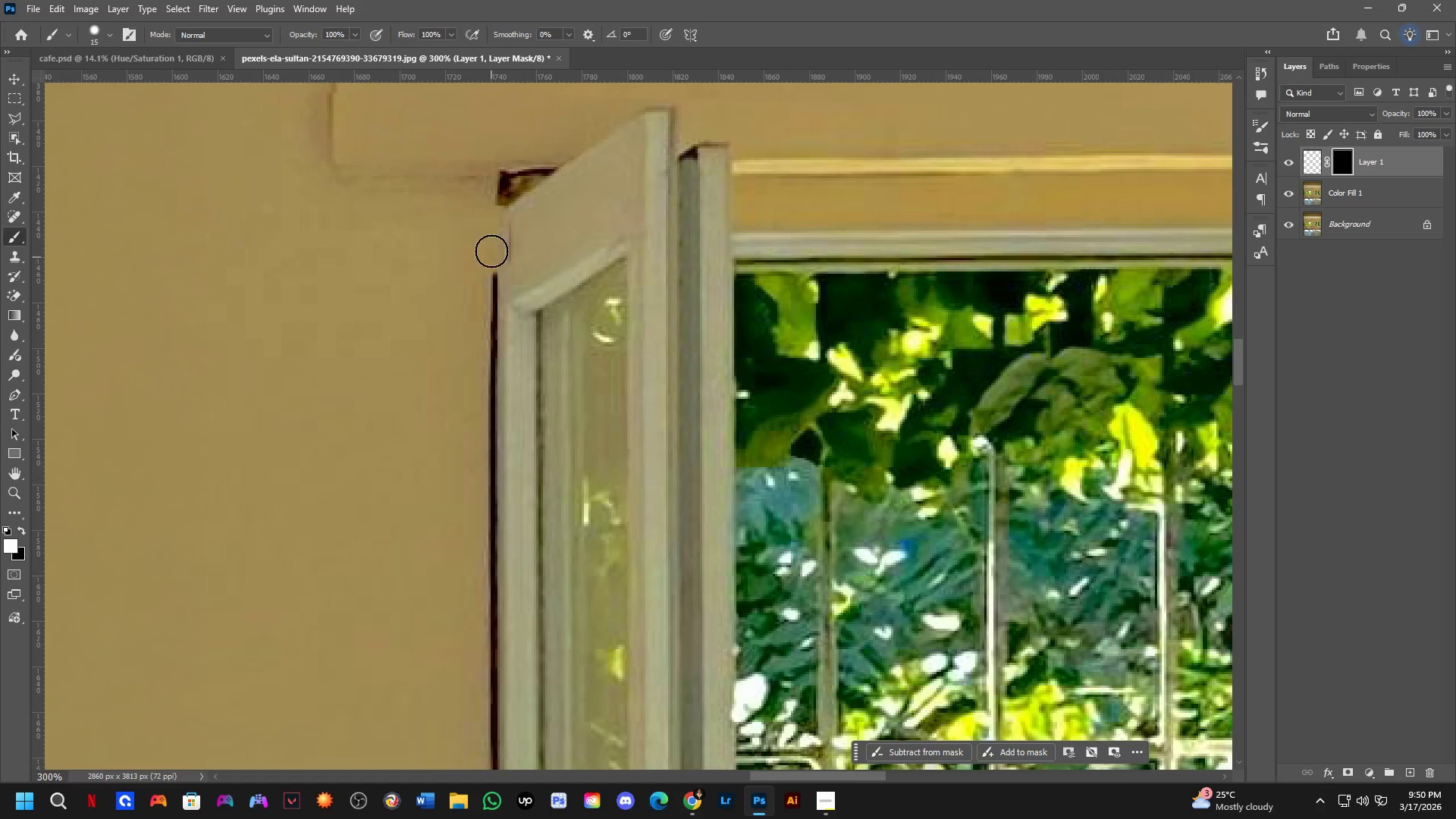 
key(Control+ControlLeft)
 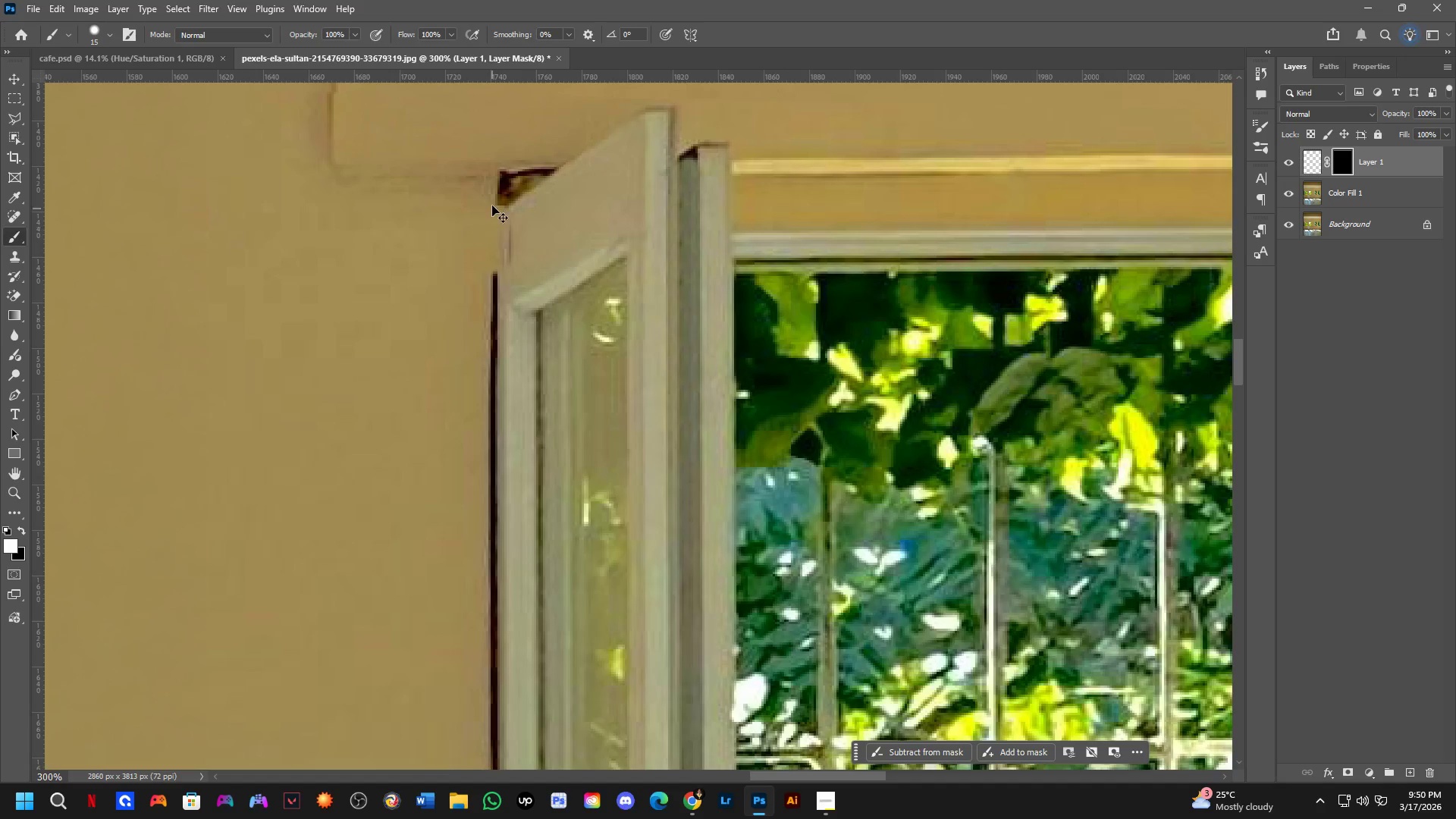 
key(Control+Z)
 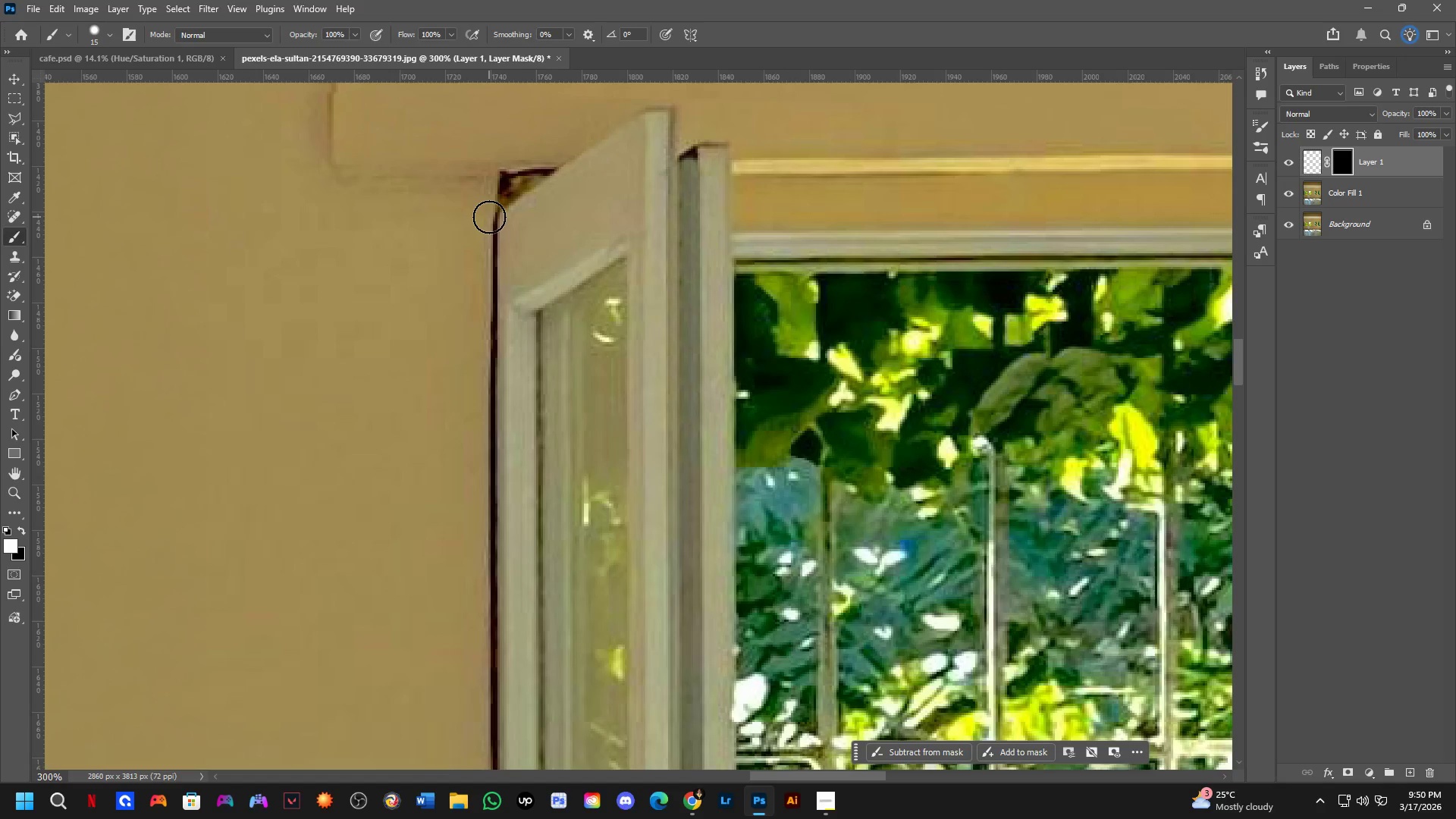 
hold_key(key=AltLeft, duration=0.55)
 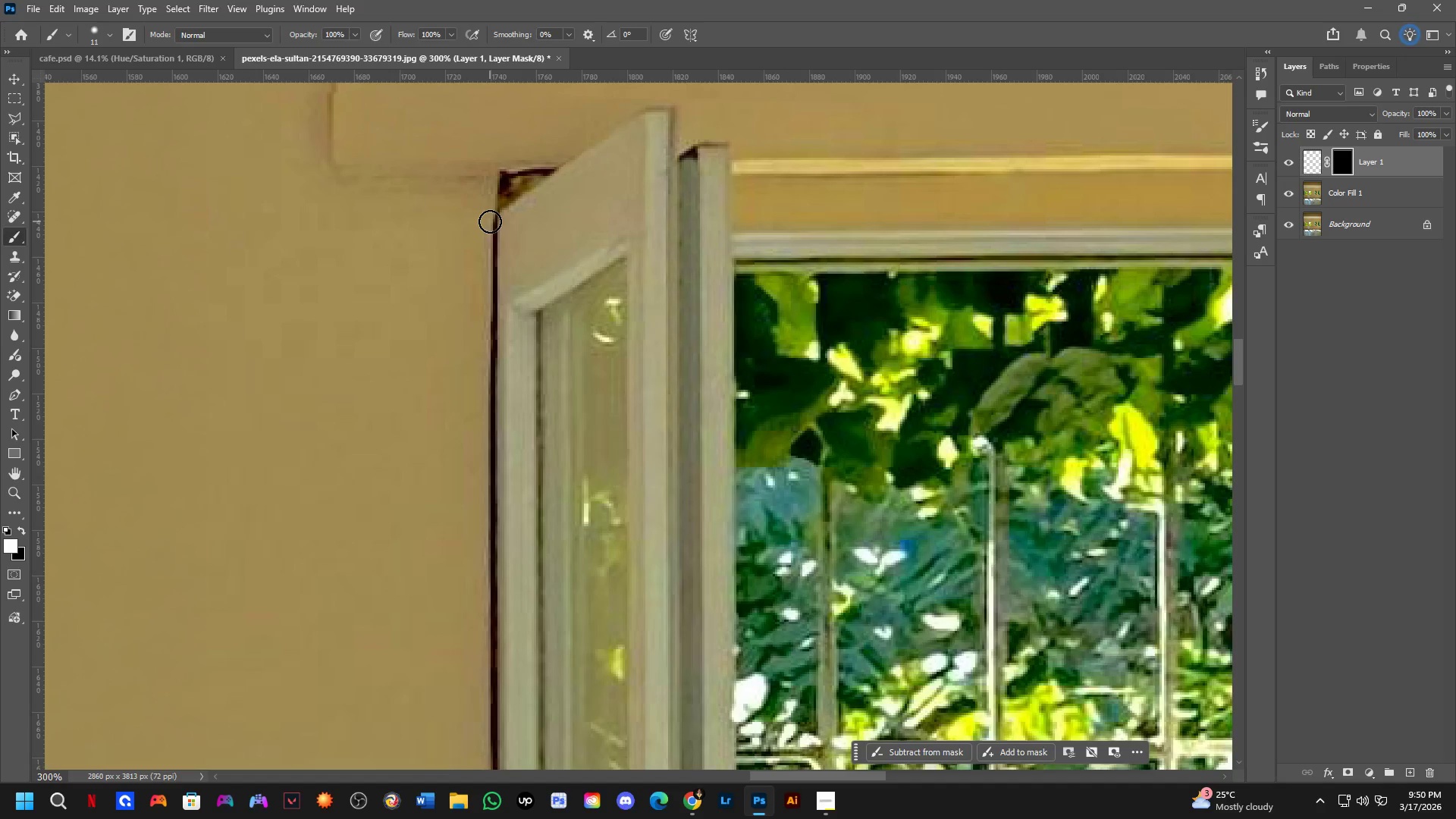 
hold_key(key=Space, duration=1.22)
 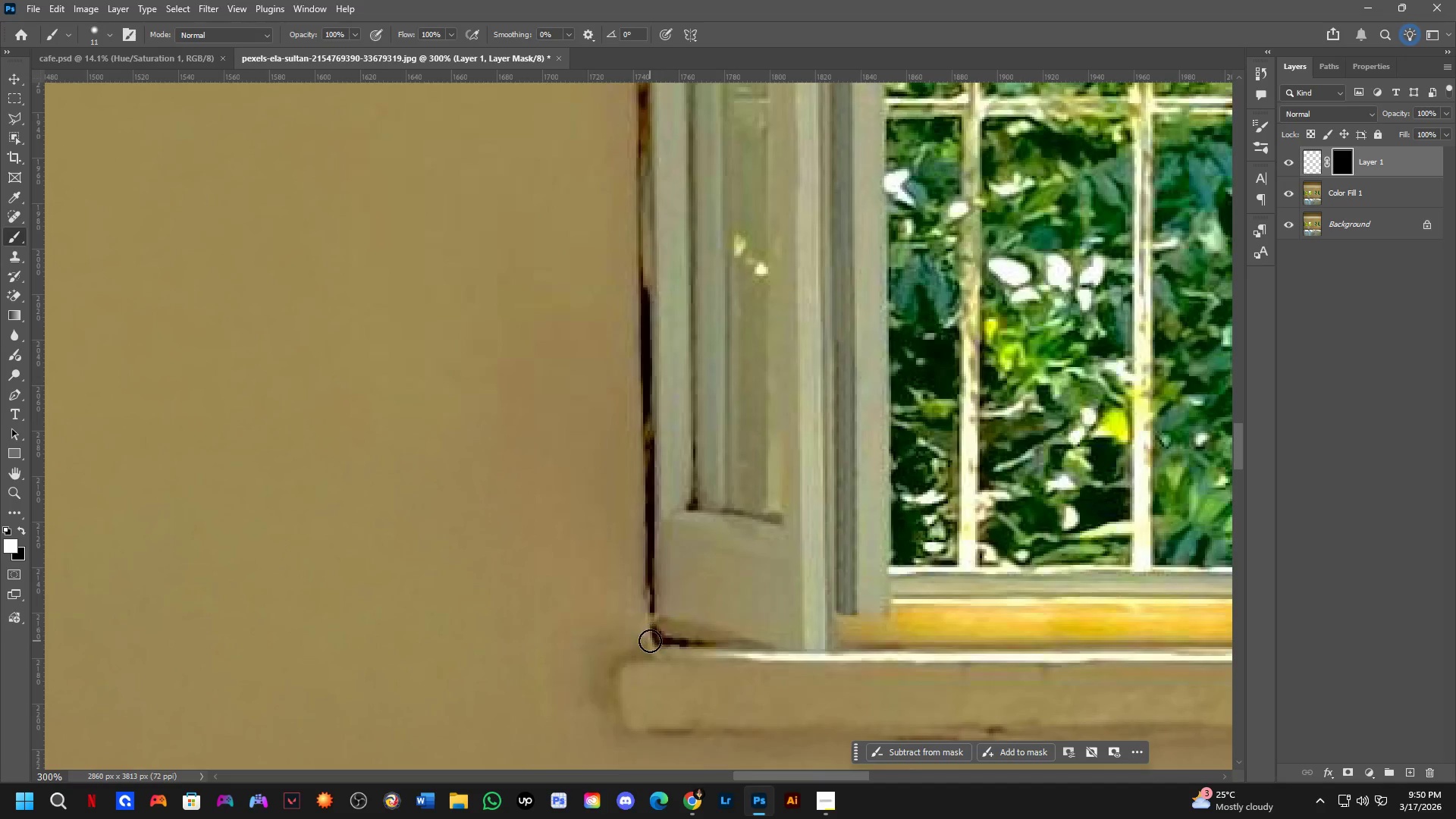 
left_click_drag(start_coordinate=[491, 423], to_coordinate=[530, 51])
 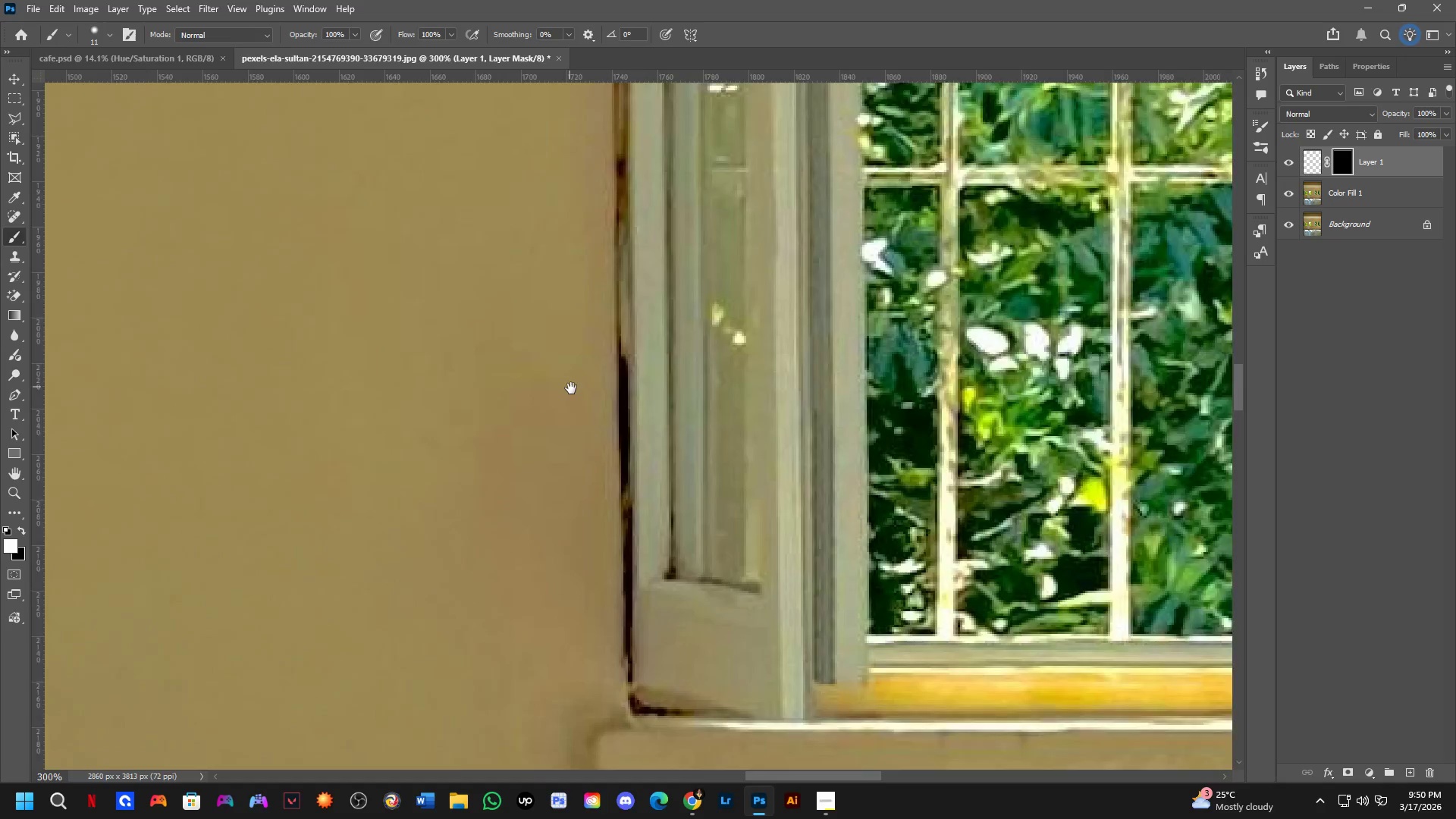 
left_click_drag(start_coordinate=[573, 391], to_coordinate=[575, 430])
 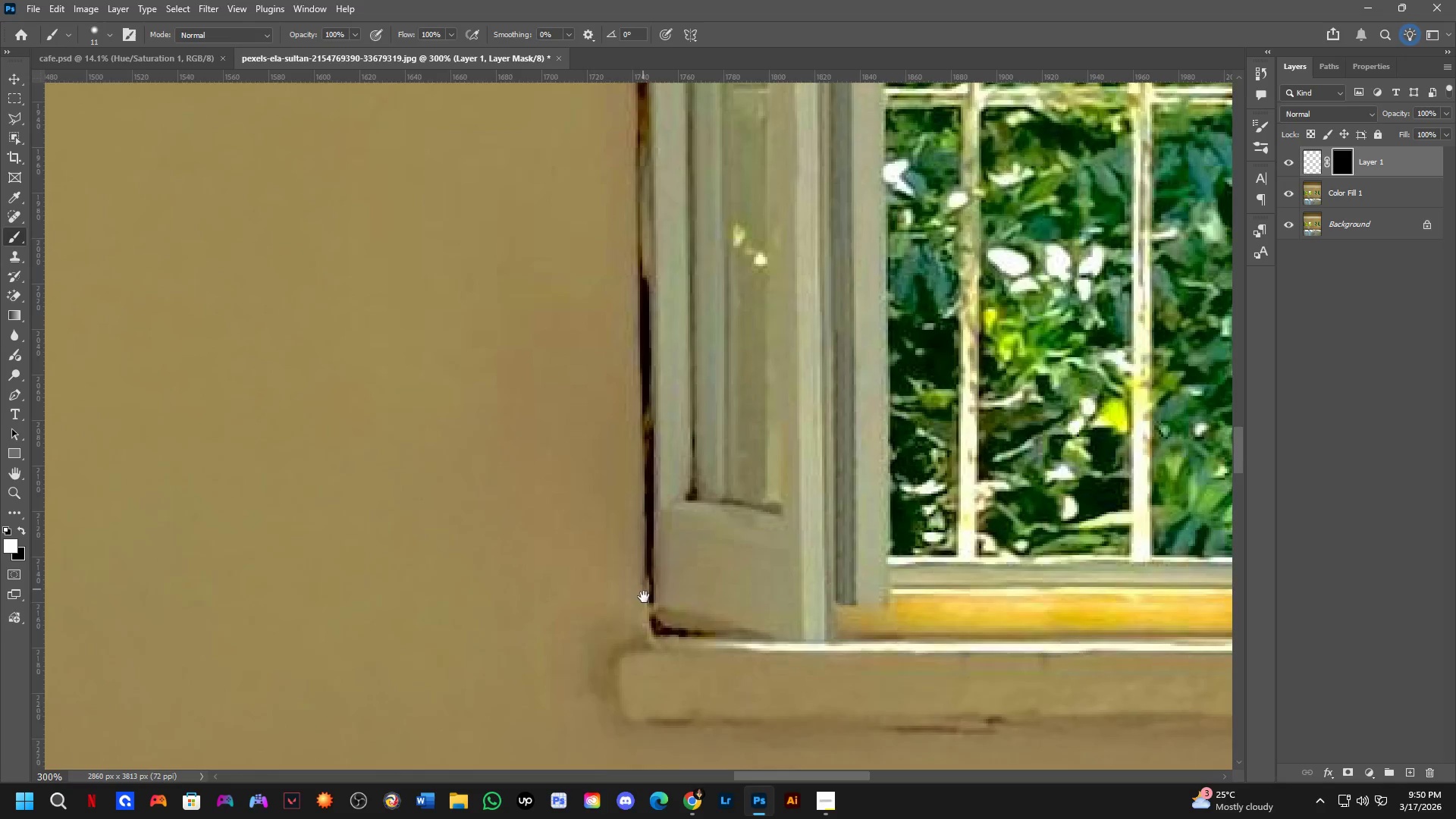 
hold_key(key=ShiftLeft, duration=0.61)
left_click([650, 641])
 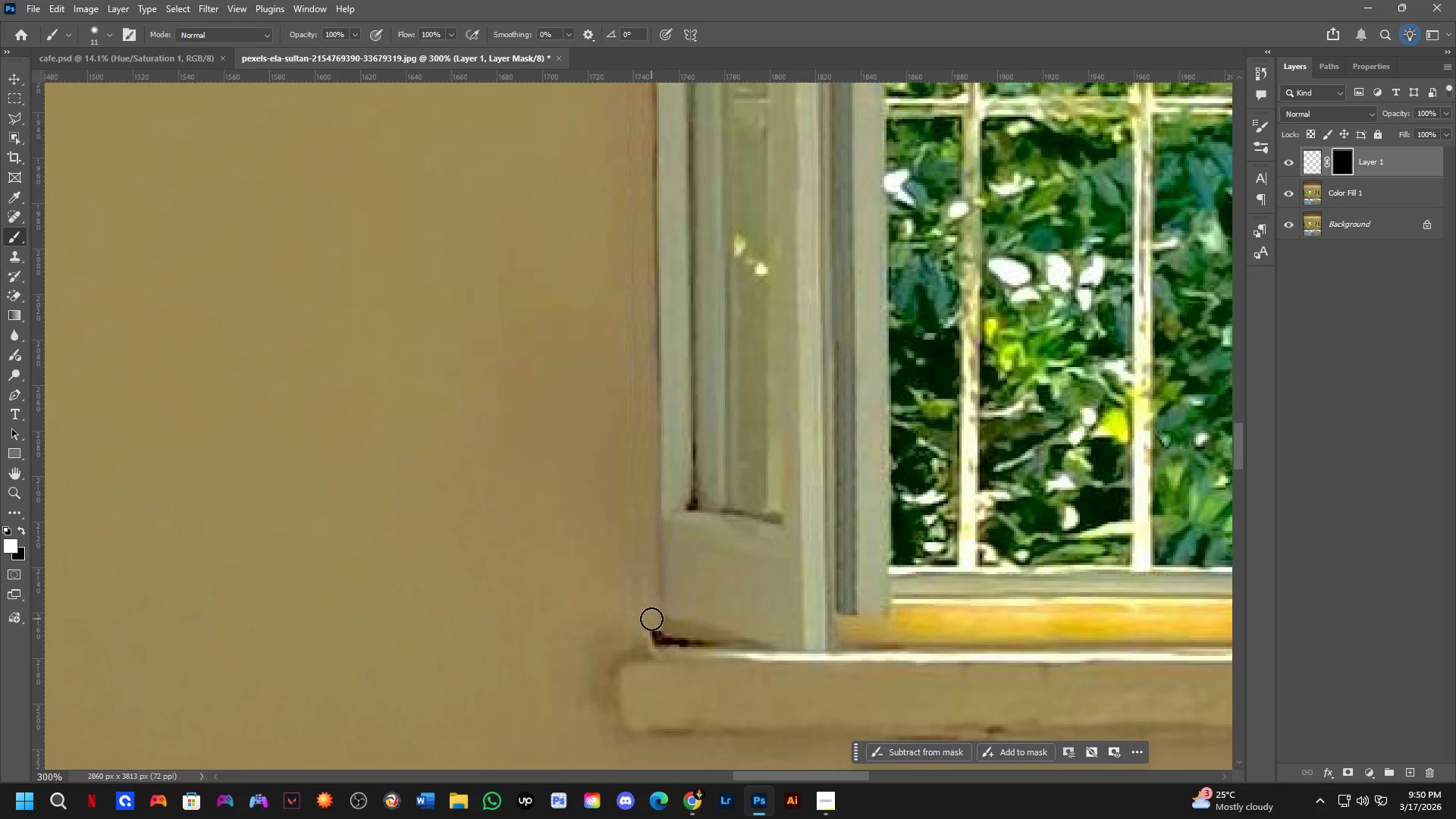 
hold_key(key=Space, duration=1.03)
 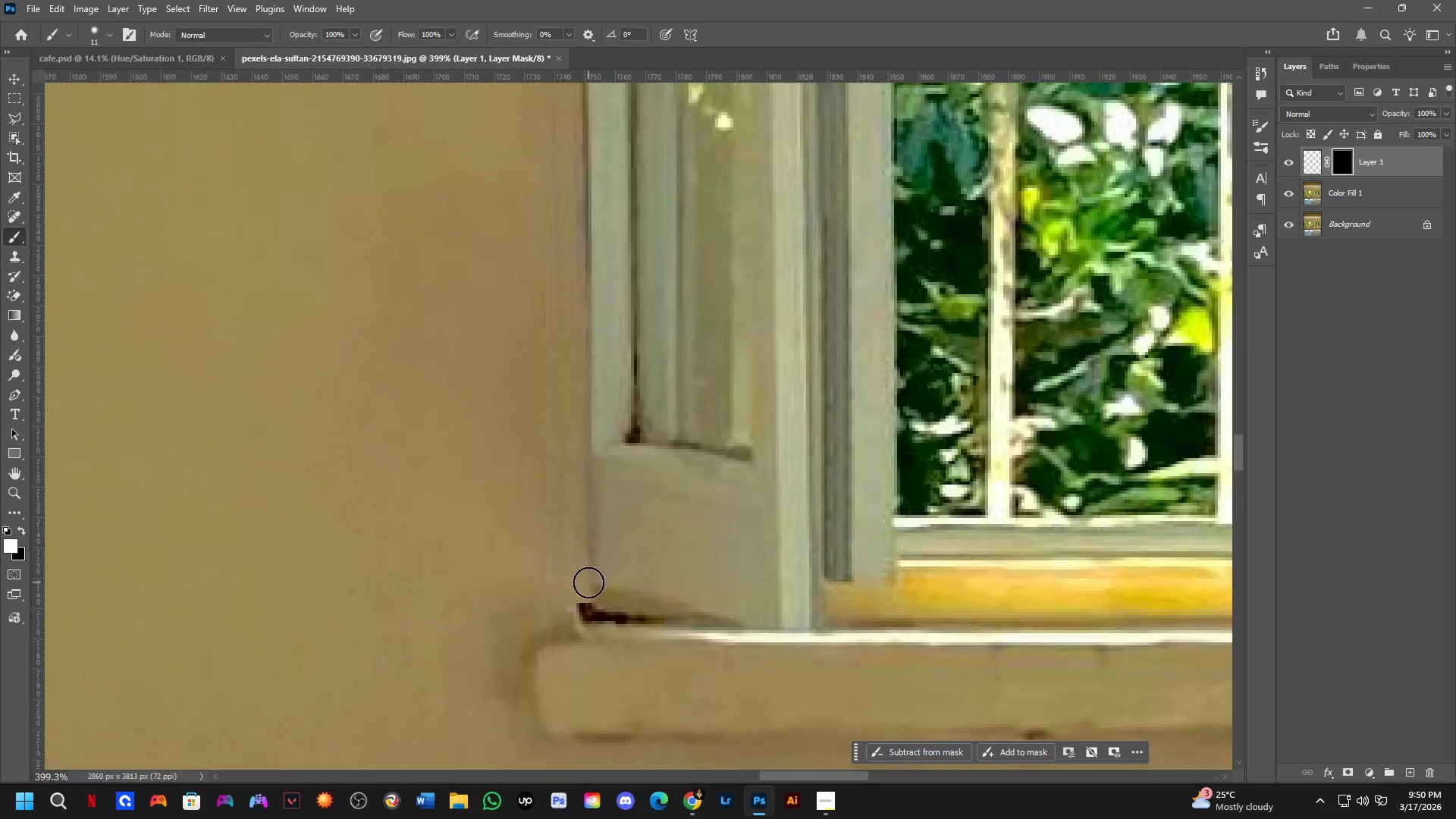 
left_click_drag(start_coordinate=[653, 538], to_coordinate=[595, 484])
 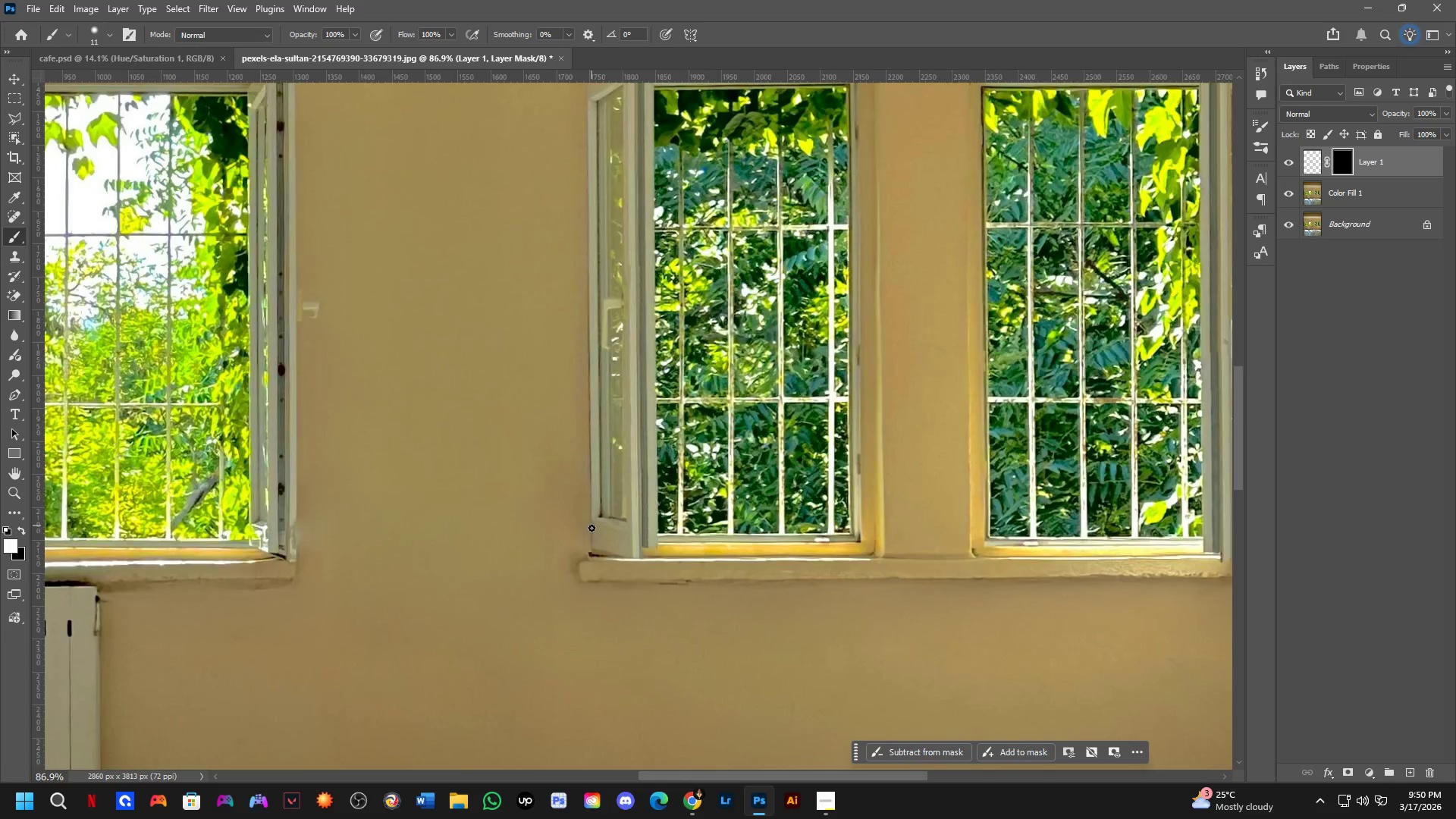 
scroll: coordinate [643, 589], scroll_direction: down, amount: 13.0
 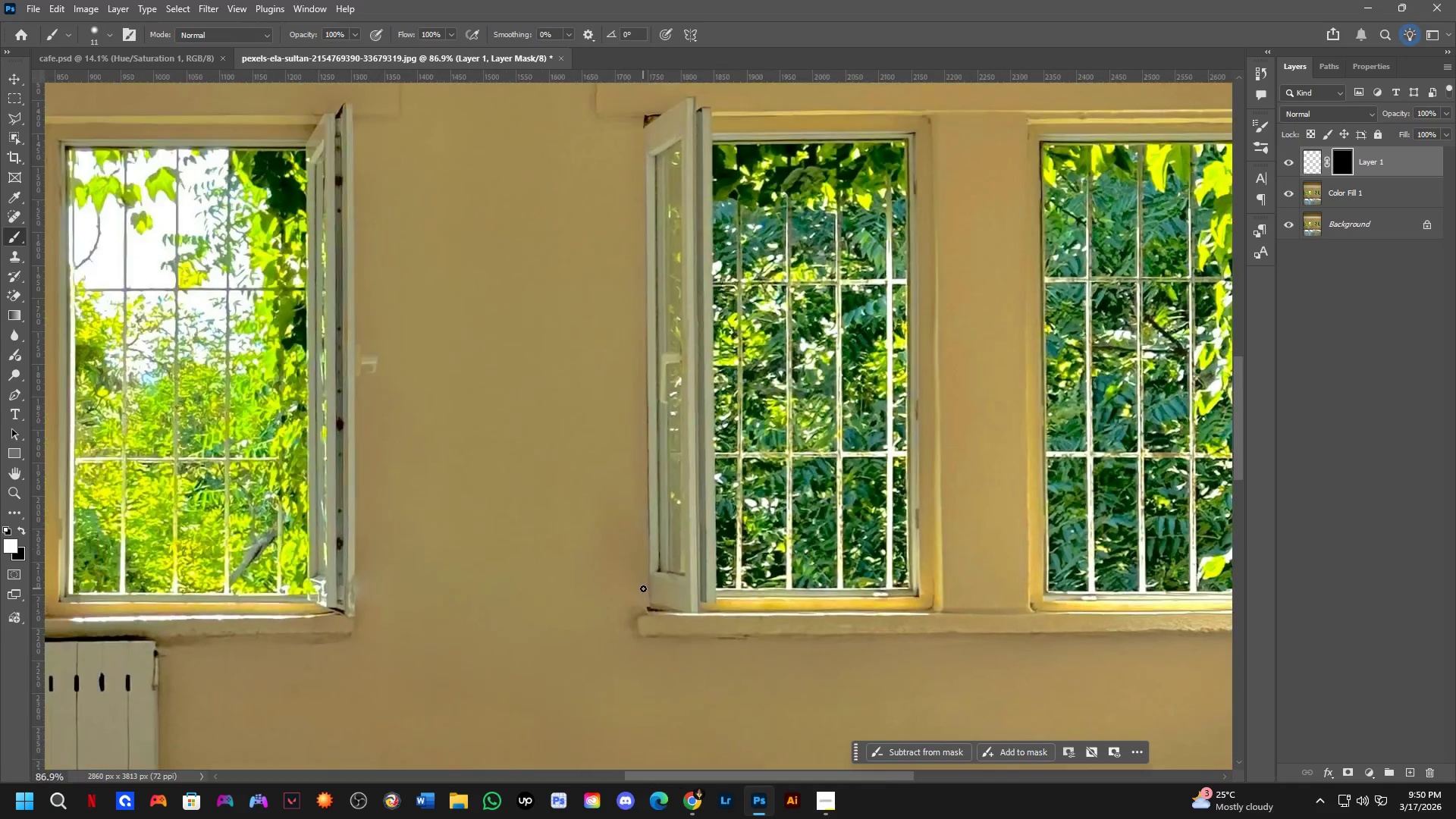 
key(Shift+ShiftLeft)
 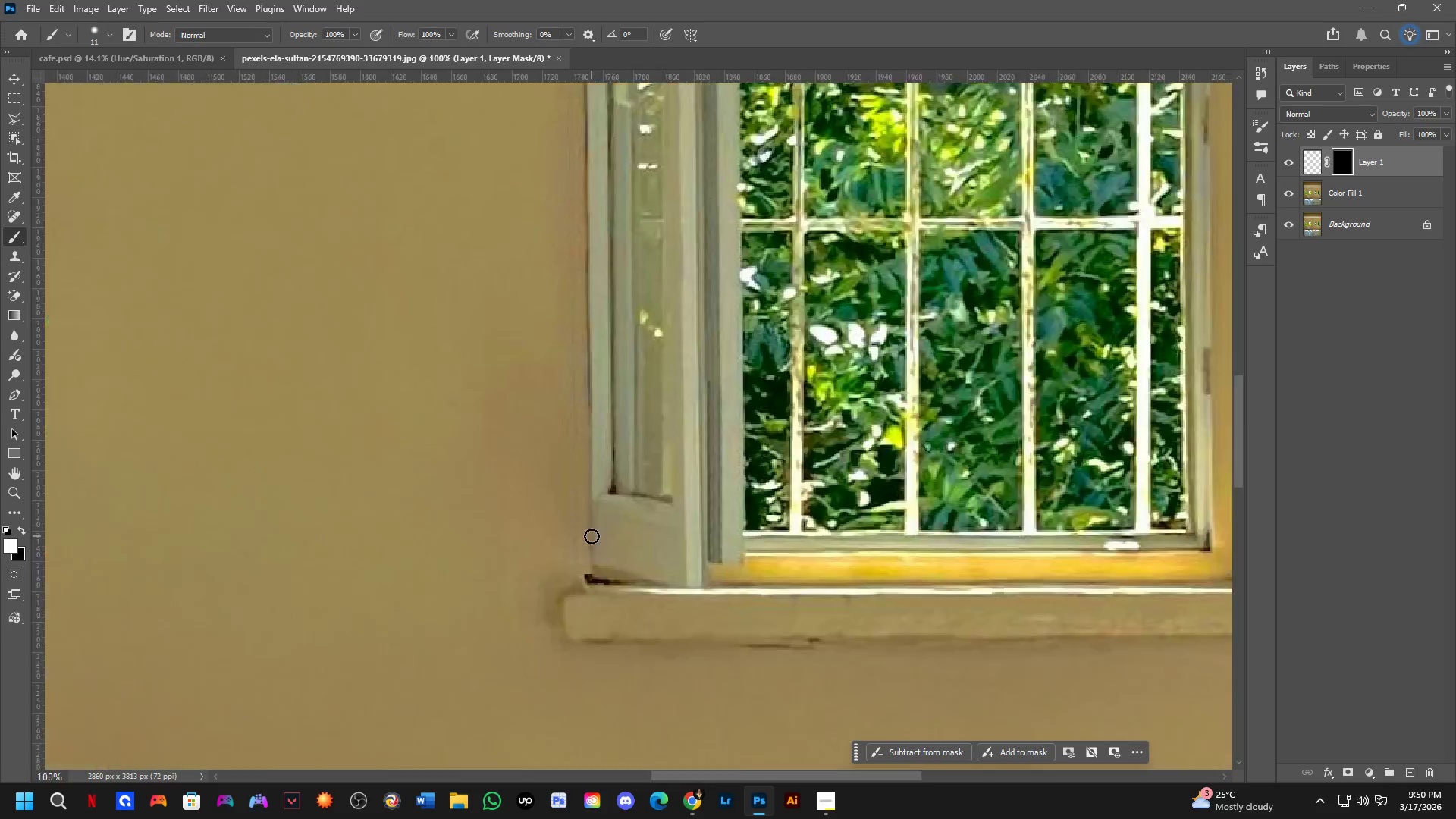 
left_click_drag(start_coordinate=[580, 601], to_coordinate=[556, 130])
 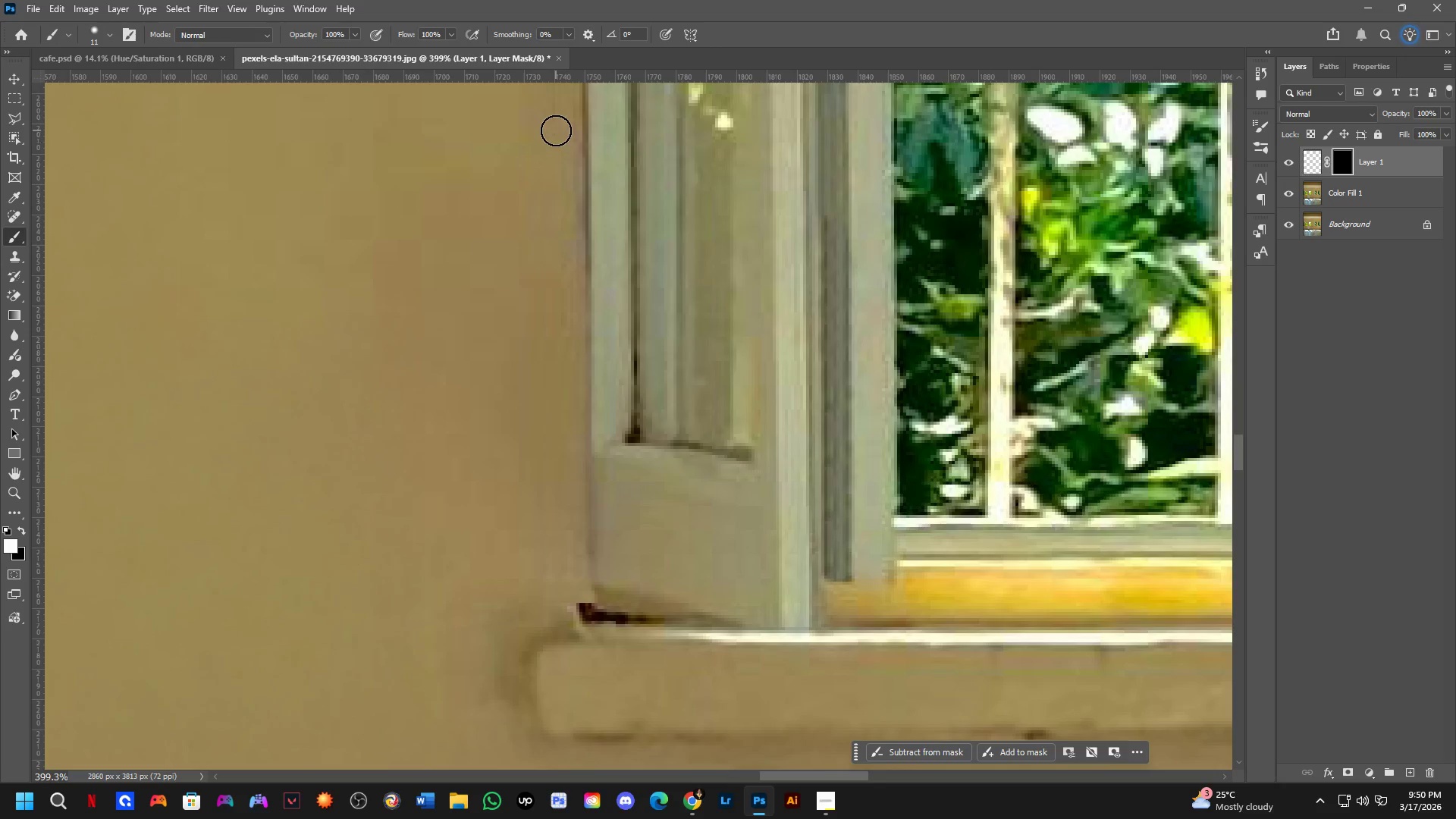 
scroll: coordinate [589, 582], scroll_direction: up, amount: 6.0
 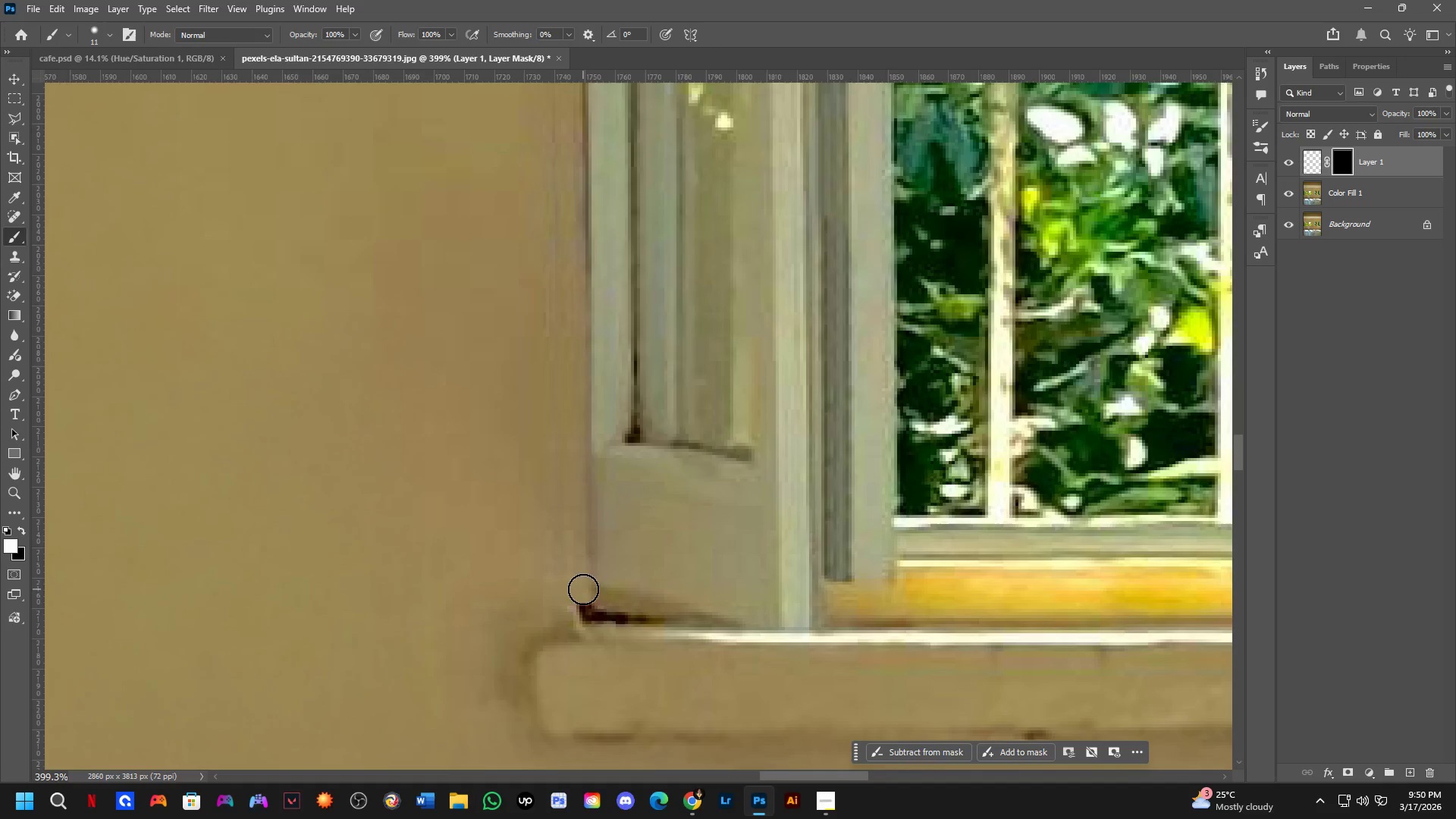 
hold_key(key=Space, duration=0.55)
 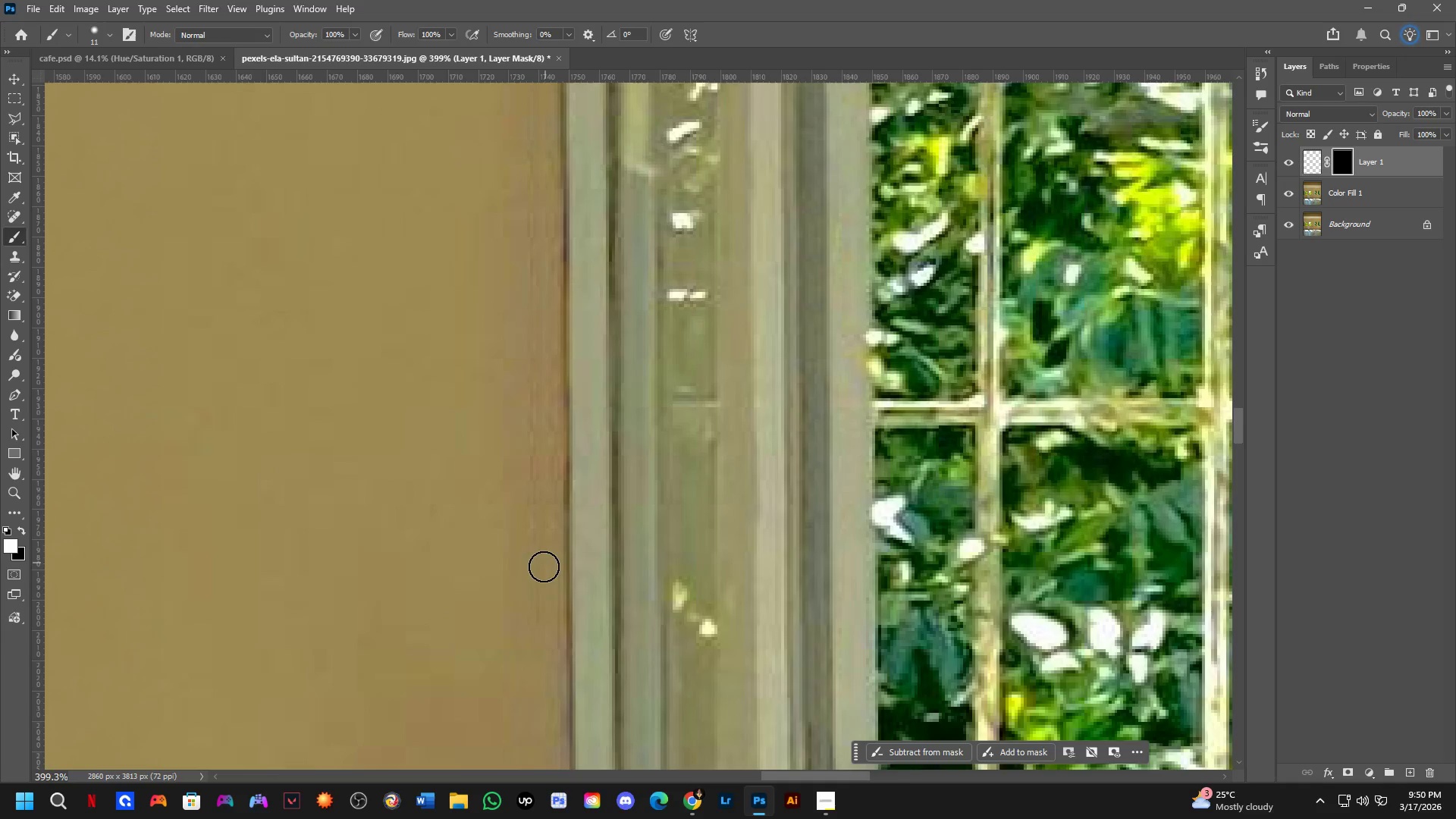 
left_click_drag(start_coordinate=[557, 162], to_coordinate=[541, 667])
 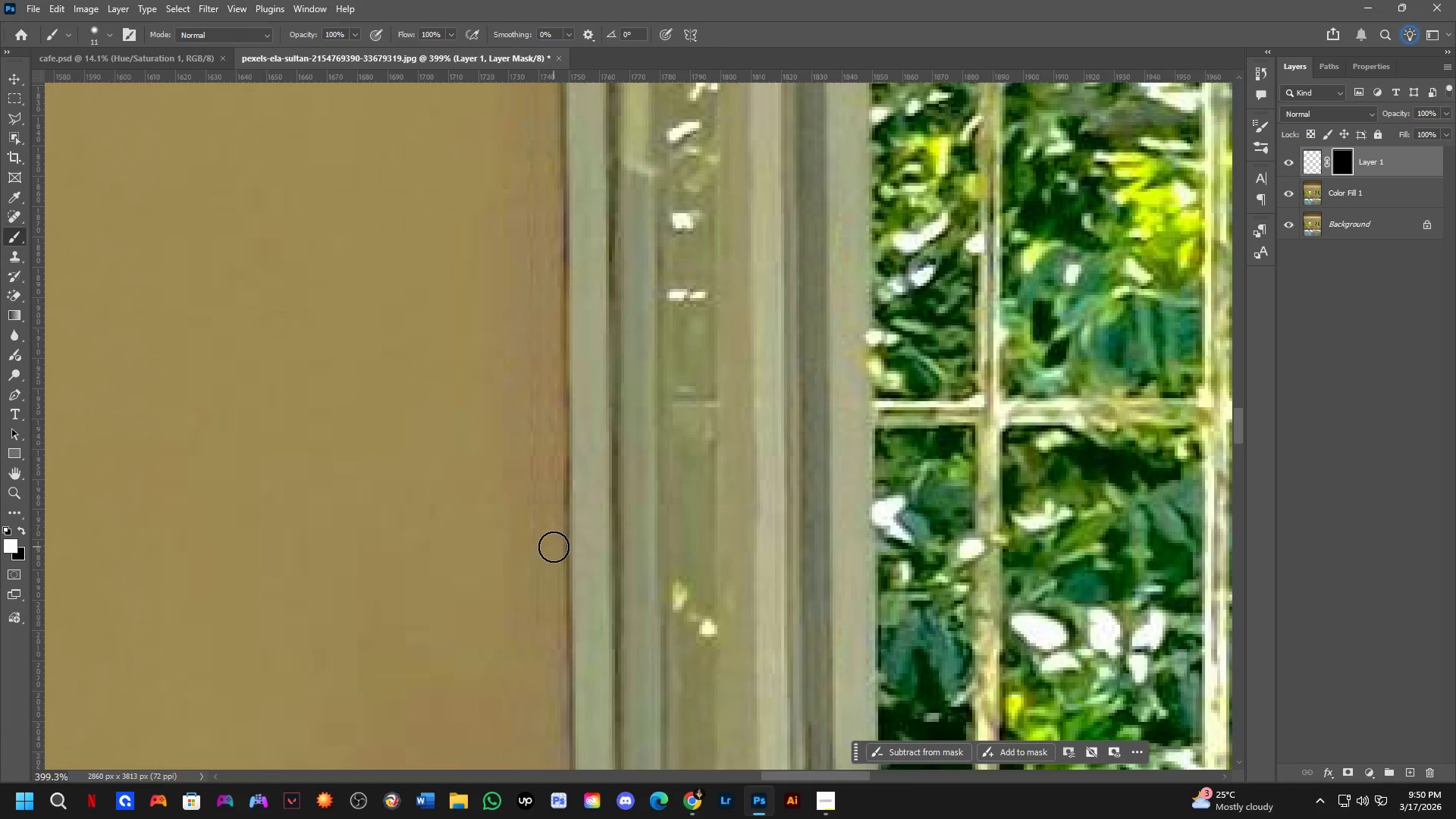 
left_click_drag(start_coordinate=[539, 582], to_coordinate=[531, 269])
 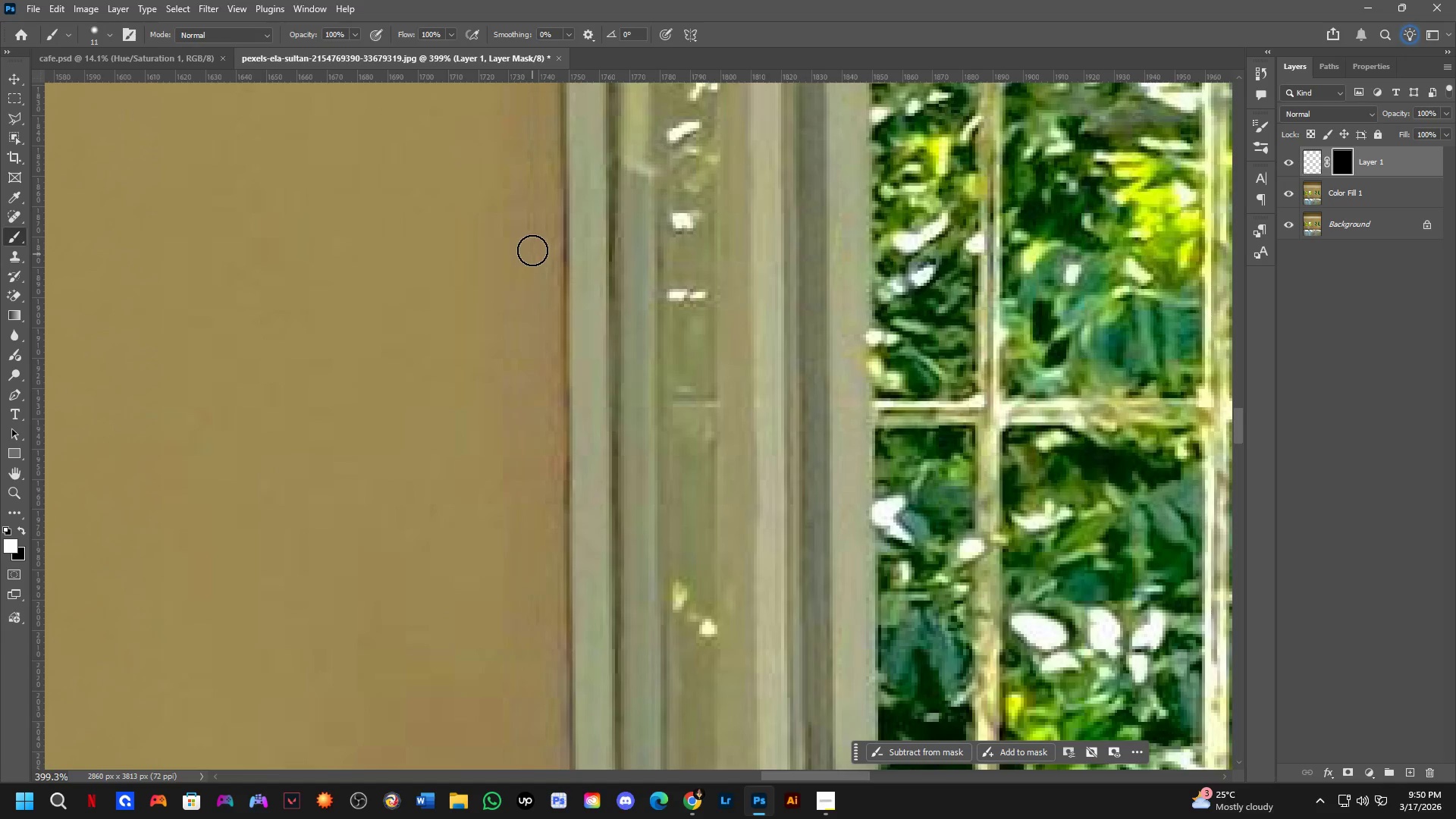 
hold_key(key=Space, duration=0.52)
 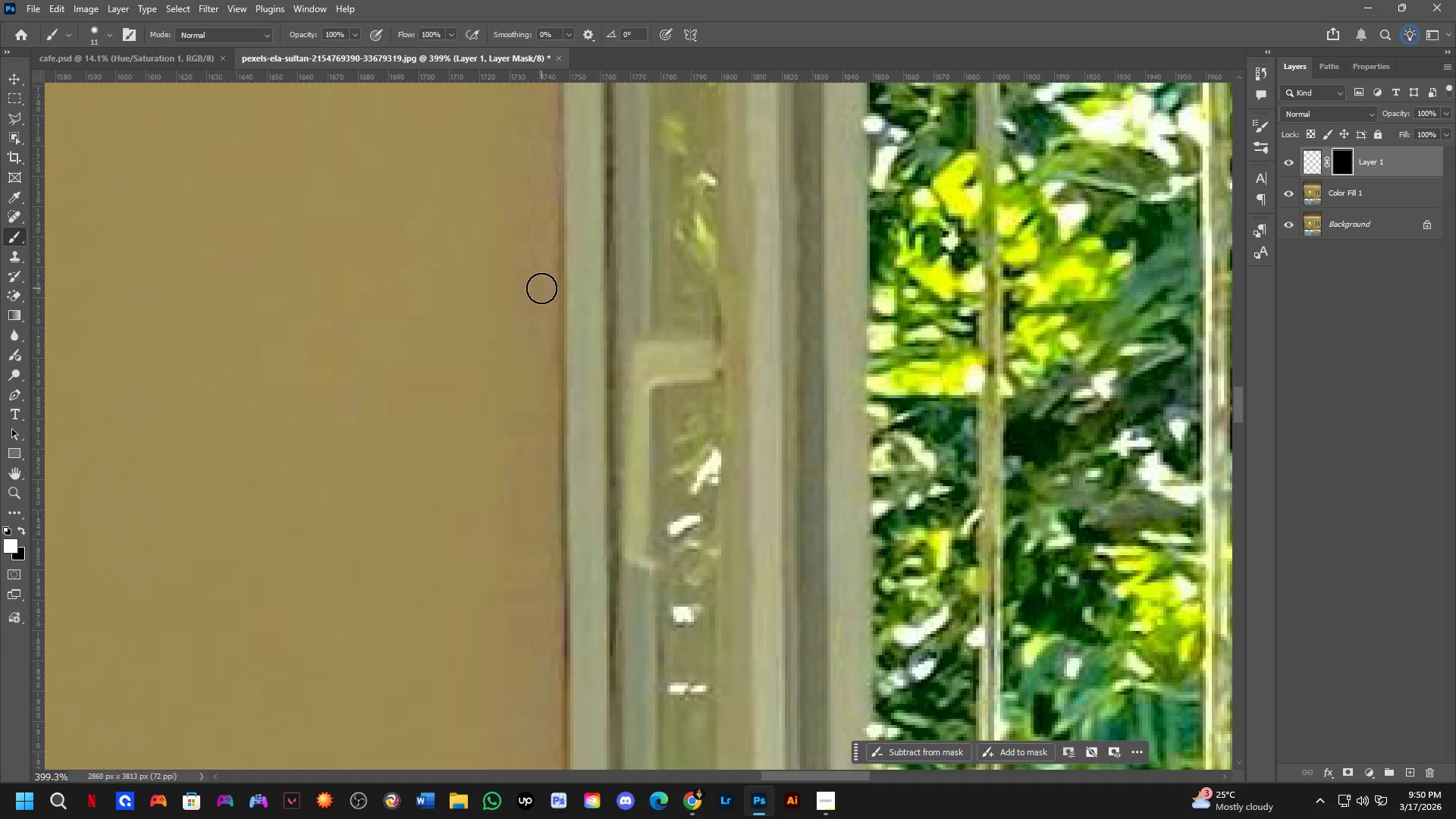 
left_click_drag(start_coordinate=[536, 243], to_coordinate=[537, 626])
 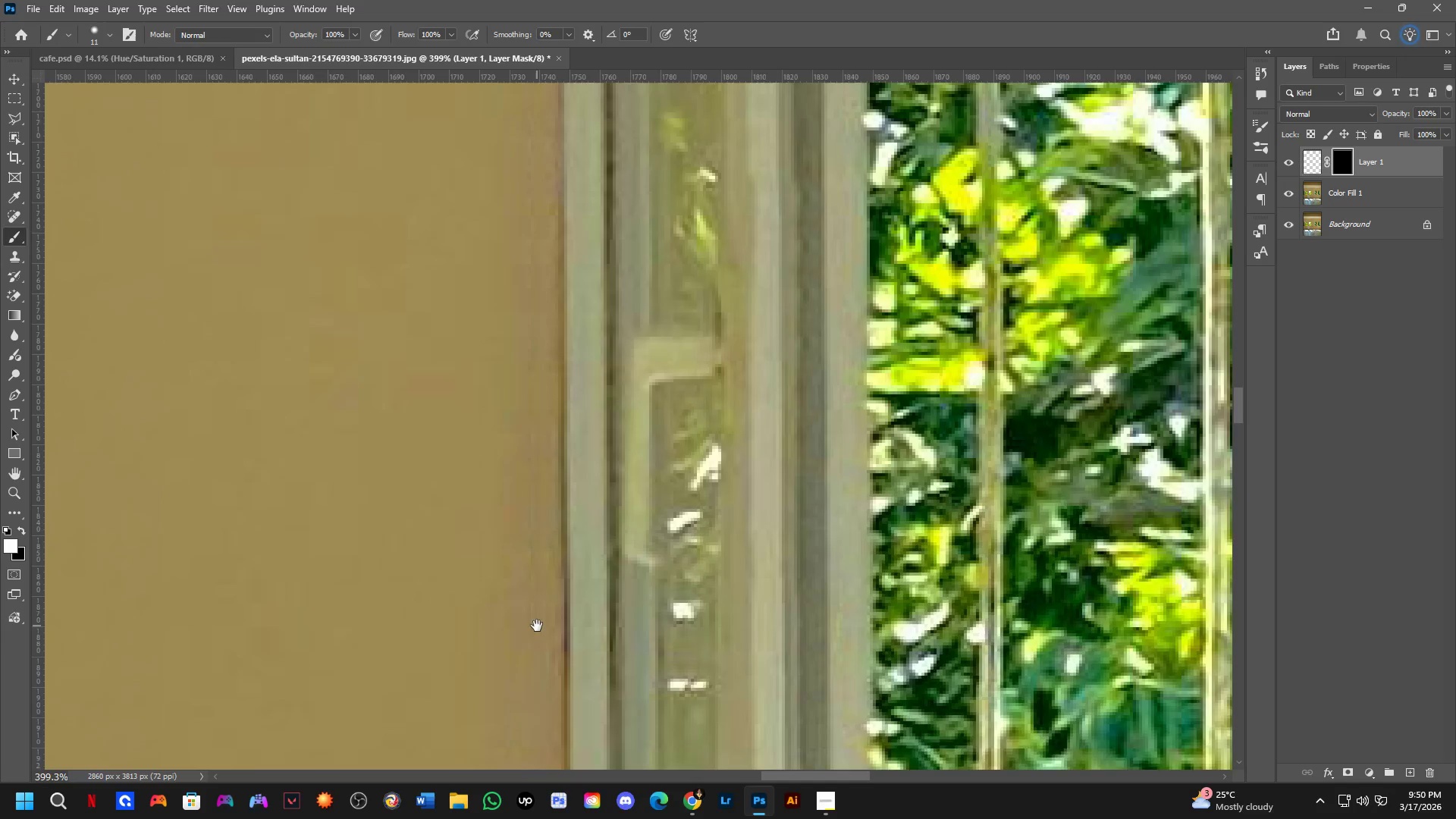 
left_click_drag(start_coordinate=[537, 623], to_coordinate=[536, 350])
 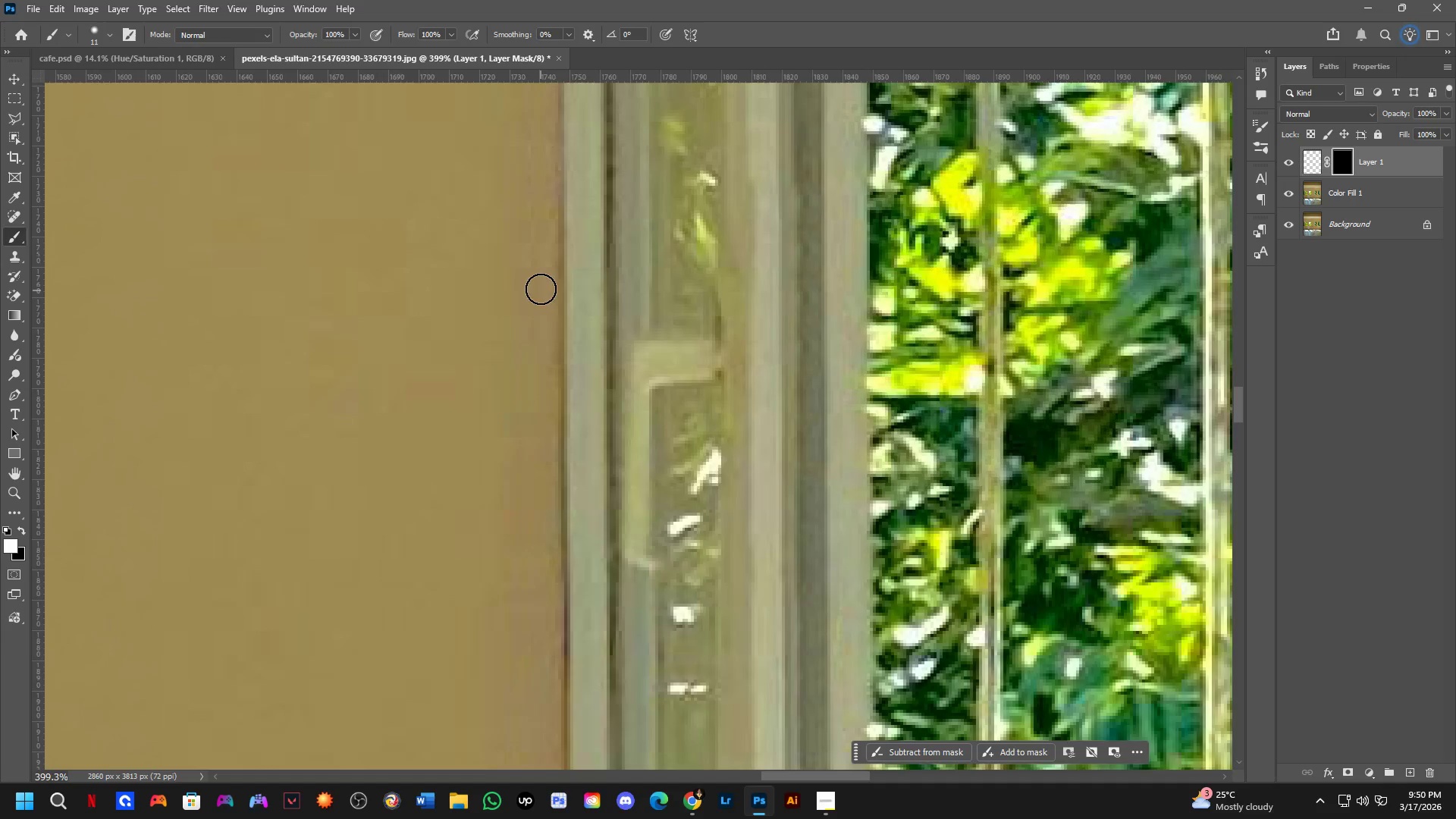 
hold_key(key=Space, duration=0.45)
 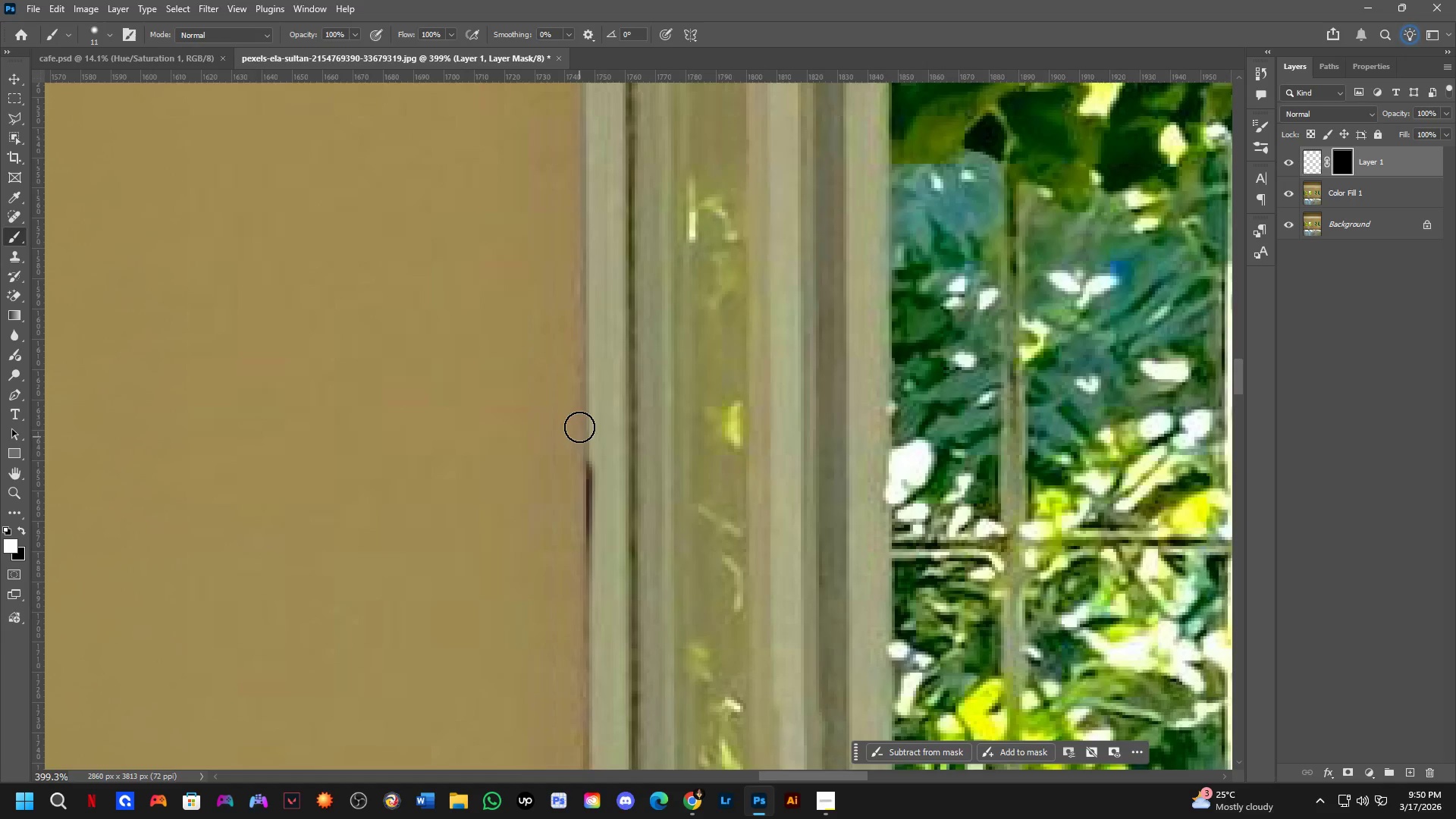 
left_click_drag(start_coordinate=[541, 292], to_coordinate=[566, 818])
 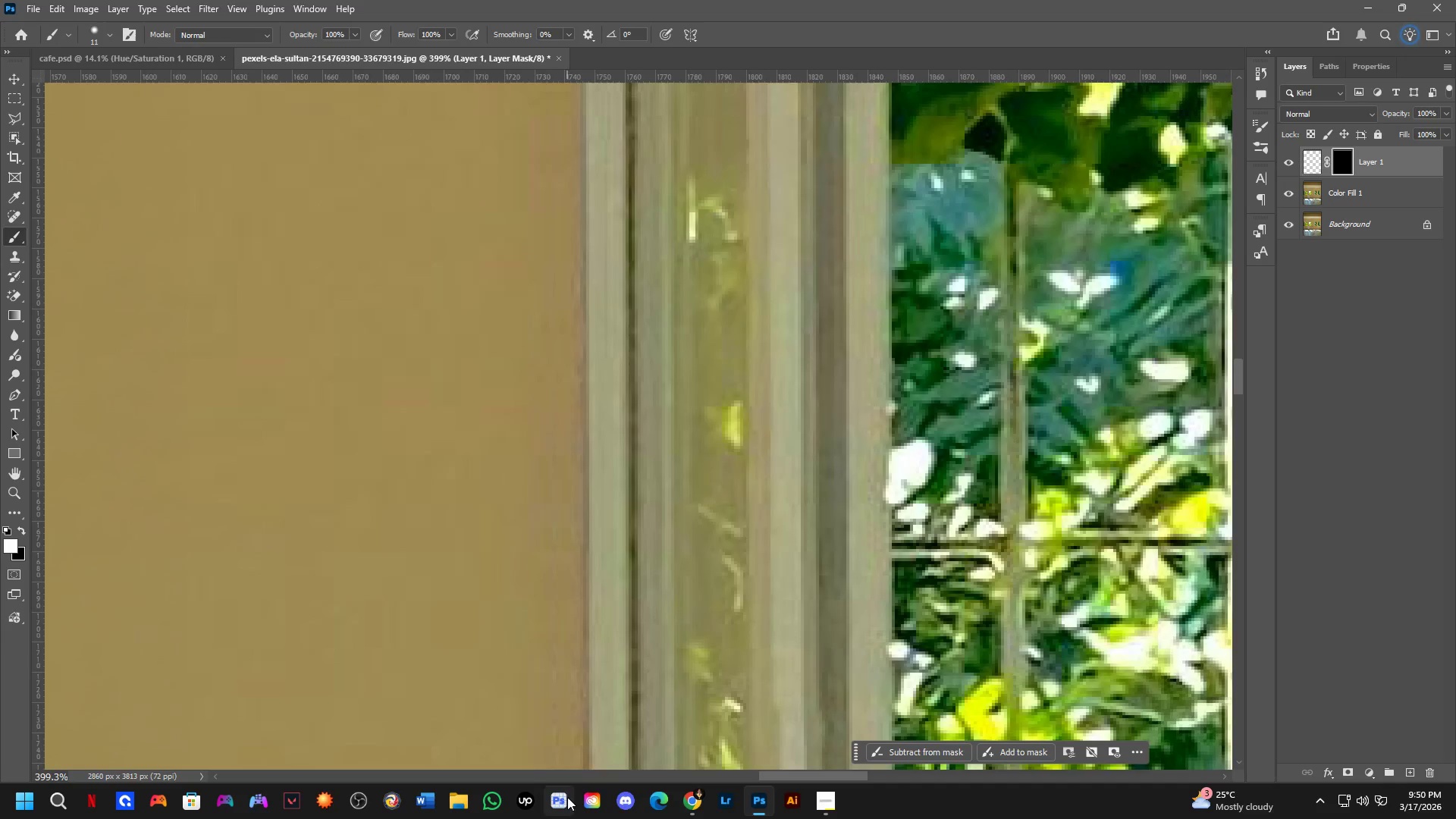 
left_click_drag(start_coordinate=[570, 746], to_coordinate=[574, 315])
 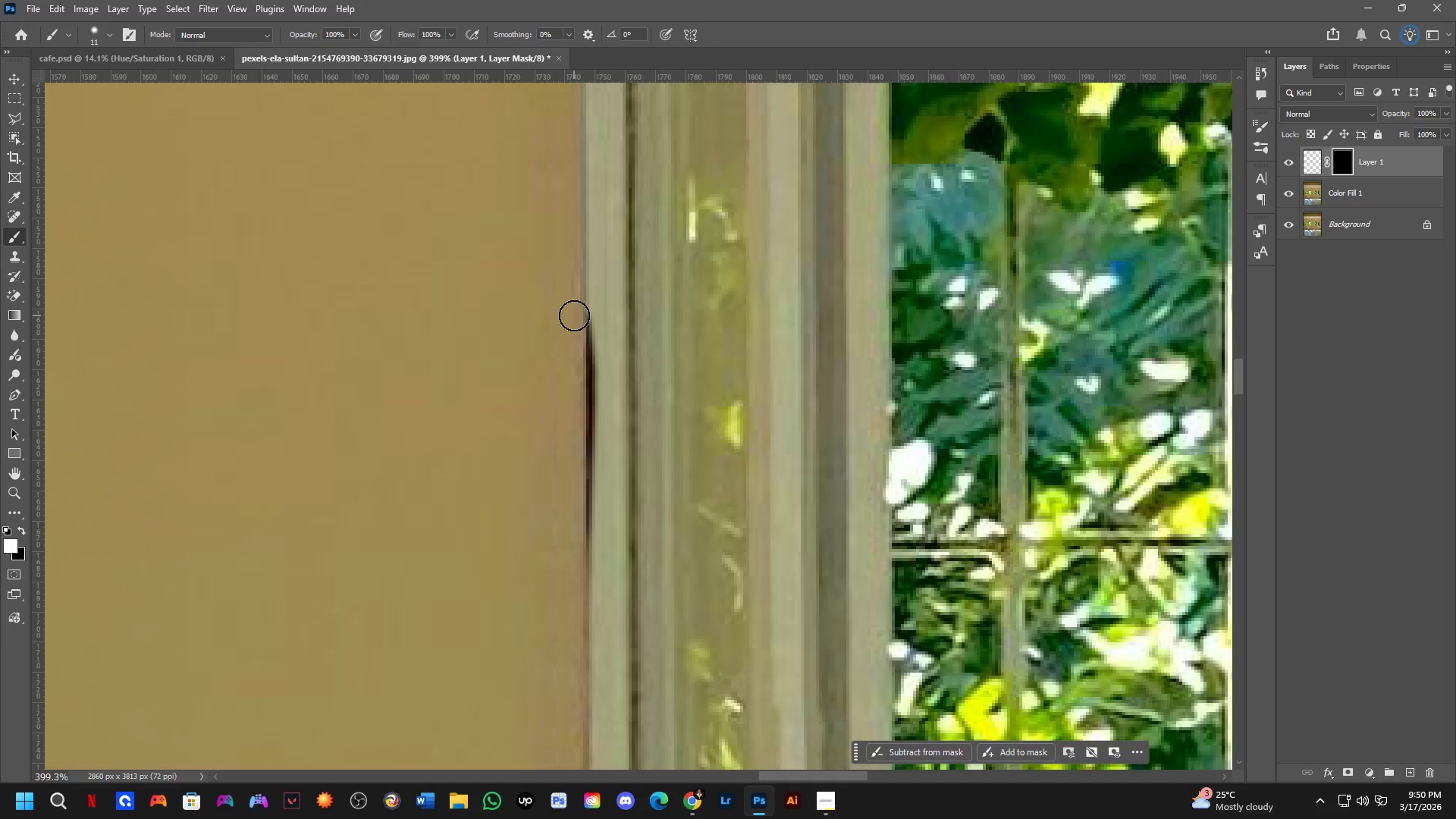 
key(Control+ControlLeft)
 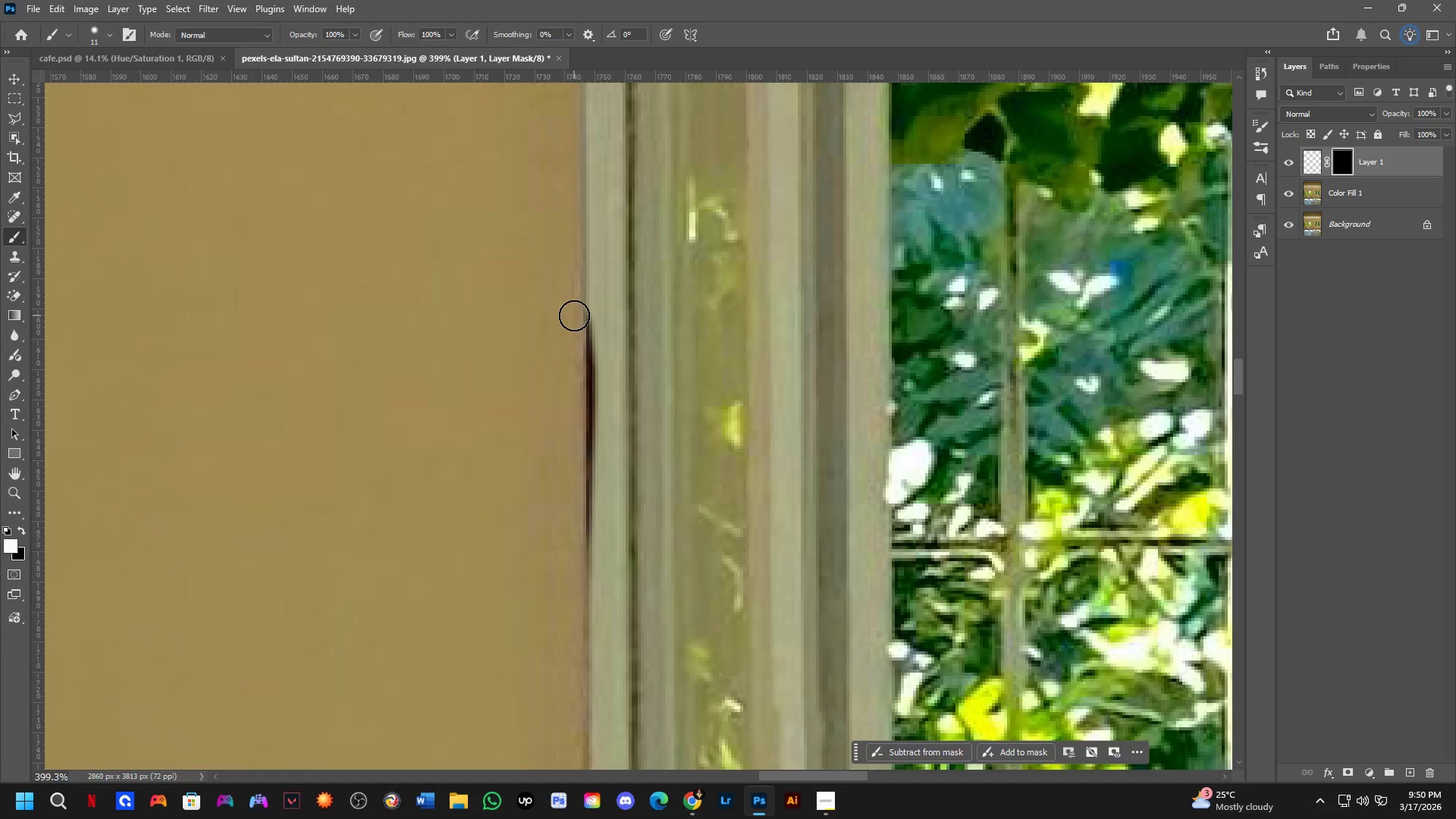 
key(Control+Z)
 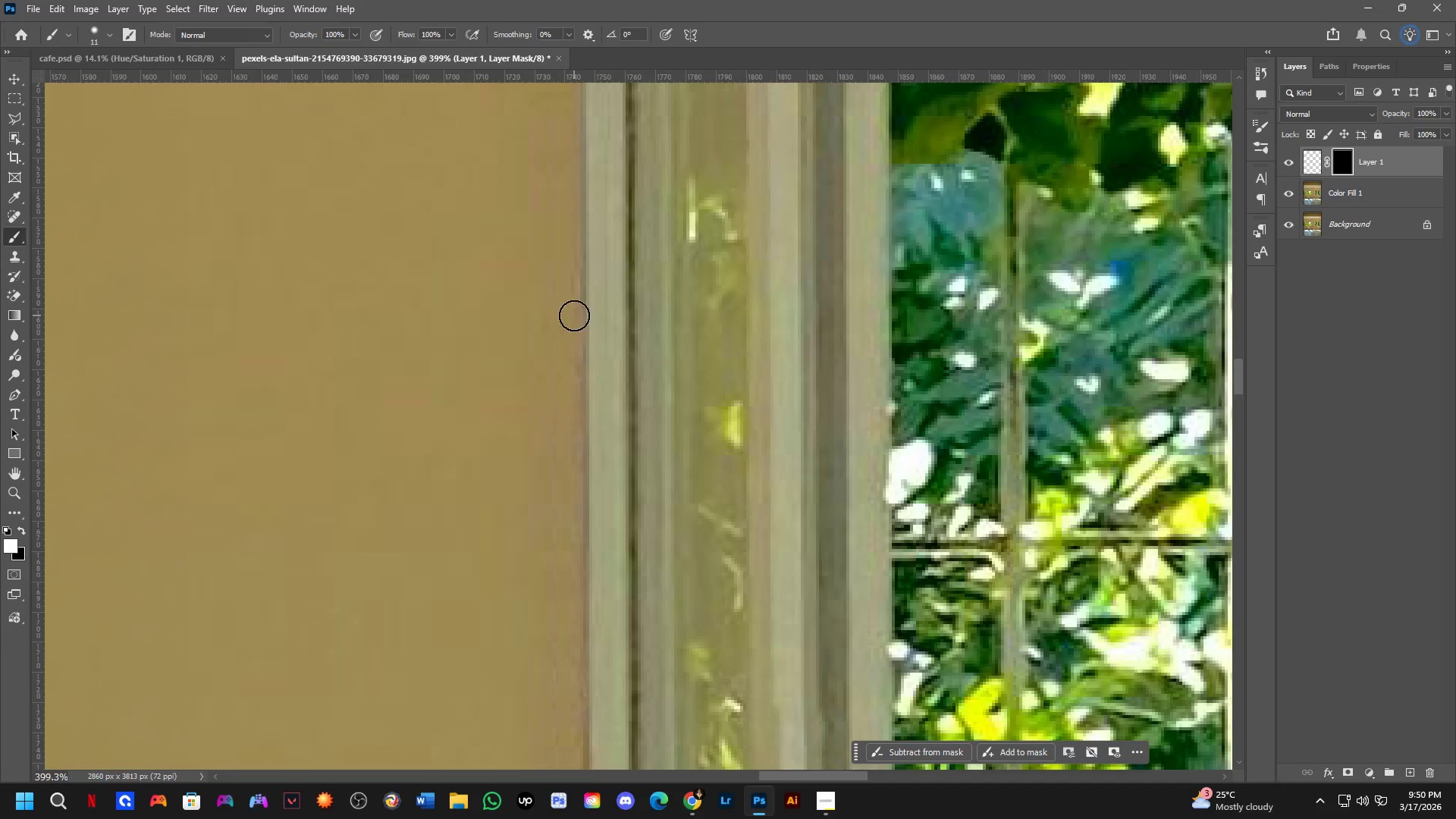 
left_click_drag(start_coordinate=[574, 316], to_coordinate=[581, 524])
 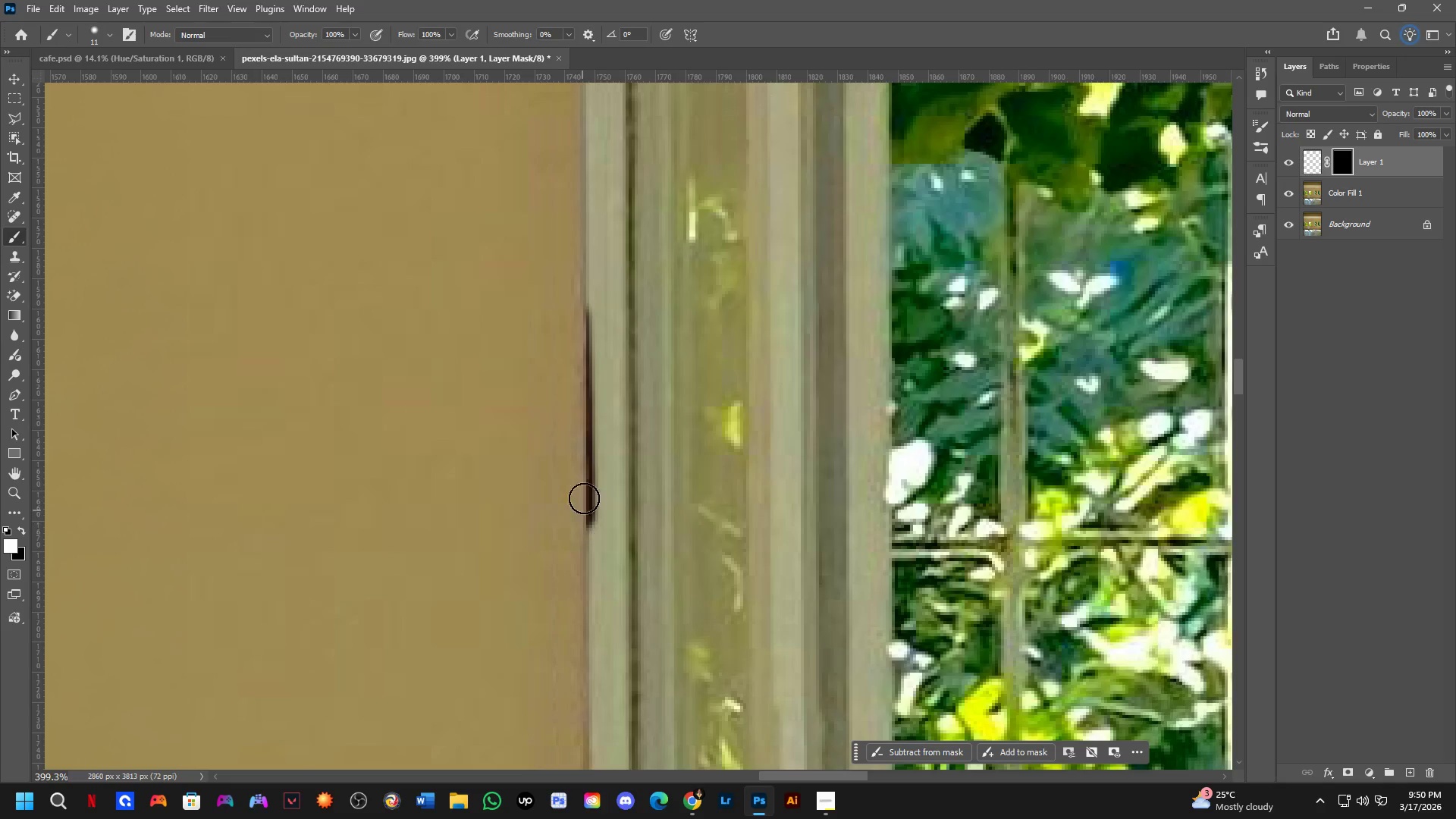 
key(Control+ControlLeft)
 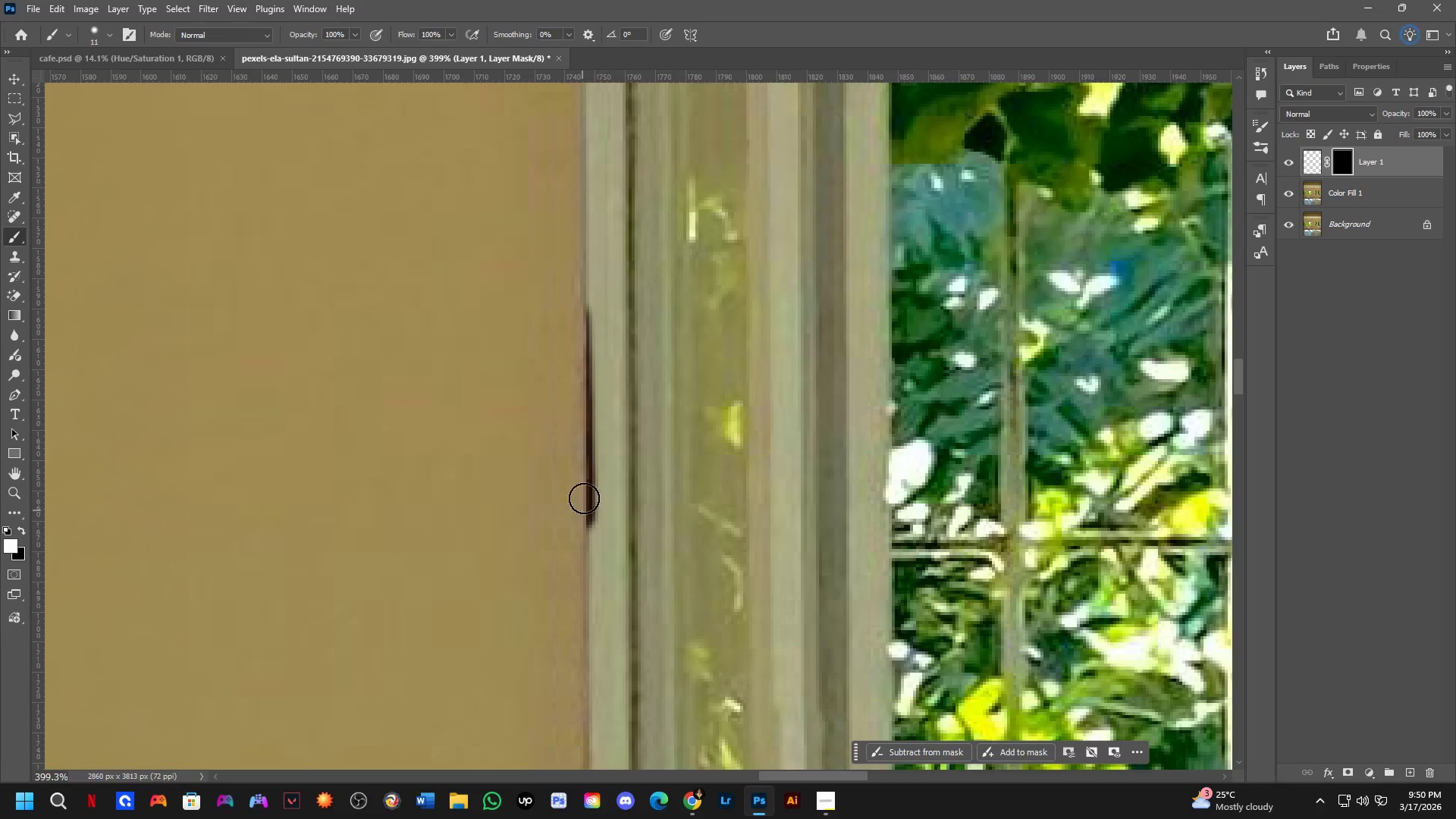 
key(Control+Z)
 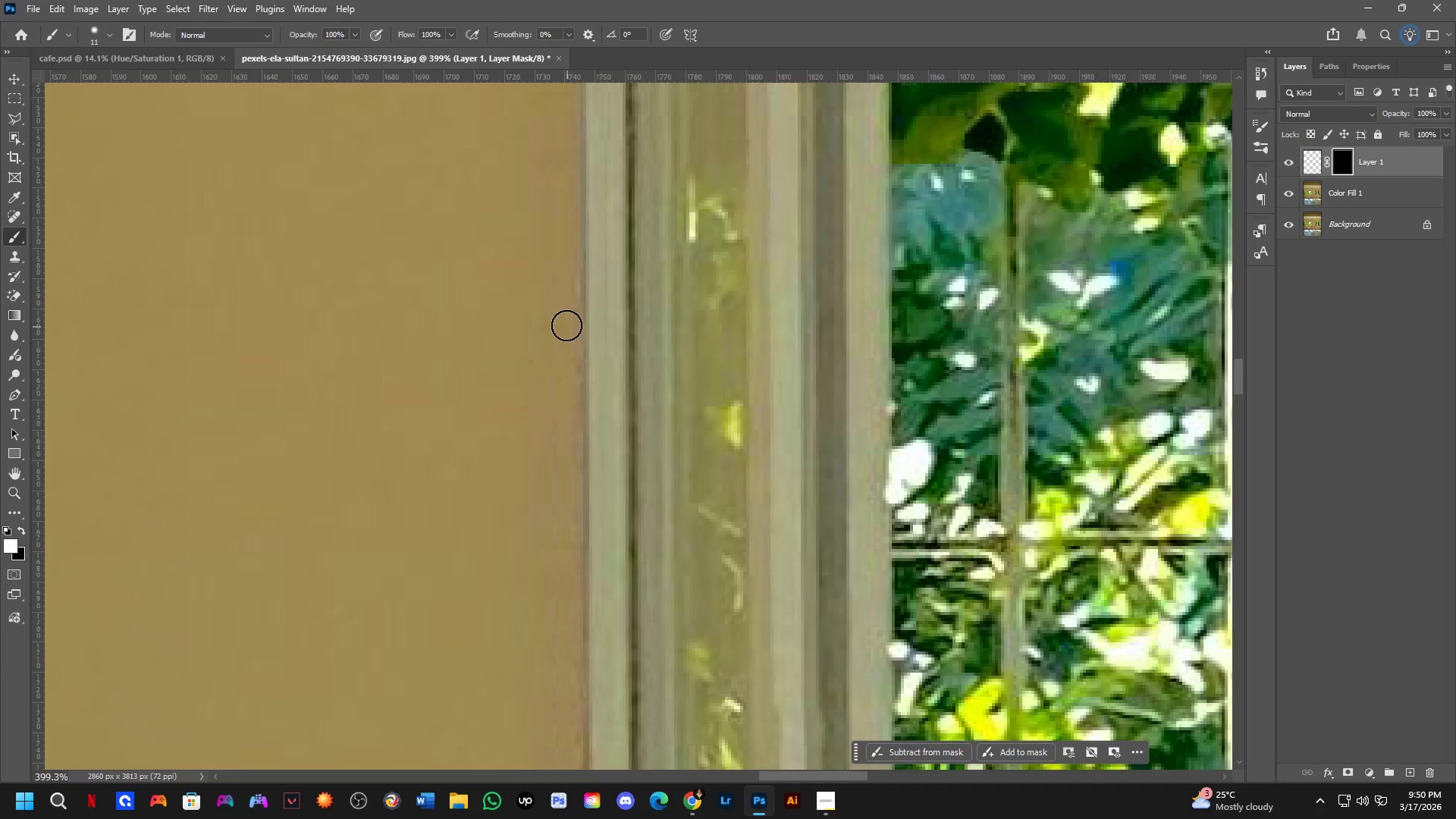 
key(X)
 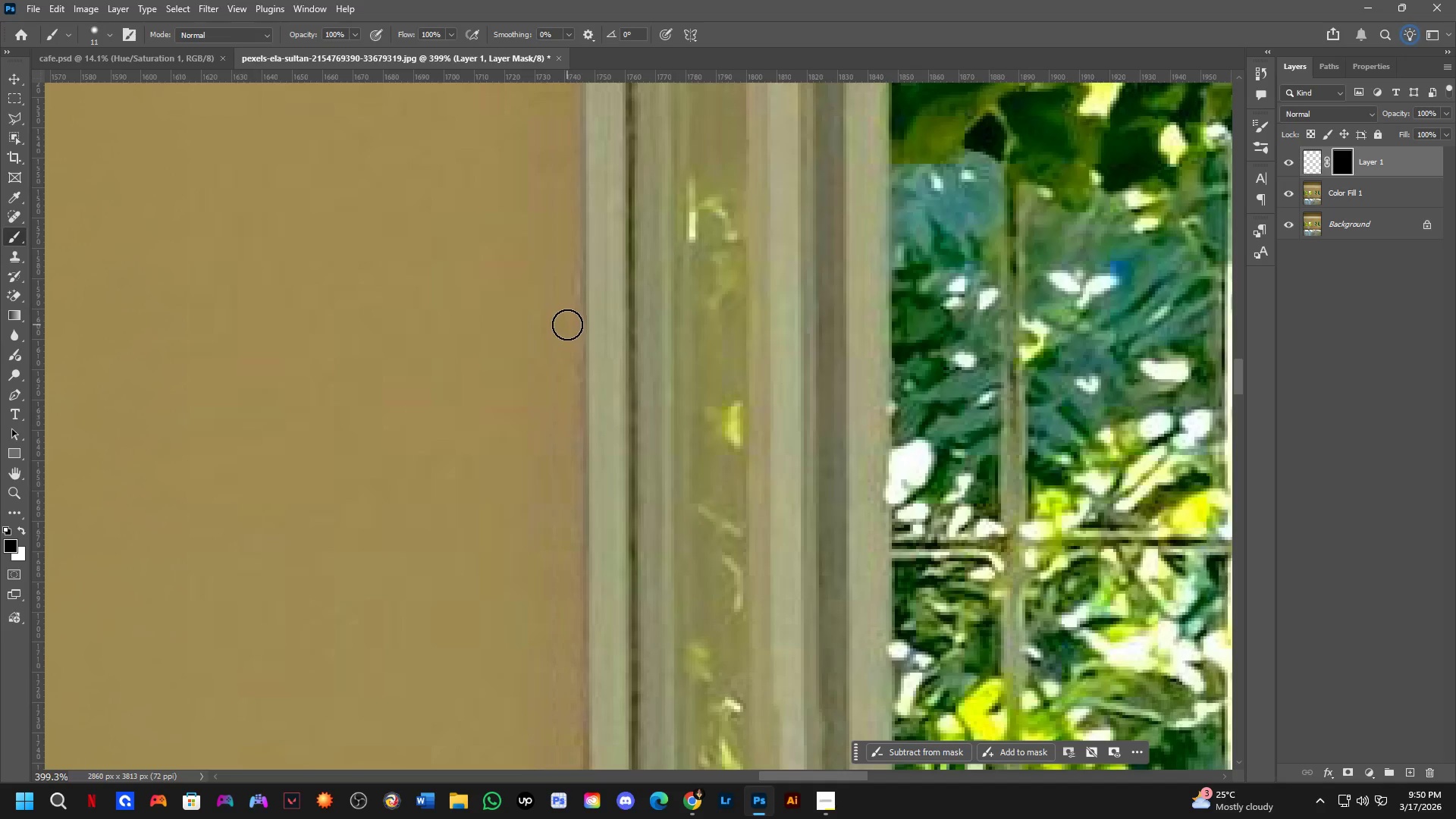 
left_click_drag(start_coordinate=[572, 338], to_coordinate=[582, 575])
 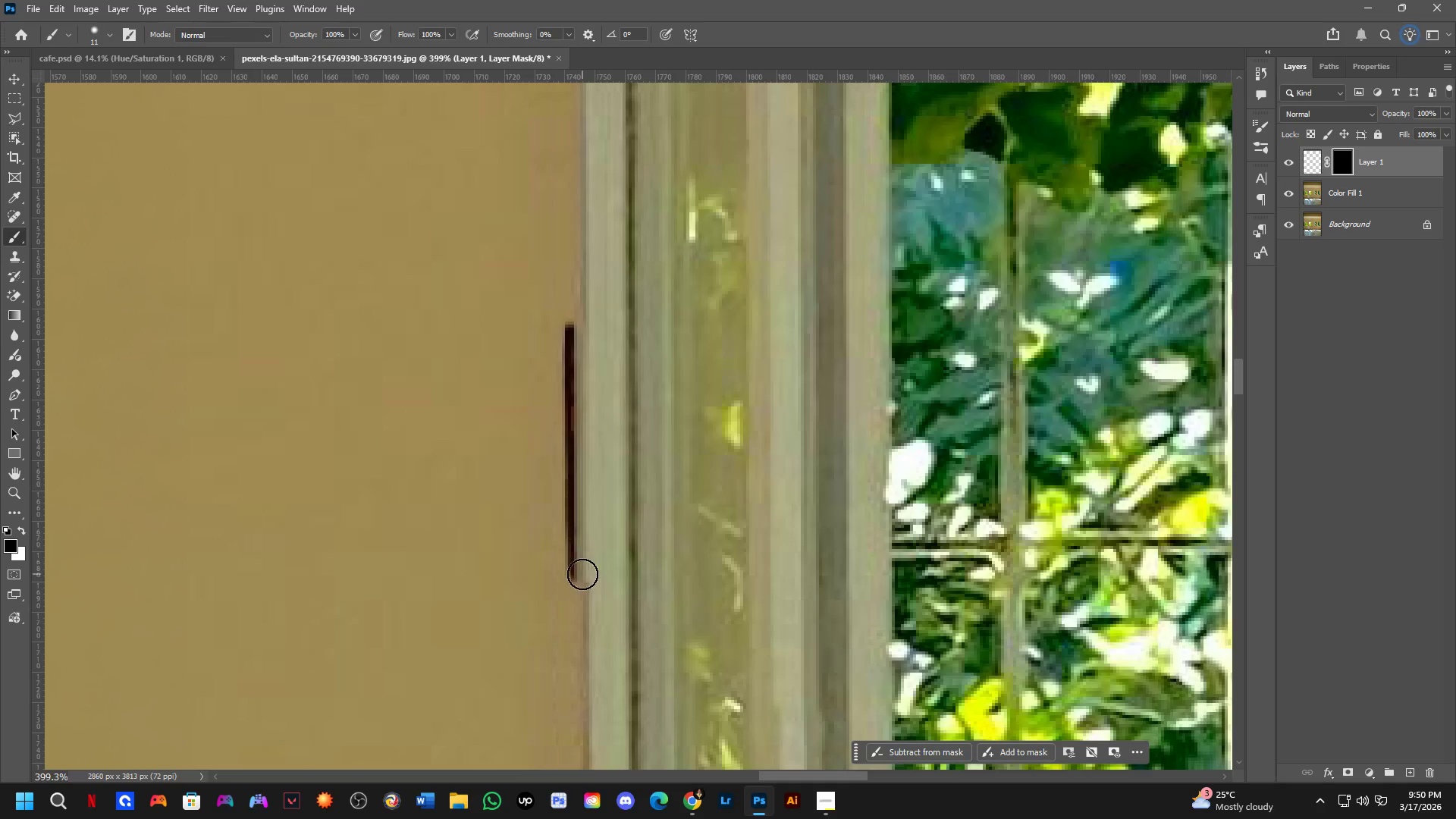 
key(Control+ControlLeft)
 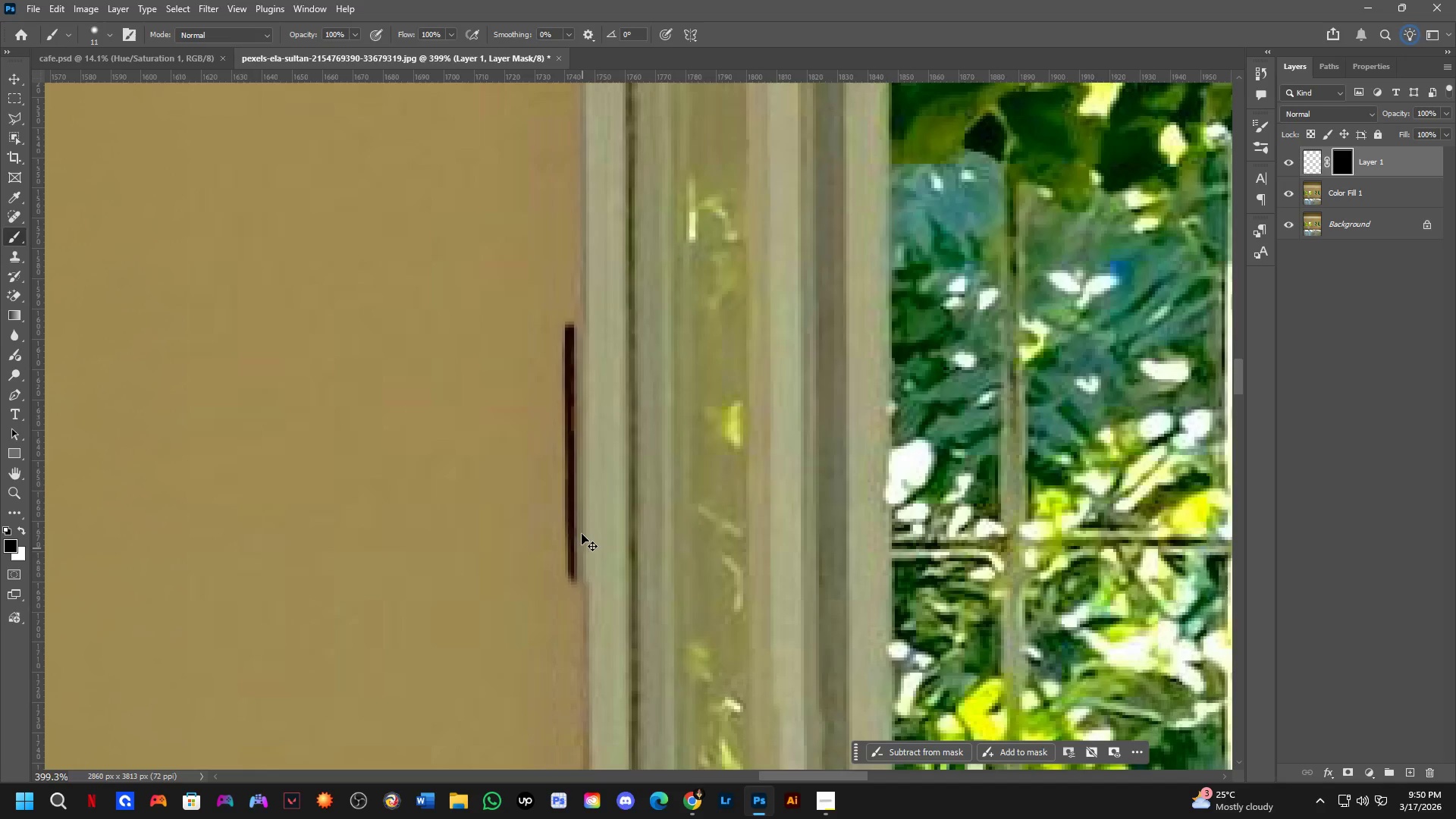 
key(Control+Z)
 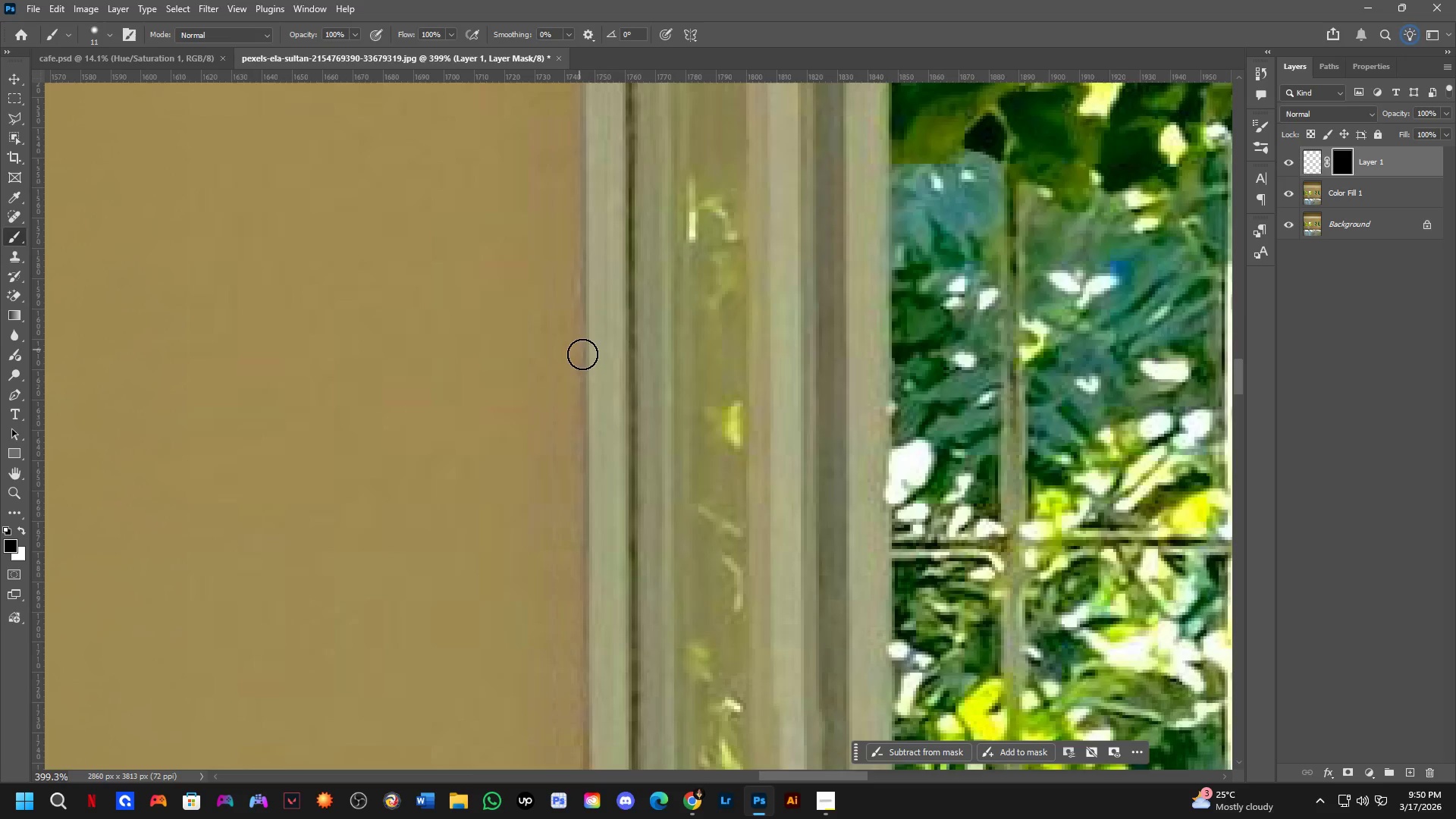 
hold_key(key=Space, duration=0.75)
 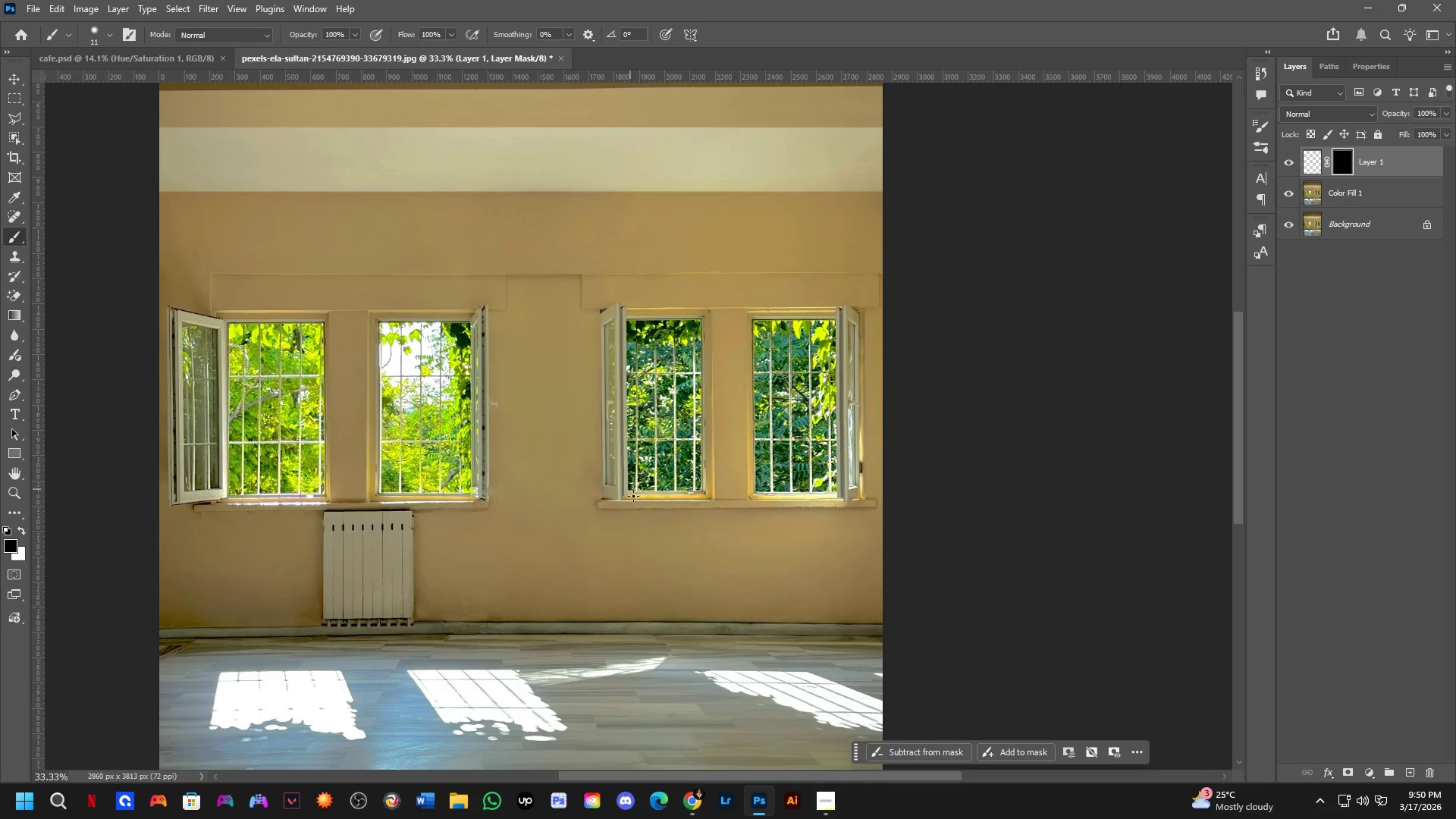 
left_click_drag(start_coordinate=[632, 602], to_coordinate=[623, 644])
 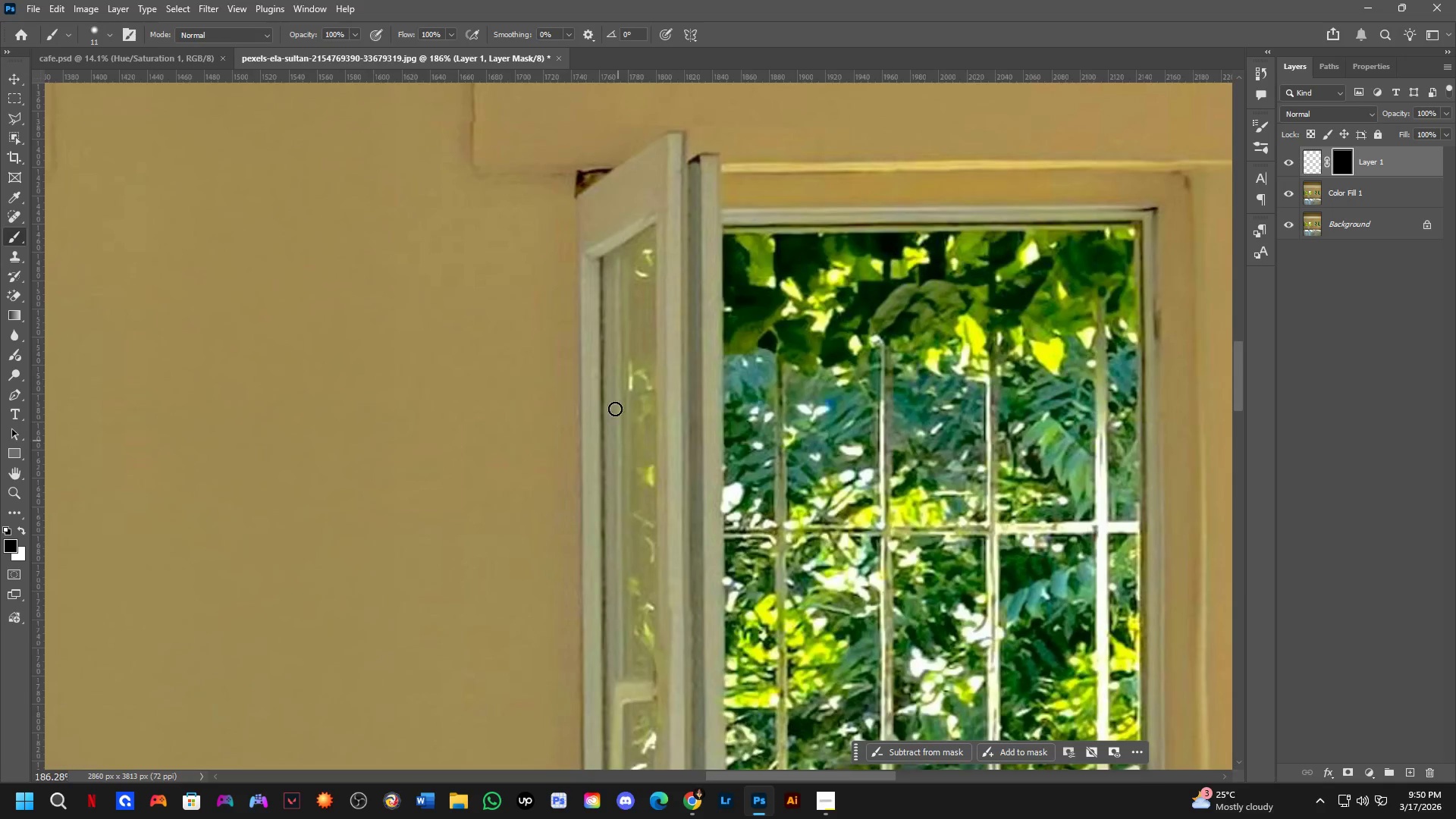 
scroll: coordinate [595, 453], scroll_direction: down, amount: 8.0
 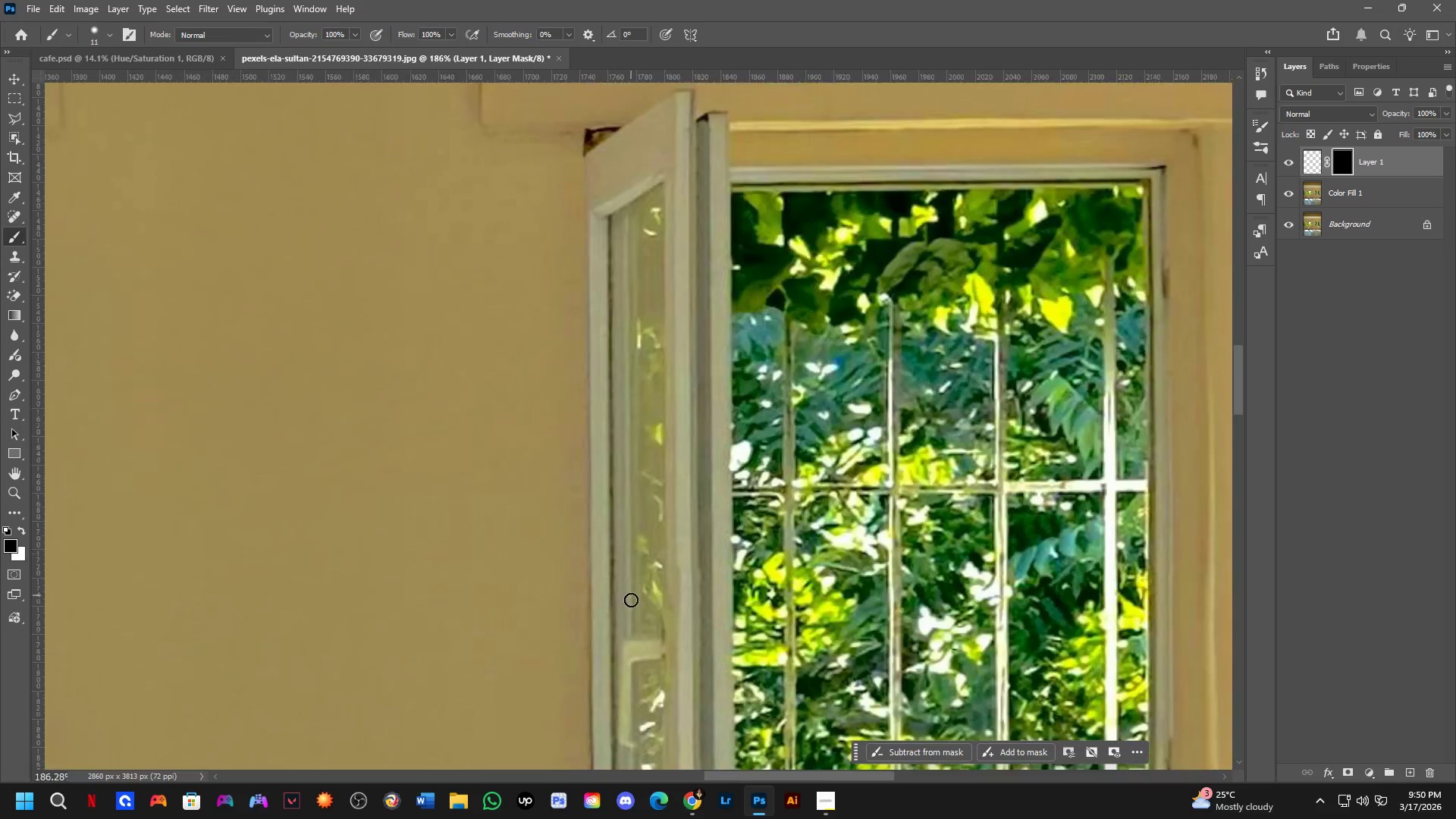 
key(Shift+ShiftLeft)
 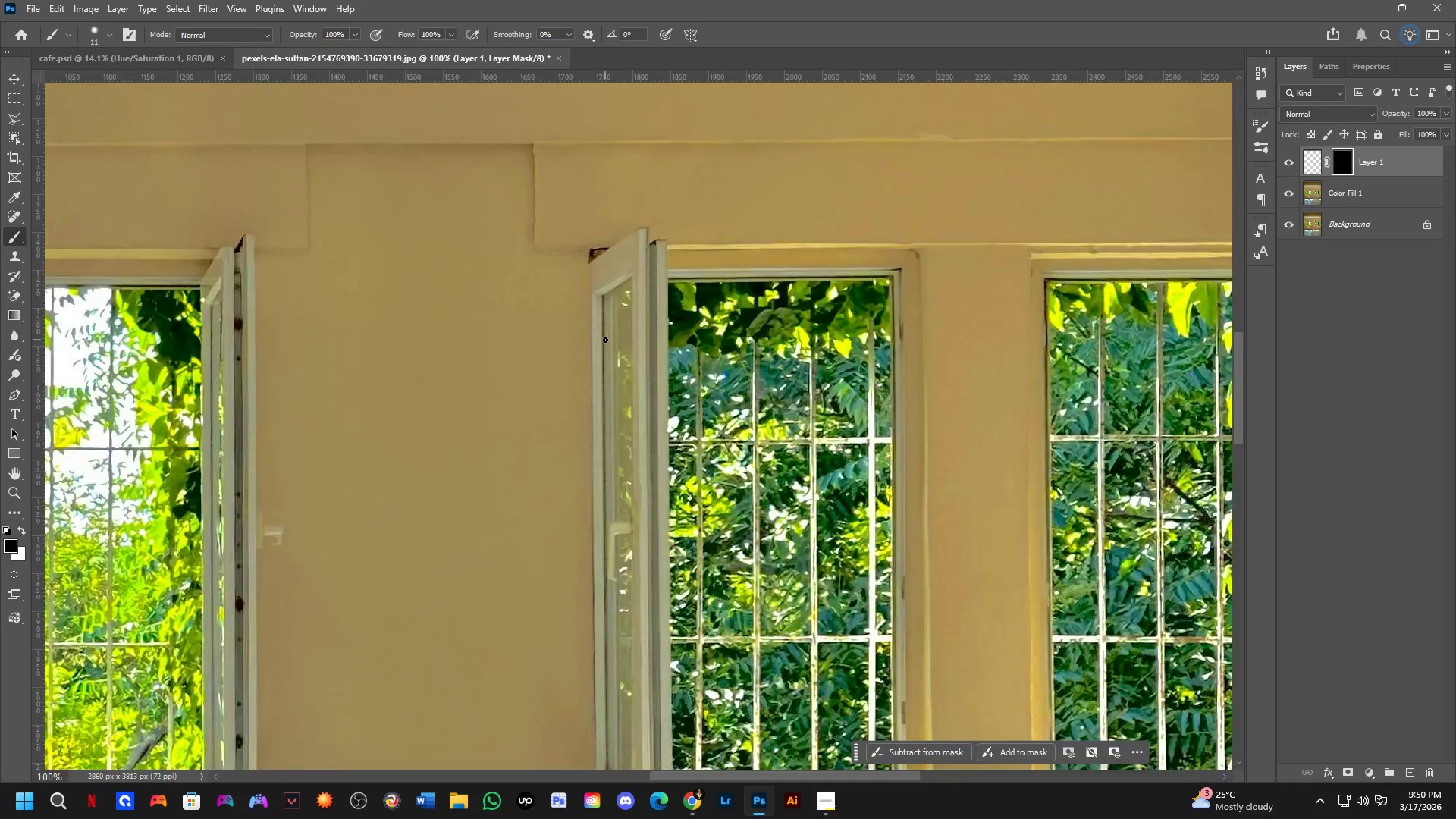 
hold_key(key=Space, duration=0.47)
 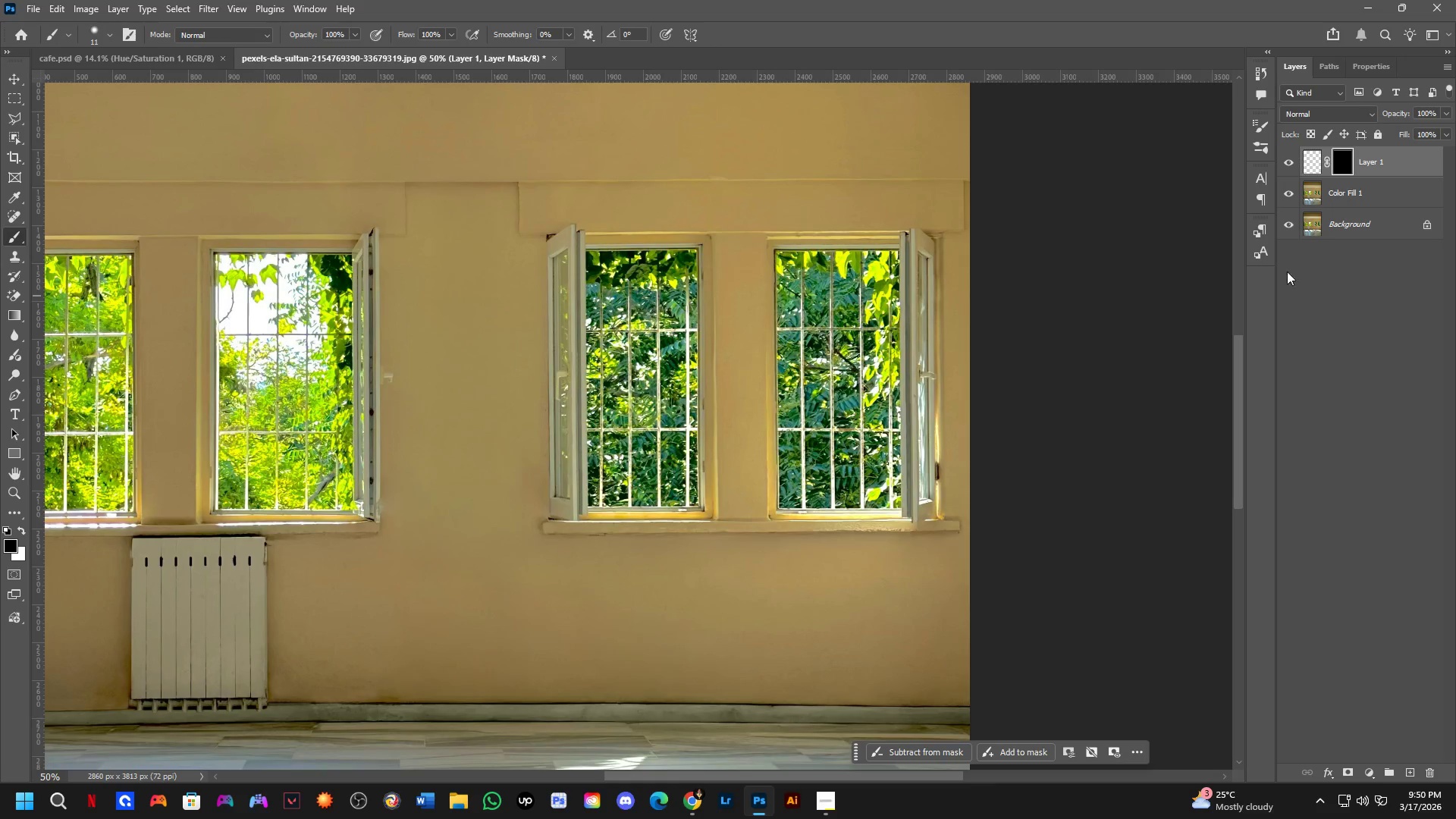 
left_click_drag(start_coordinate=[660, 539], to_coordinate=[643, 537])
 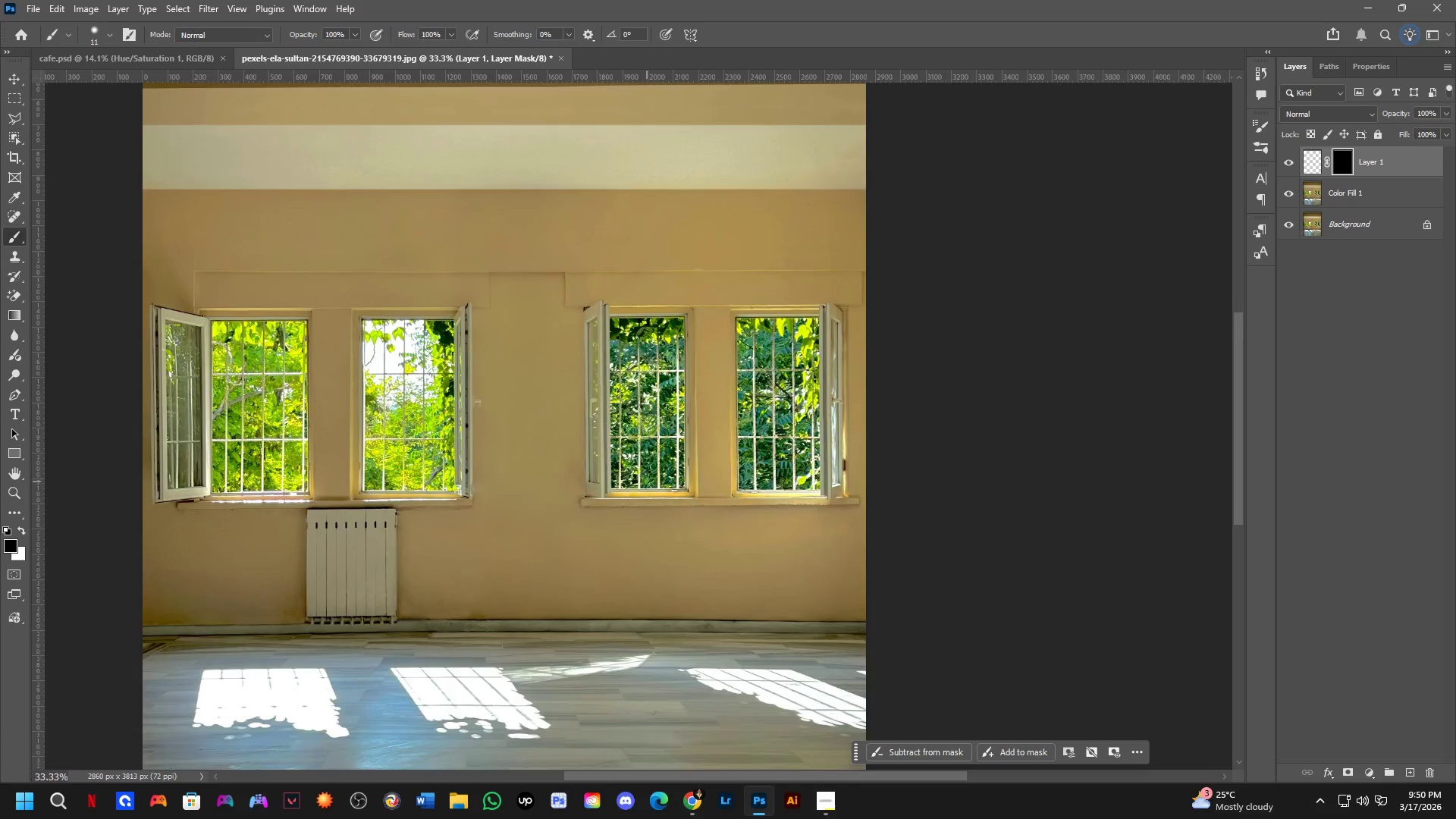 
scroll: coordinate [605, 340], scroll_direction: down, amount: 4.0
 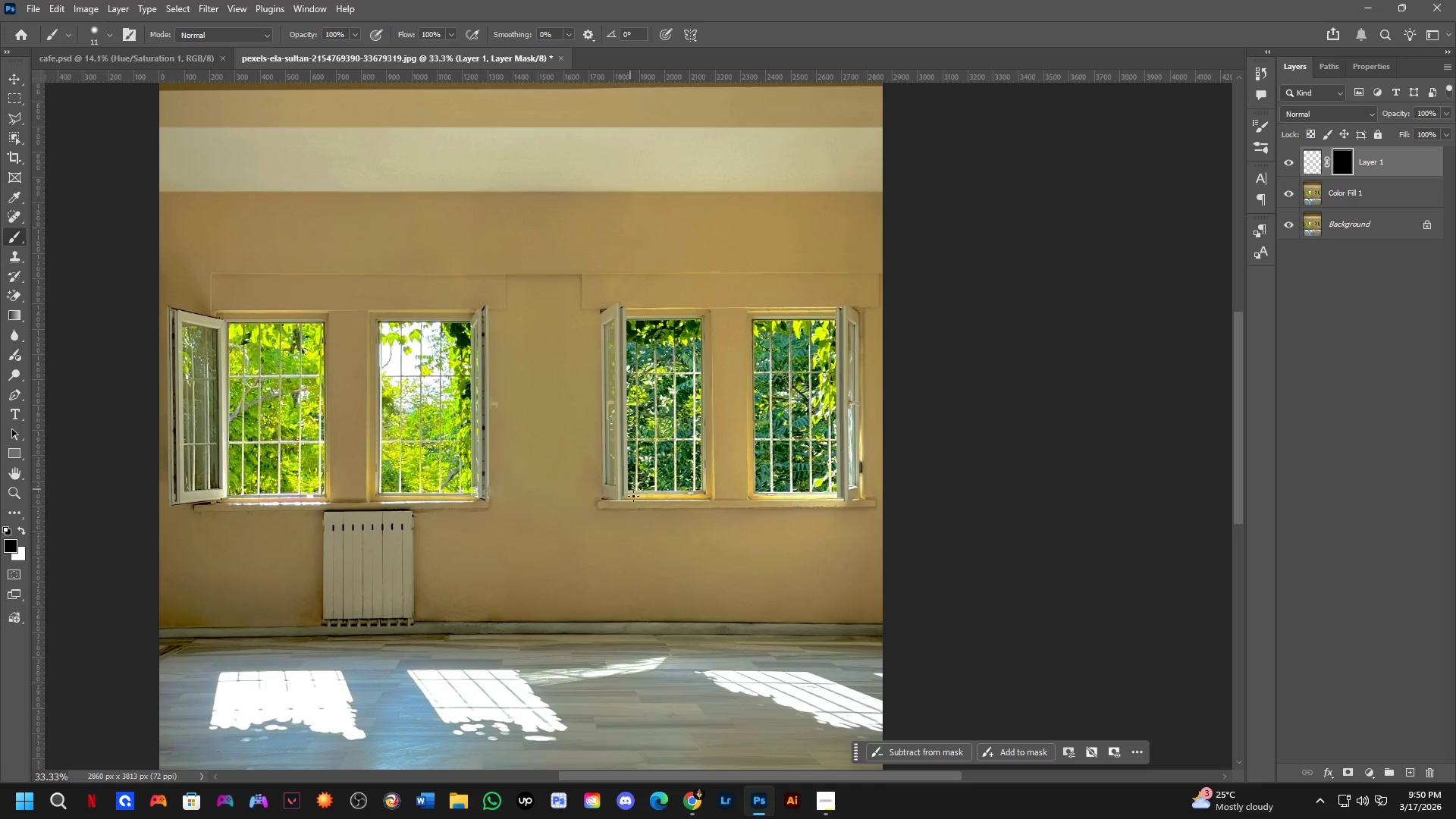 
key(Shift+ShiftLeft)
 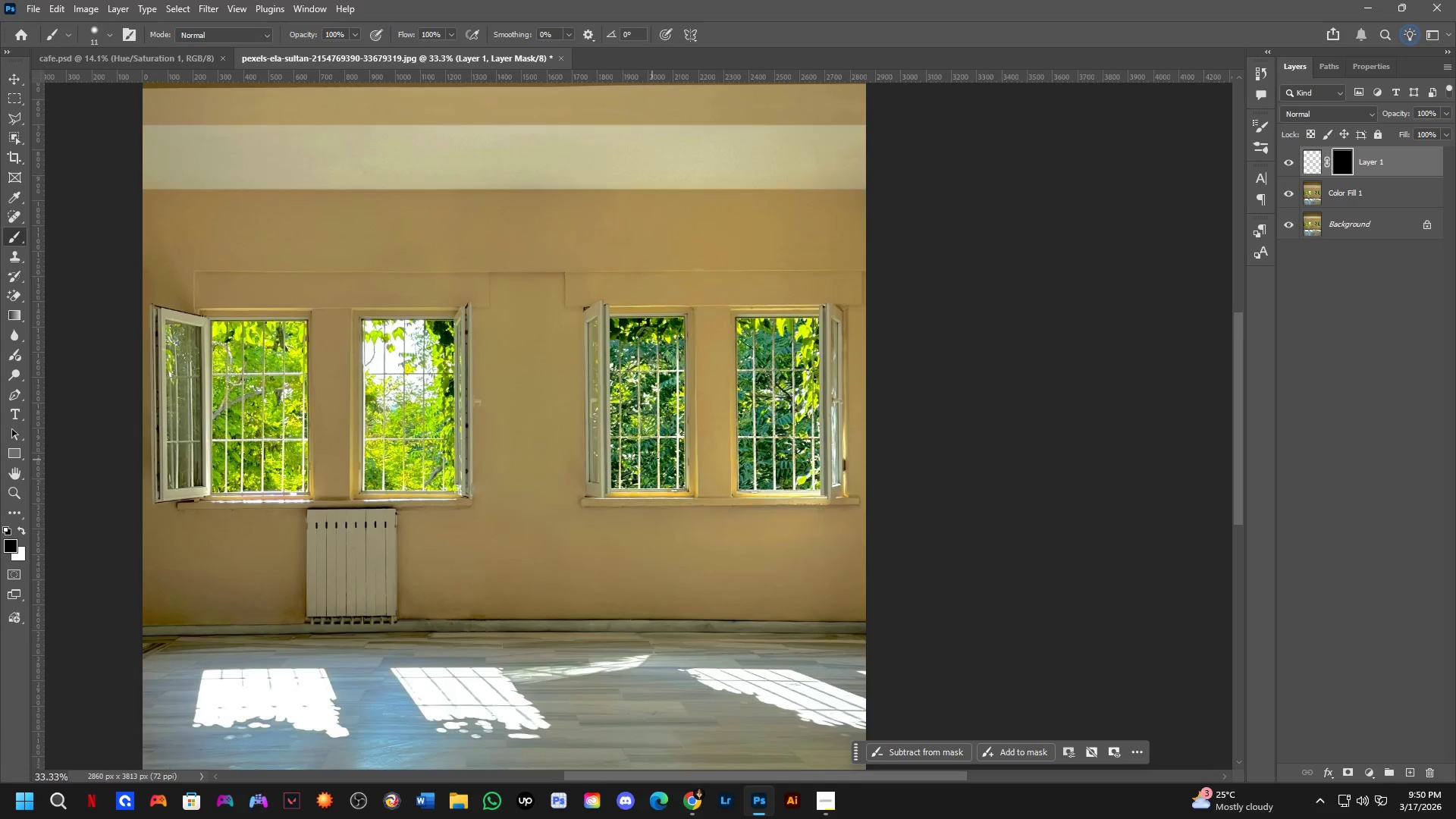 
scroll: coordinate [657, 453], scroll_direction: up, amount: 1.0
 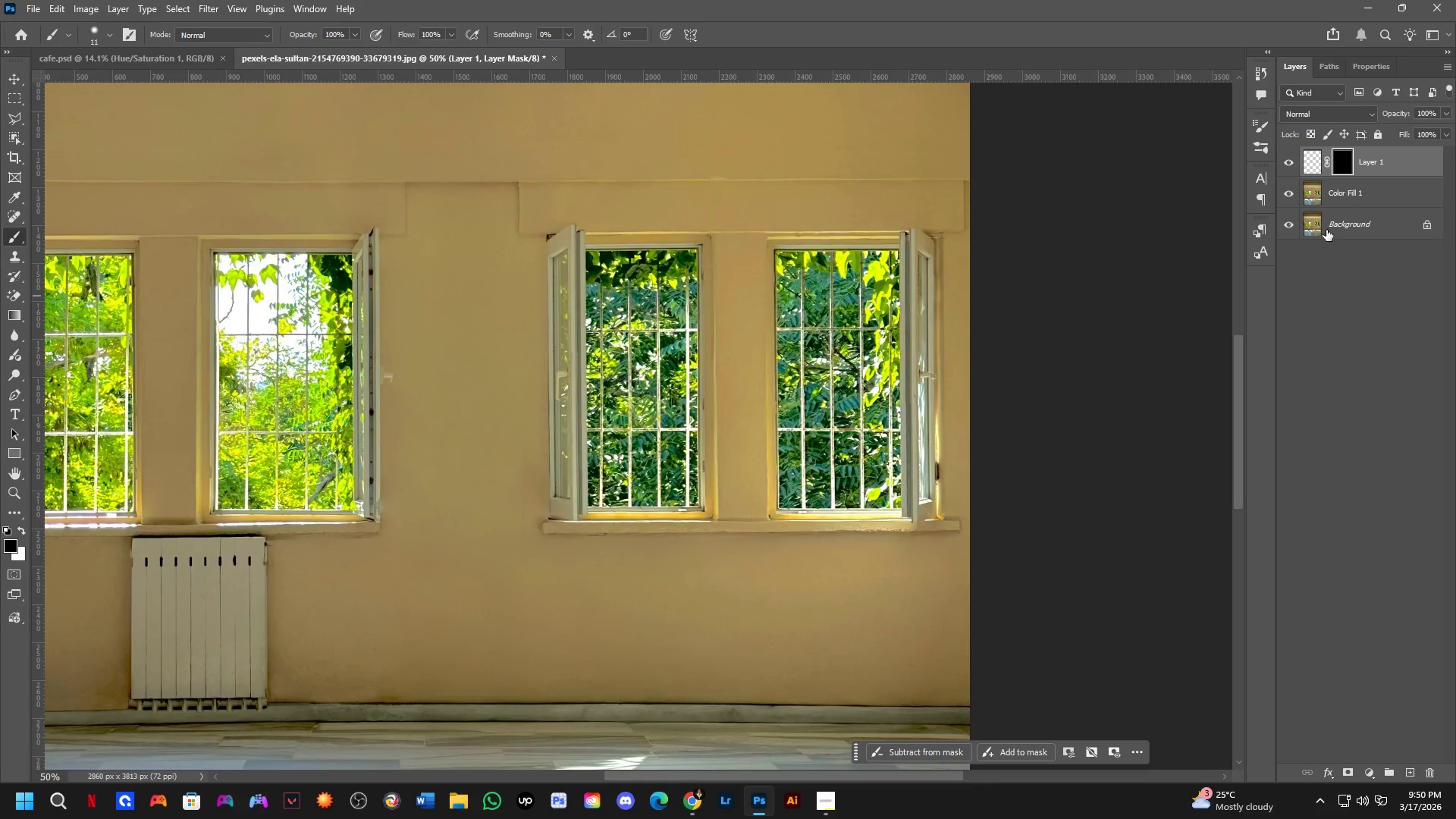 
key(Control+Shift+ShiftLeft)
 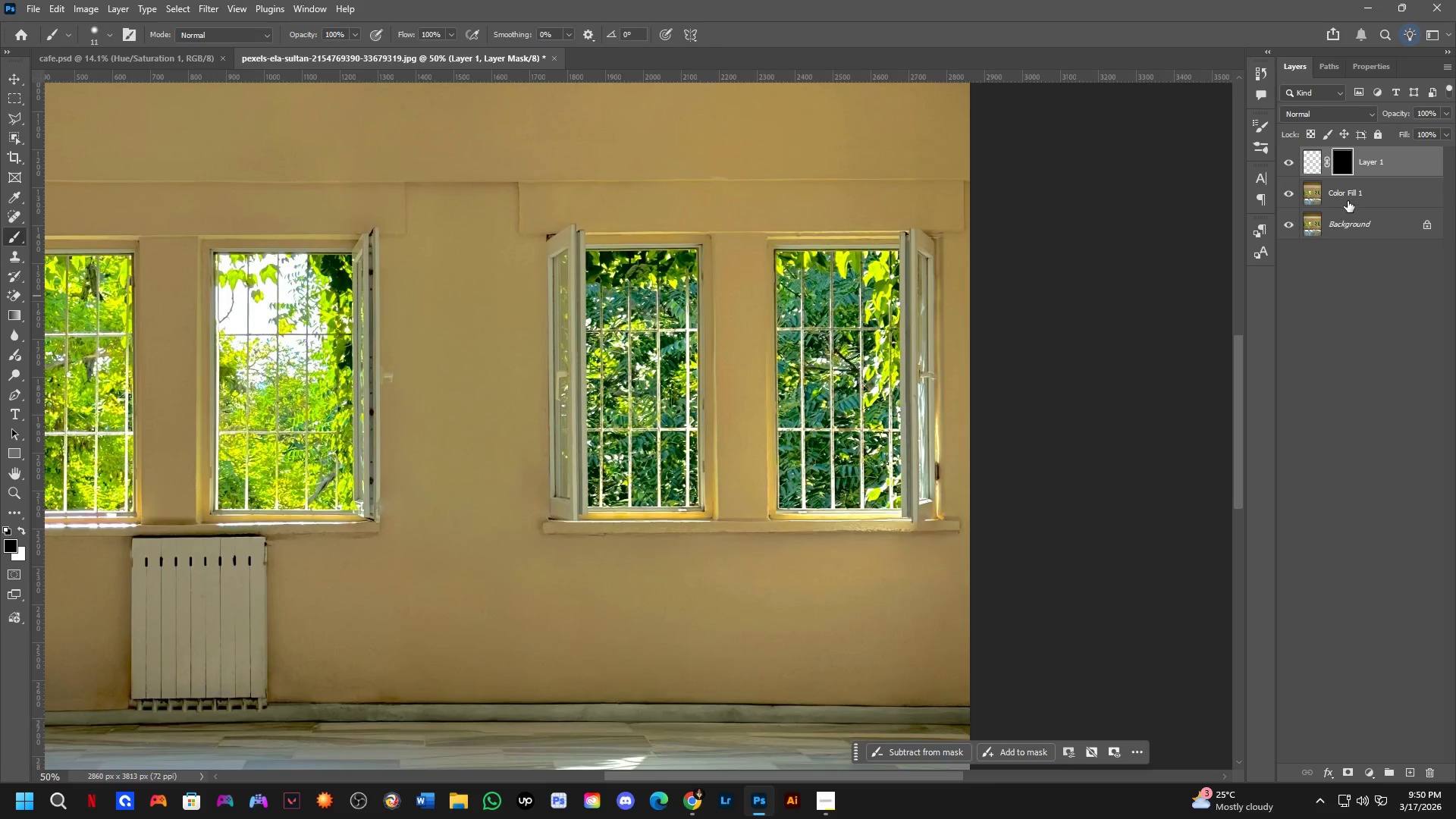 
left_click([1348, 201])
 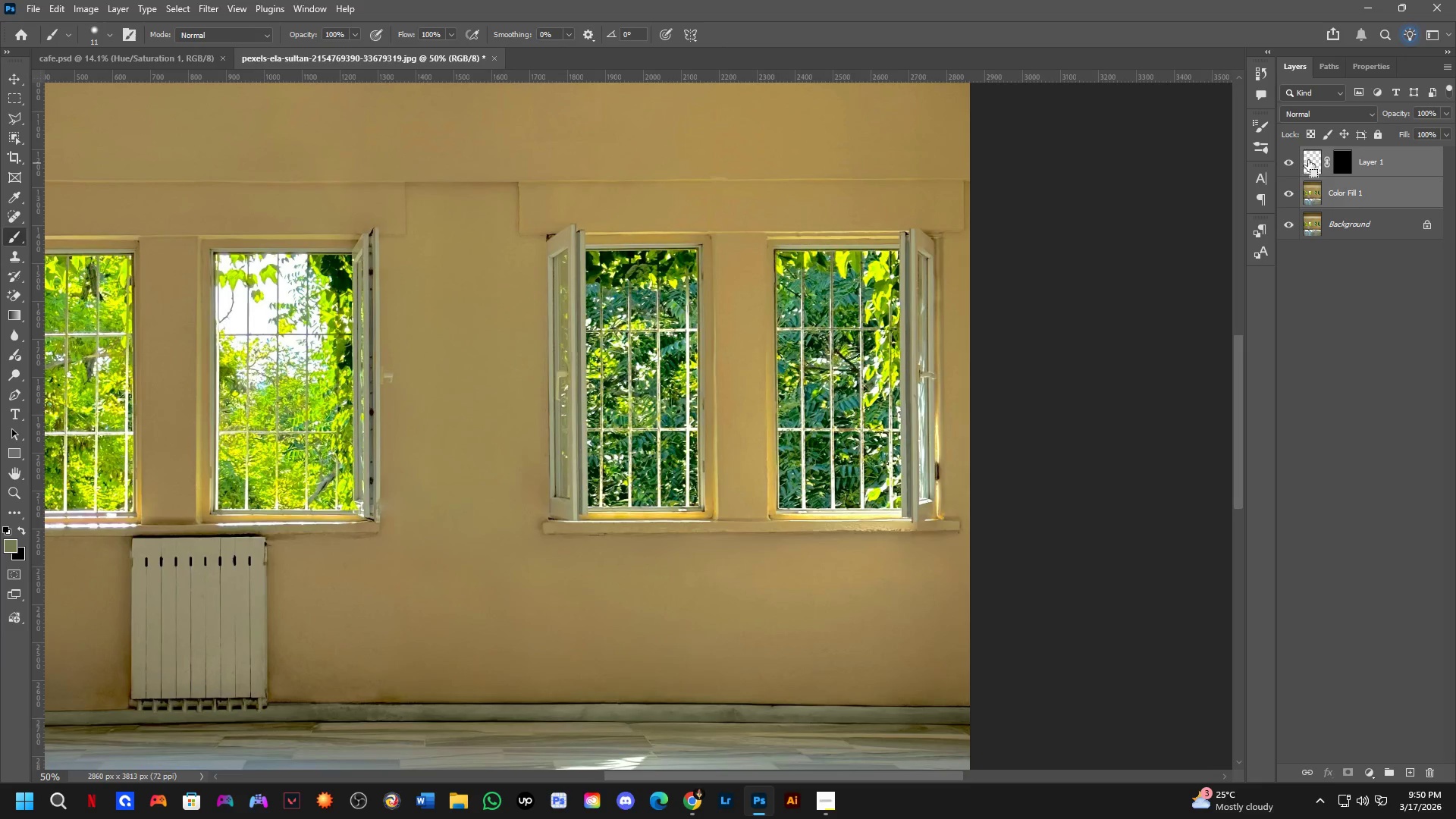 
key(Control+E)
 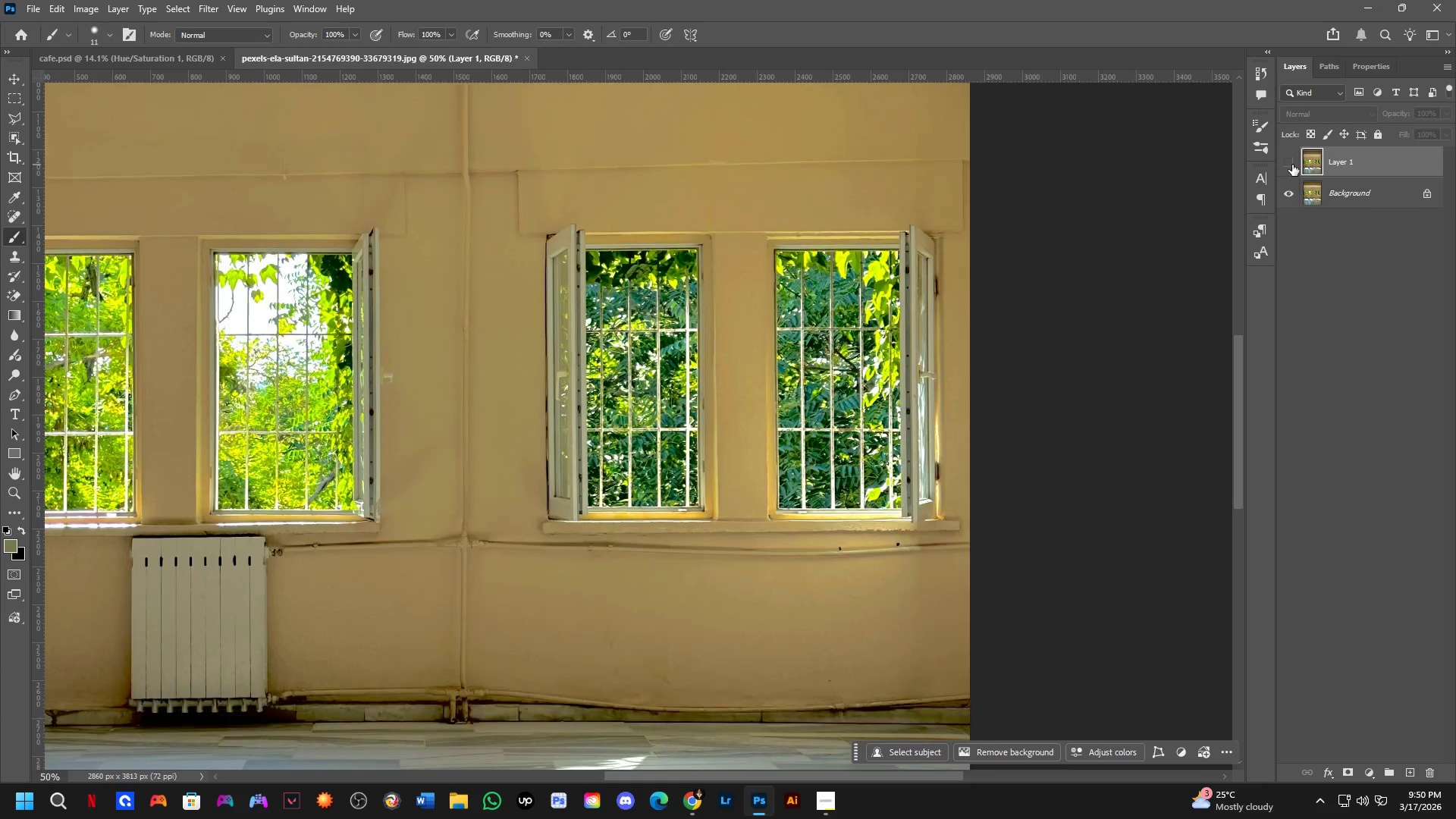 
double_click([1291, 165])
 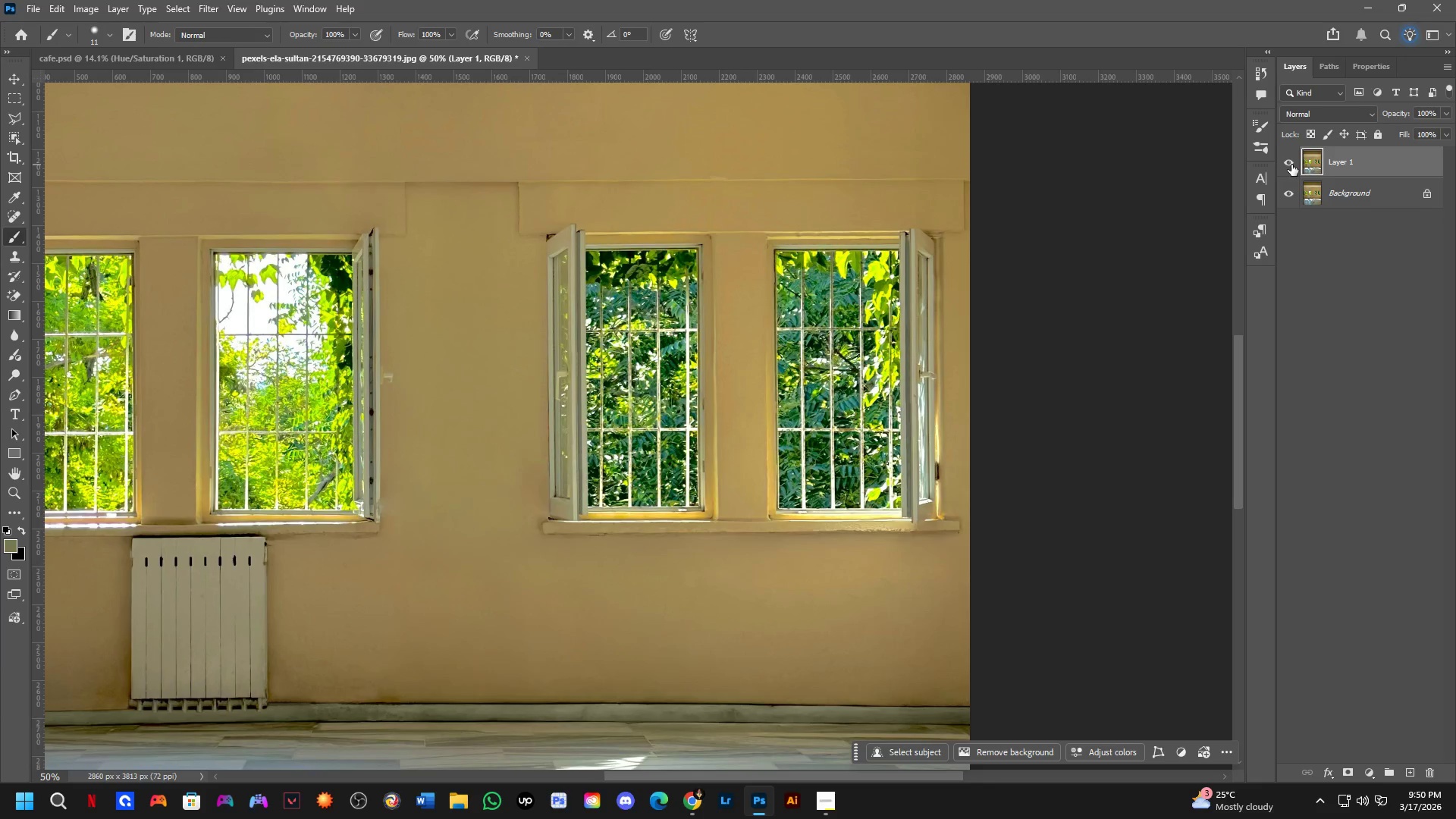 
triple_click([1291, 165])
 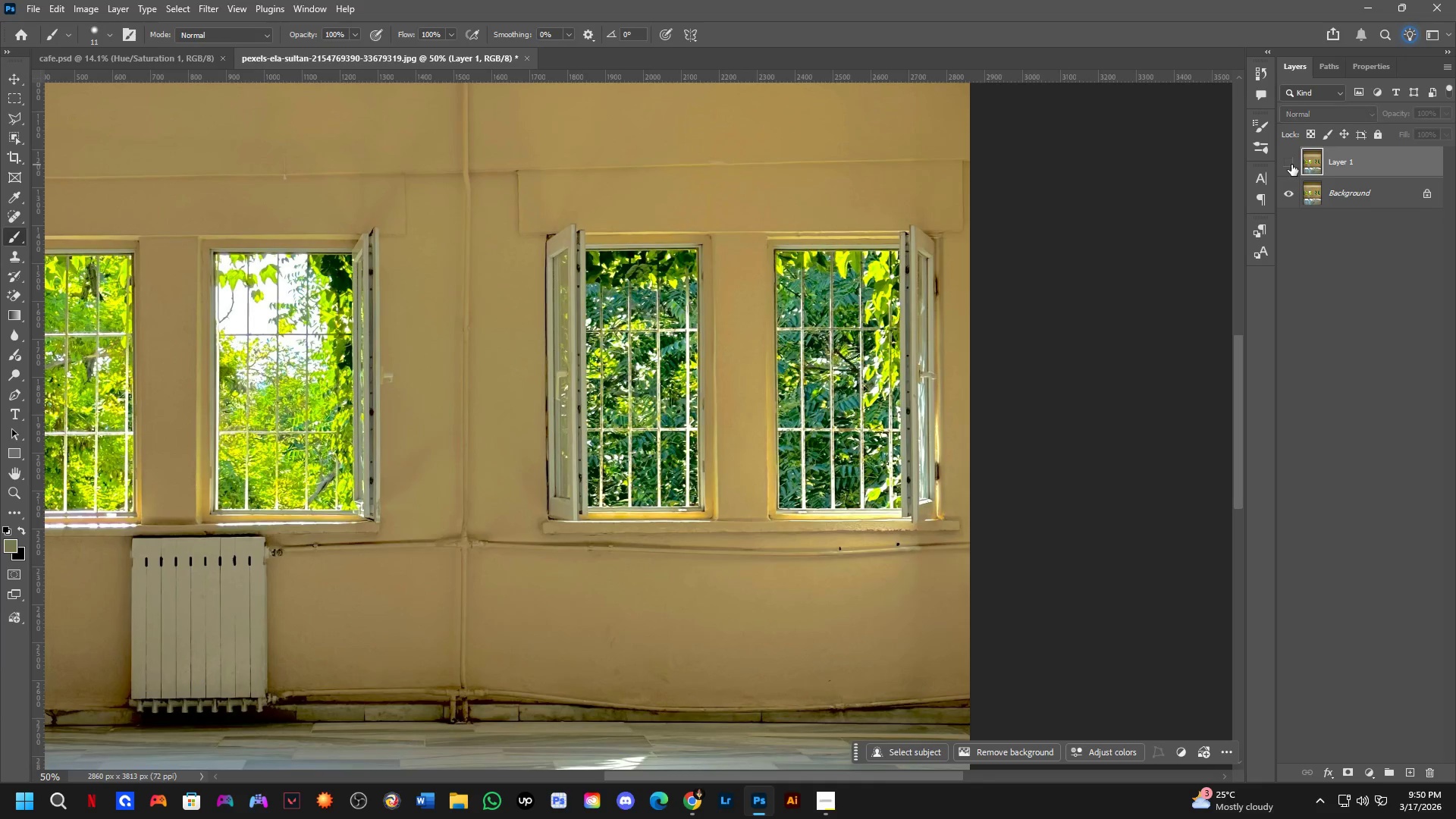 
triple_click([1290, 165])
 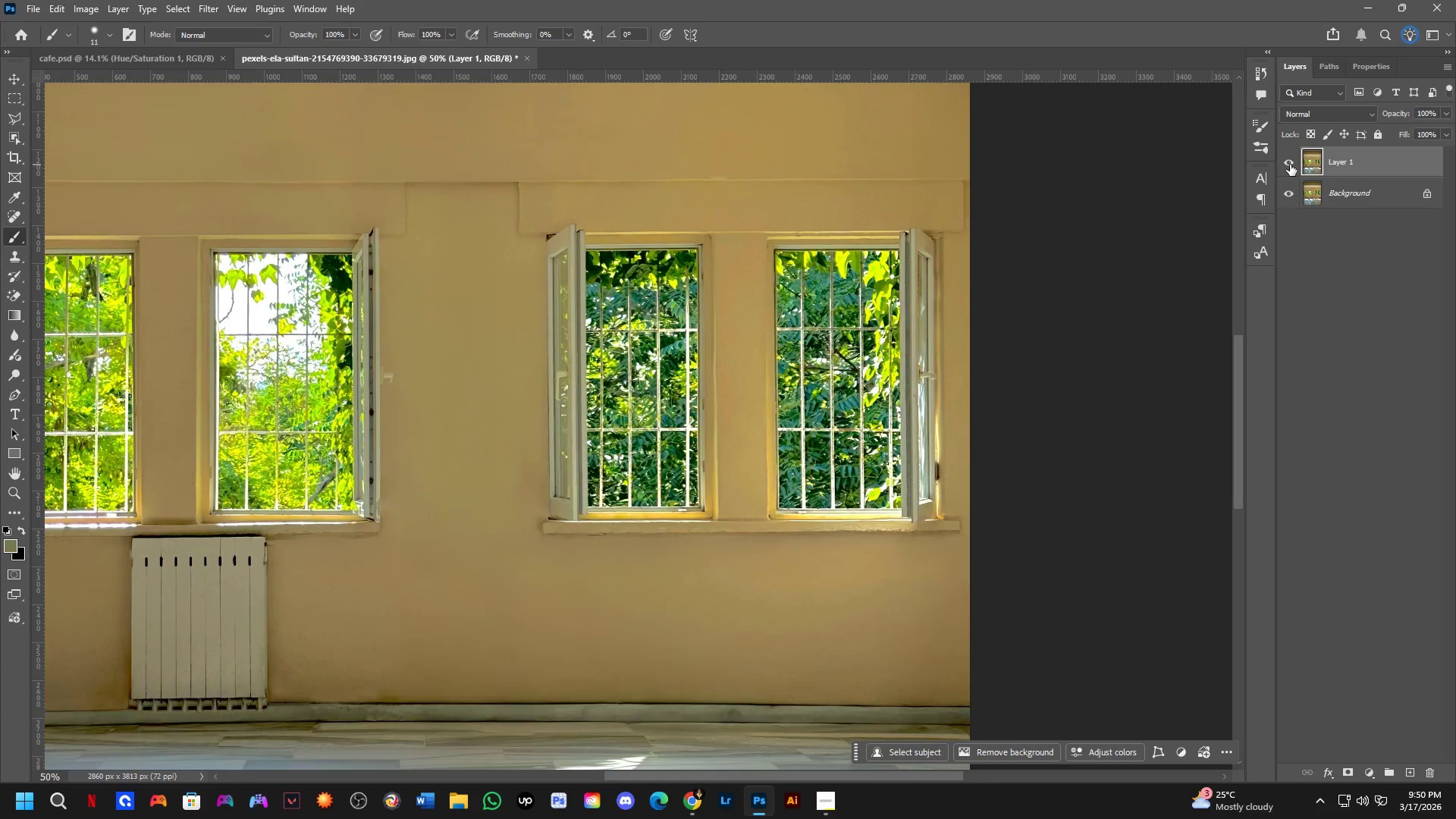 
triple_click([1290, 165])
 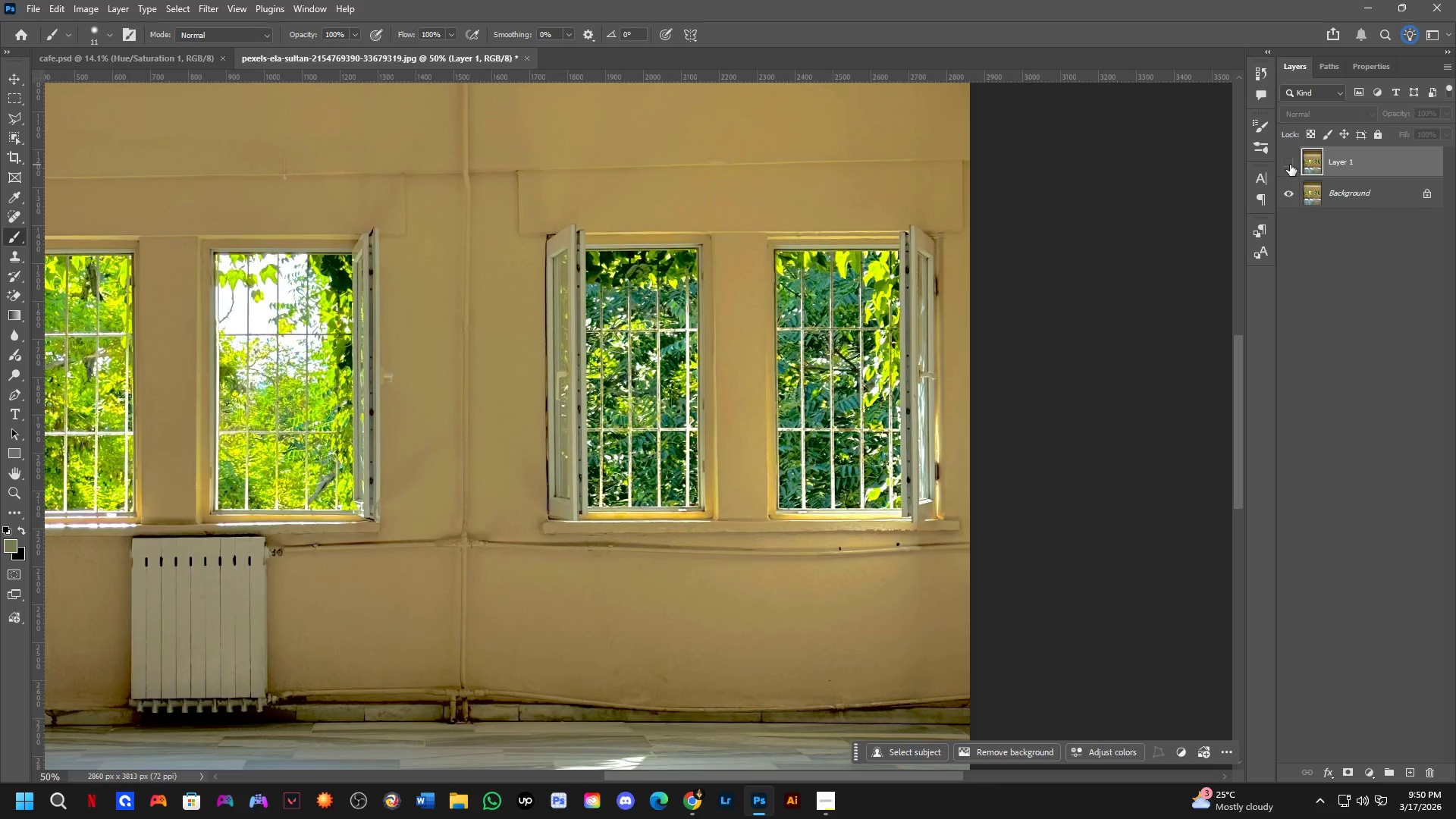 
triple_click([1290, 162])
 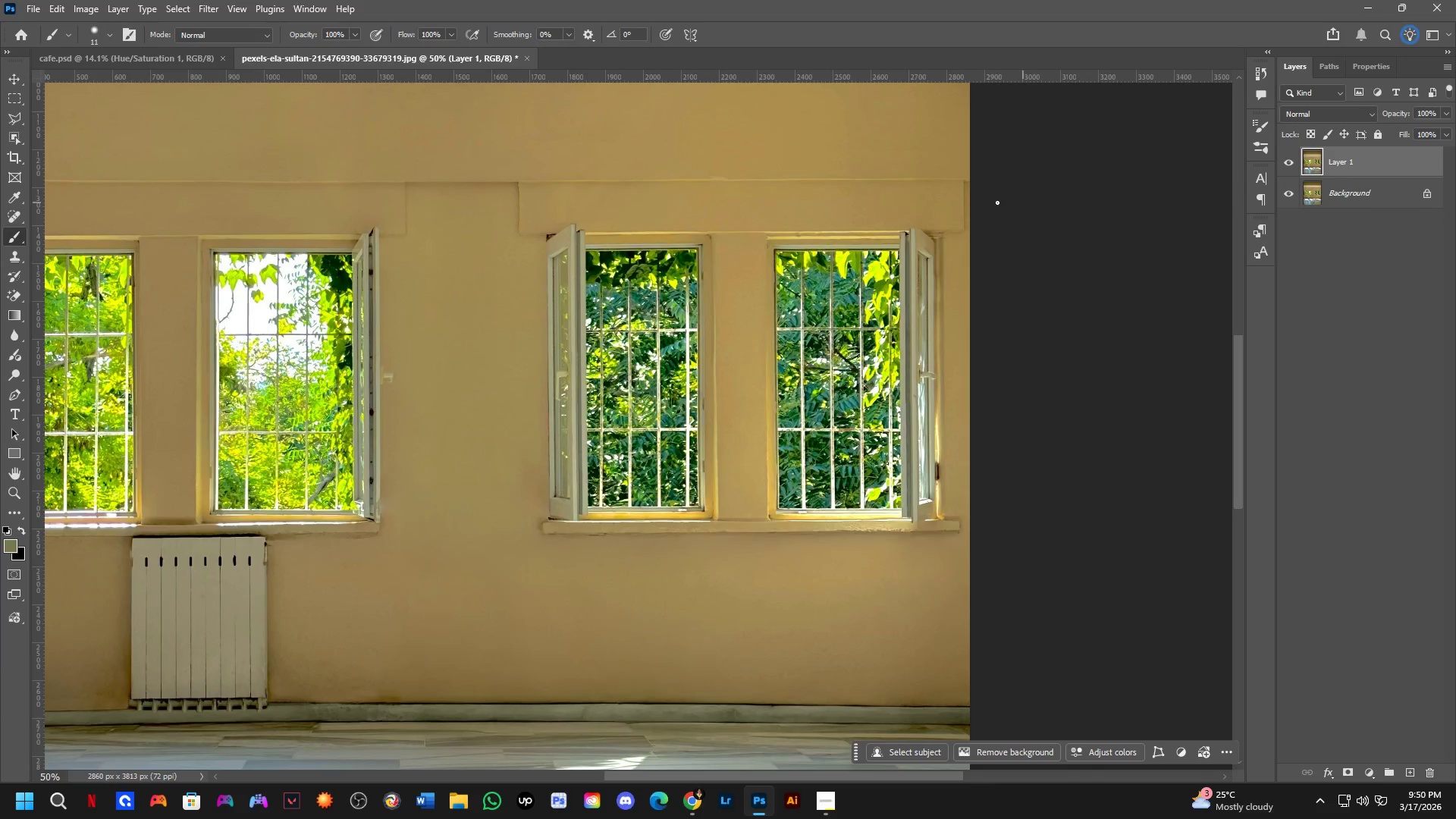 
hold_key(key=ShiftLeft, duration=0.31)
 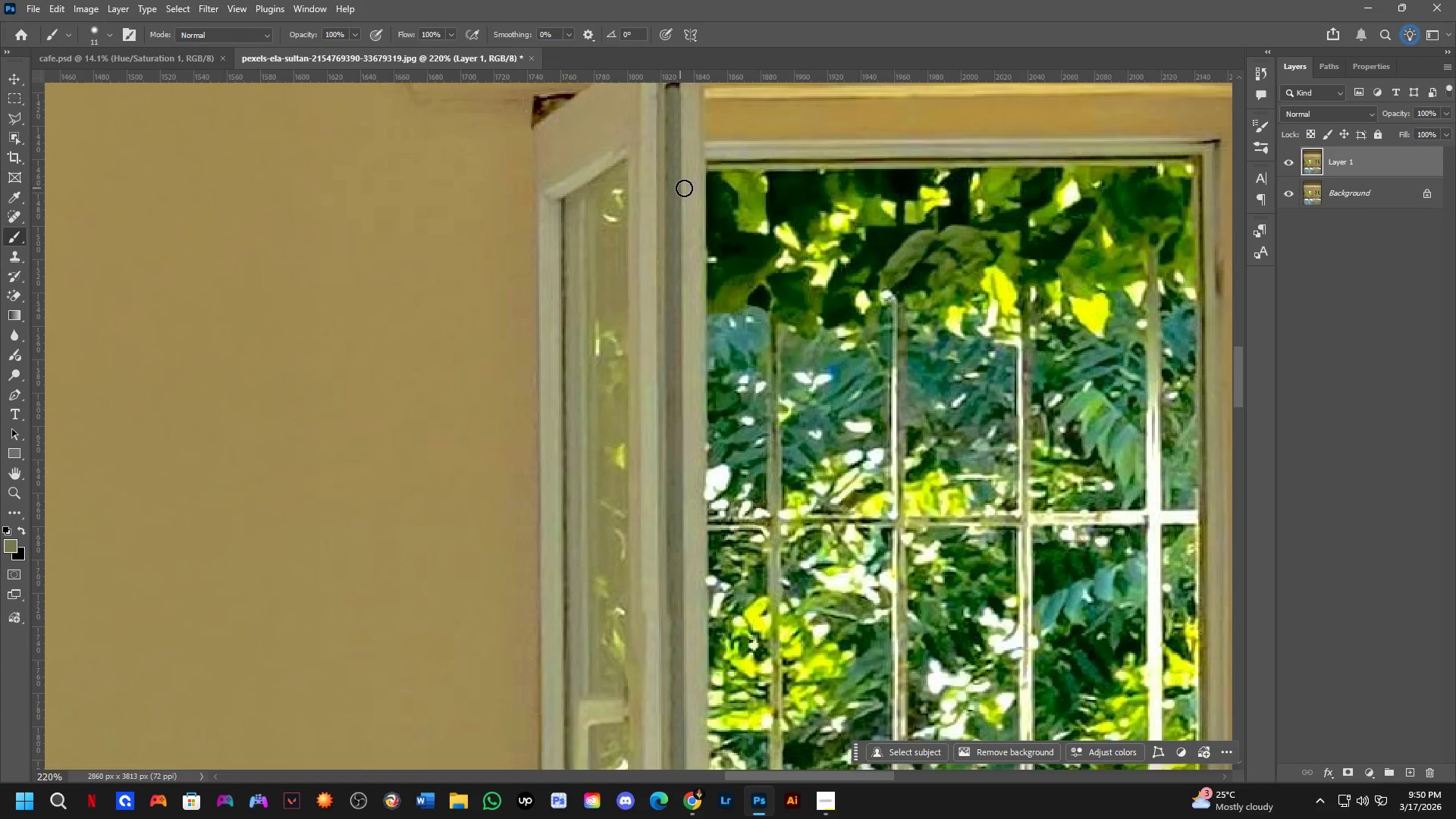 
hold_key(key=Space, duration=0.58)
 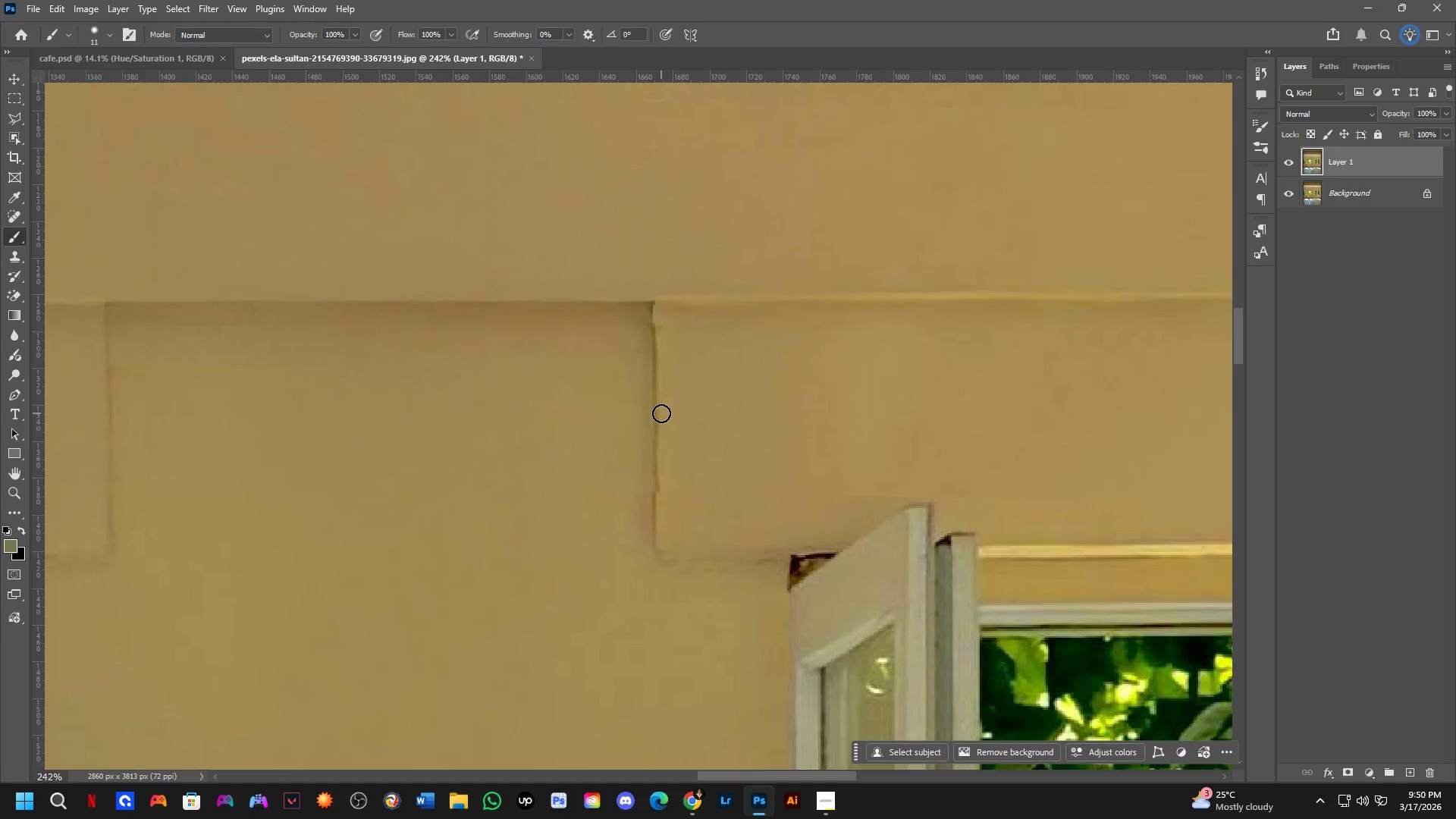 
left_click_drag(start_coordinate=[690, 192], to_coordinate=[656, 414])
 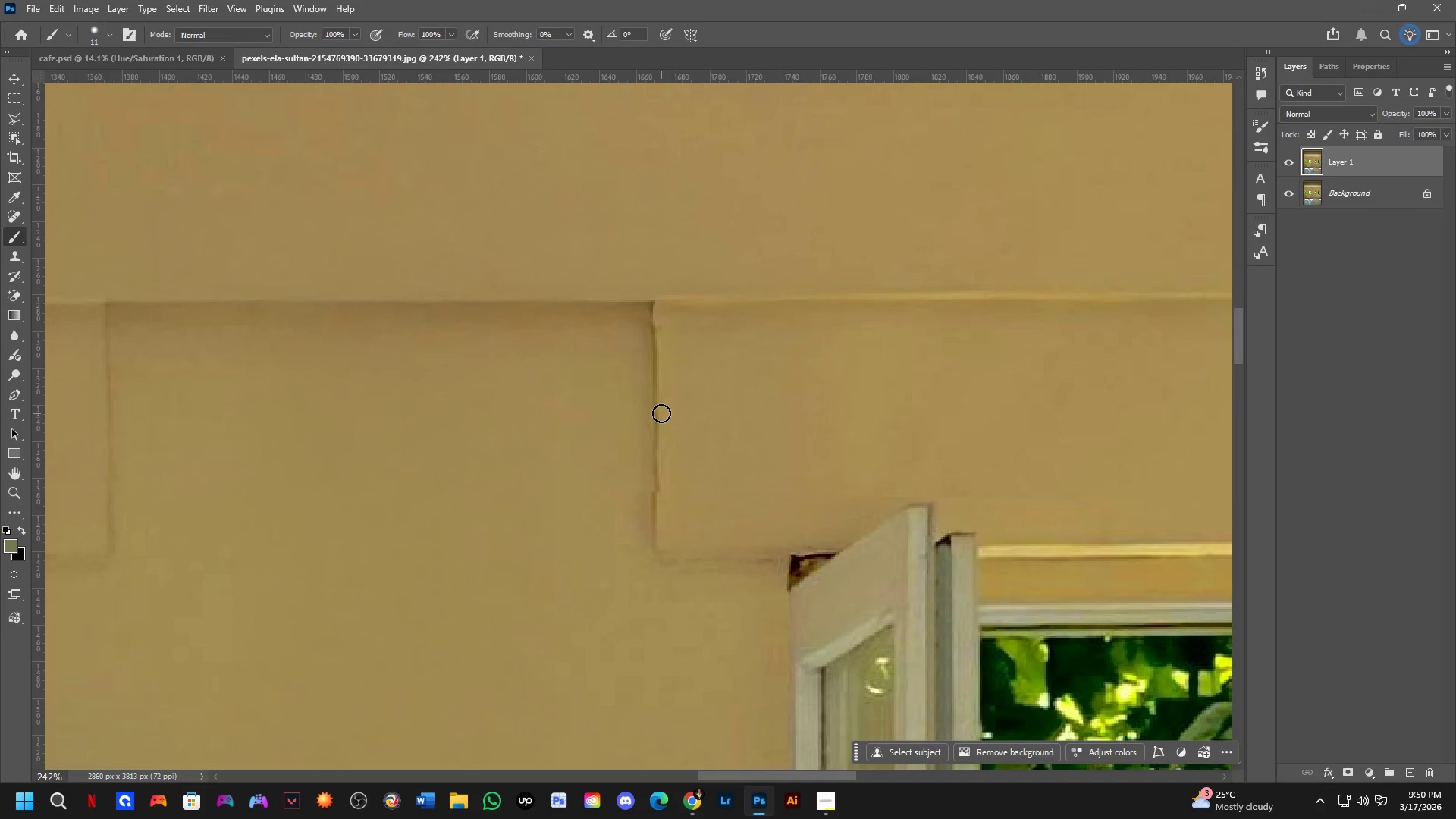 
scroll: coordinate [656, 413], scroll_direction: up, amount: 5.0
 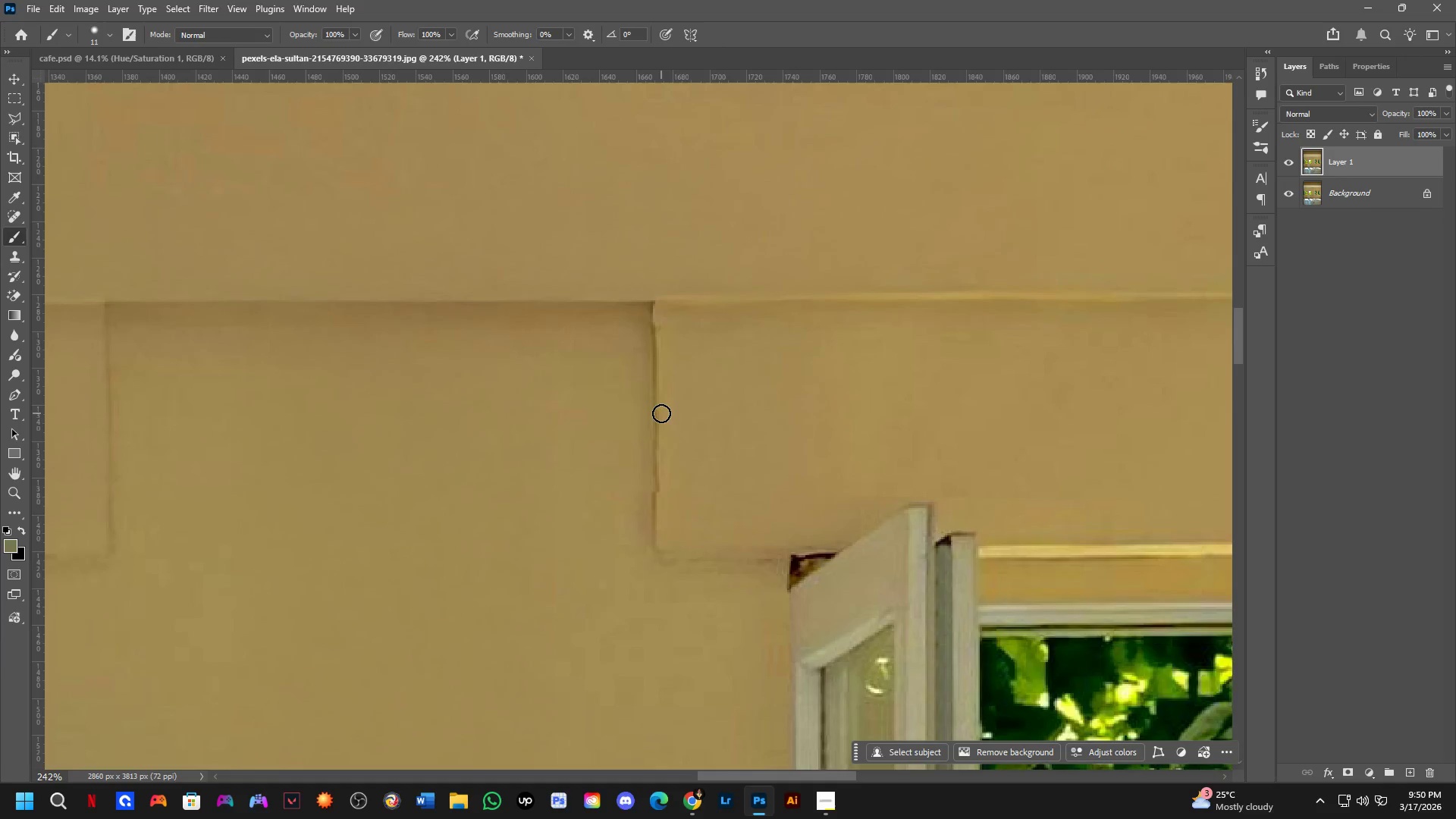 
hold_key(key=Space, duration=0.59)
 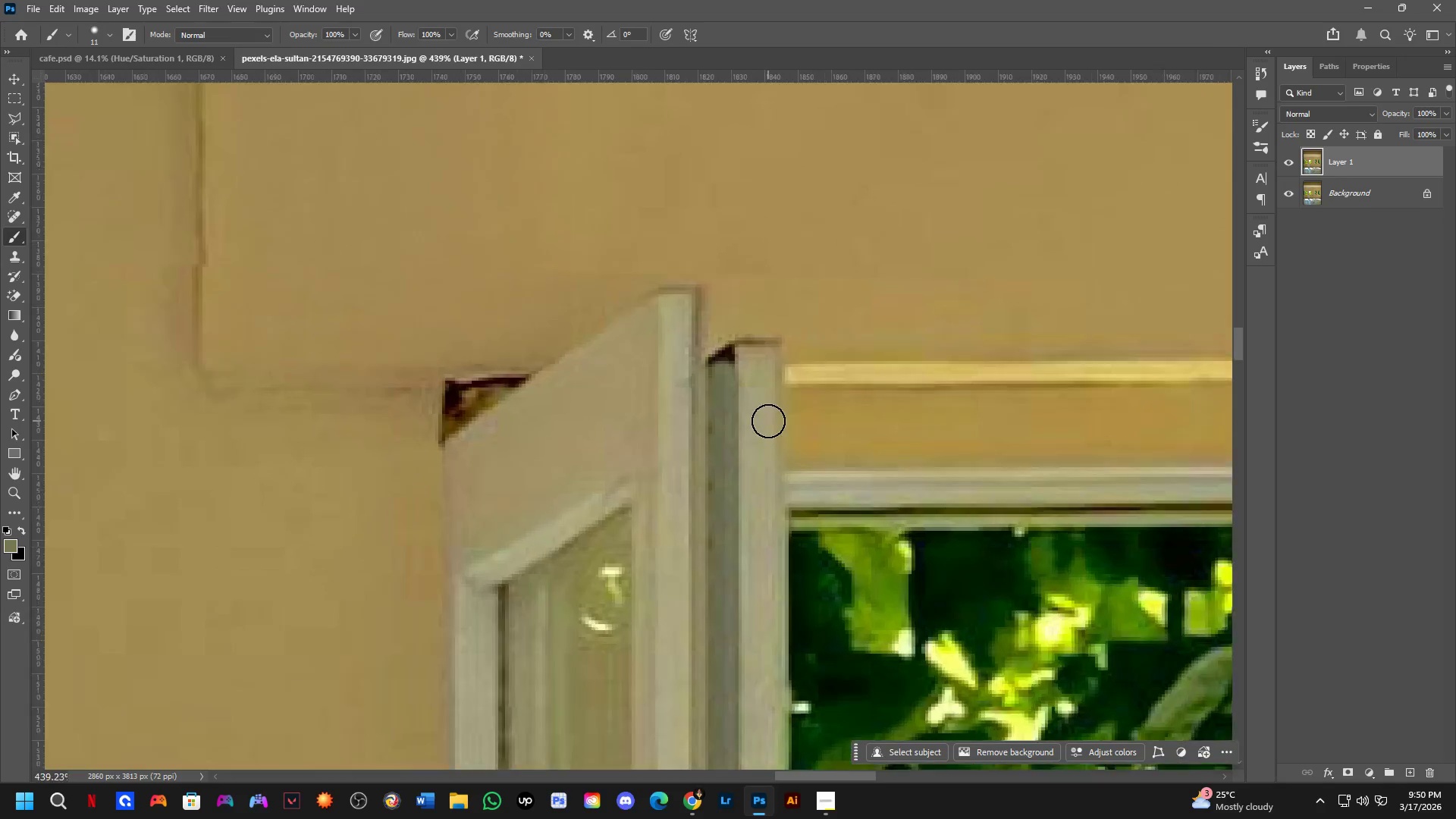 
left_click_drag(start_coordinate=[956, 451], to_coordinate=[728, 322])
 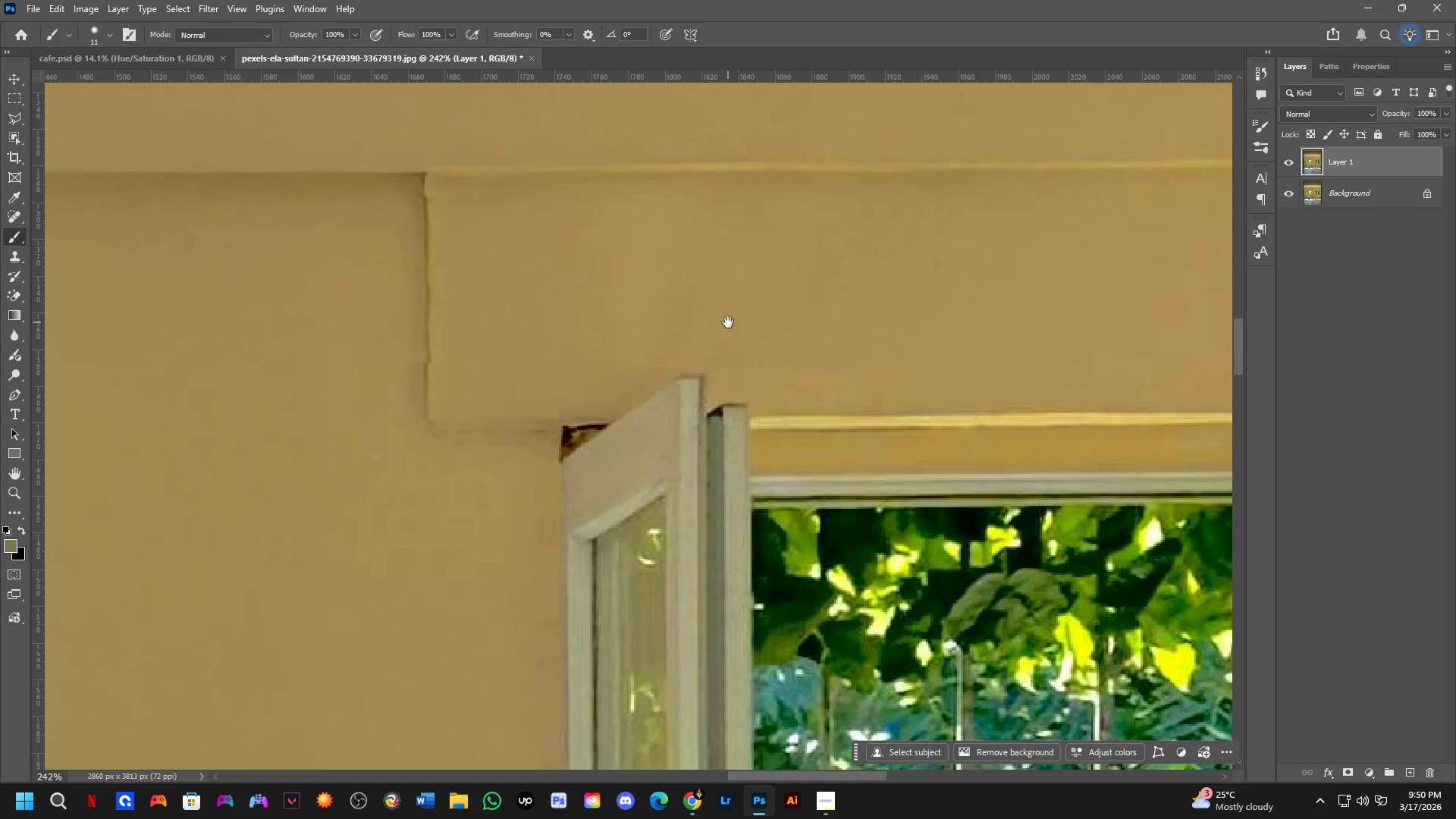 
key(Shift+ShiftLeft)
 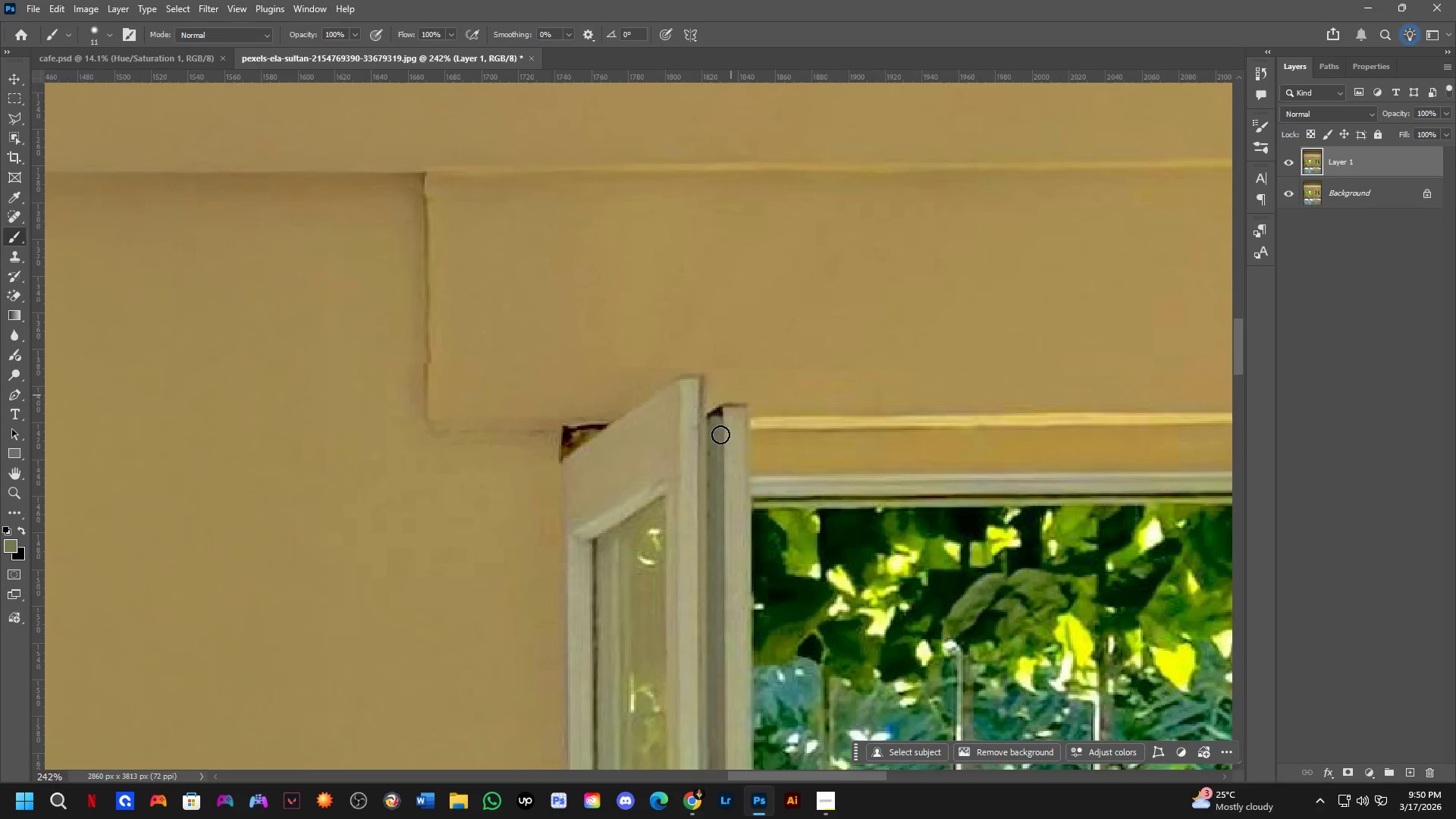 
key(I)
 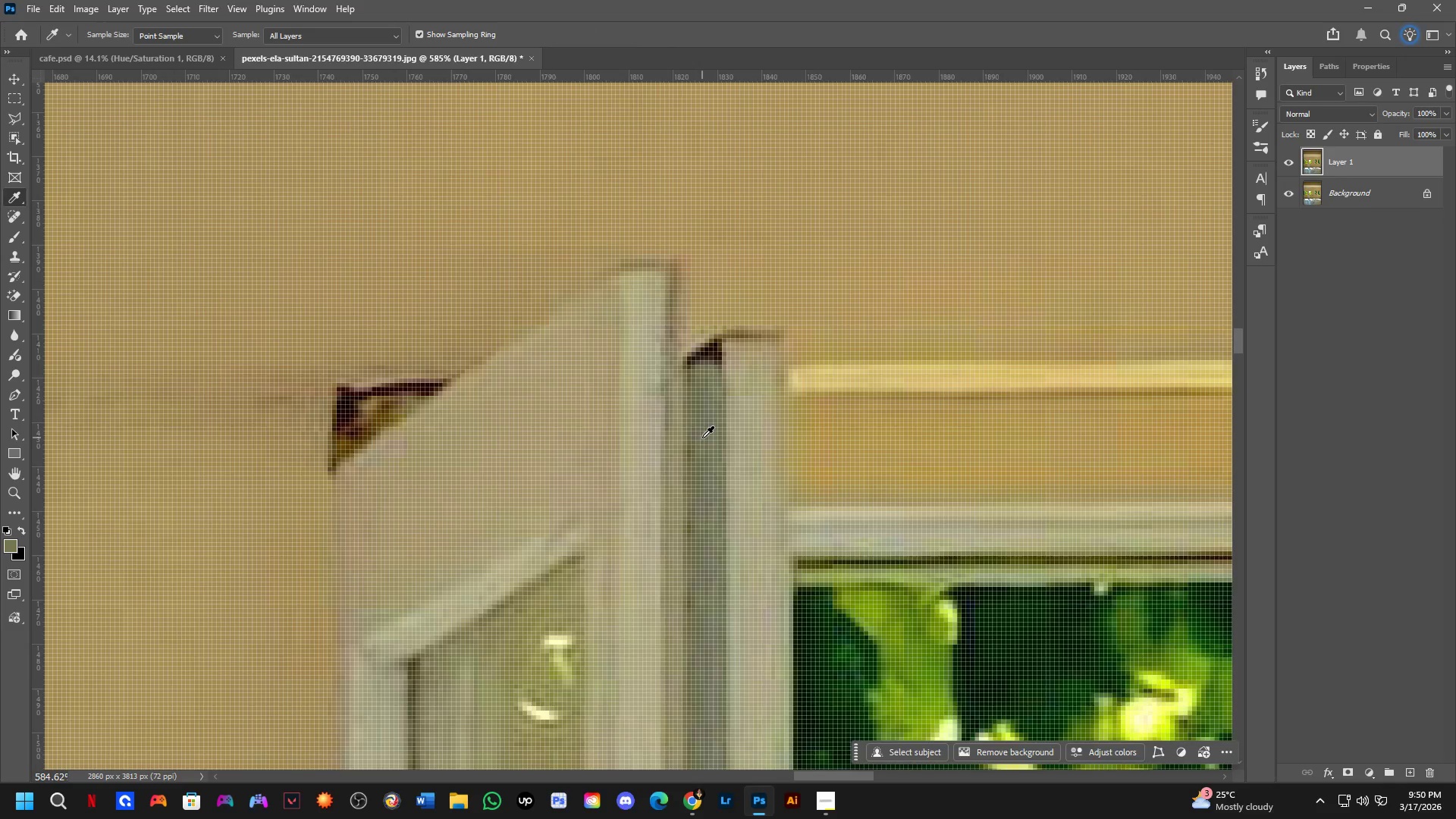 
scroll: coordinate [726, 428], scroll_direction: up, amount: 8.0
 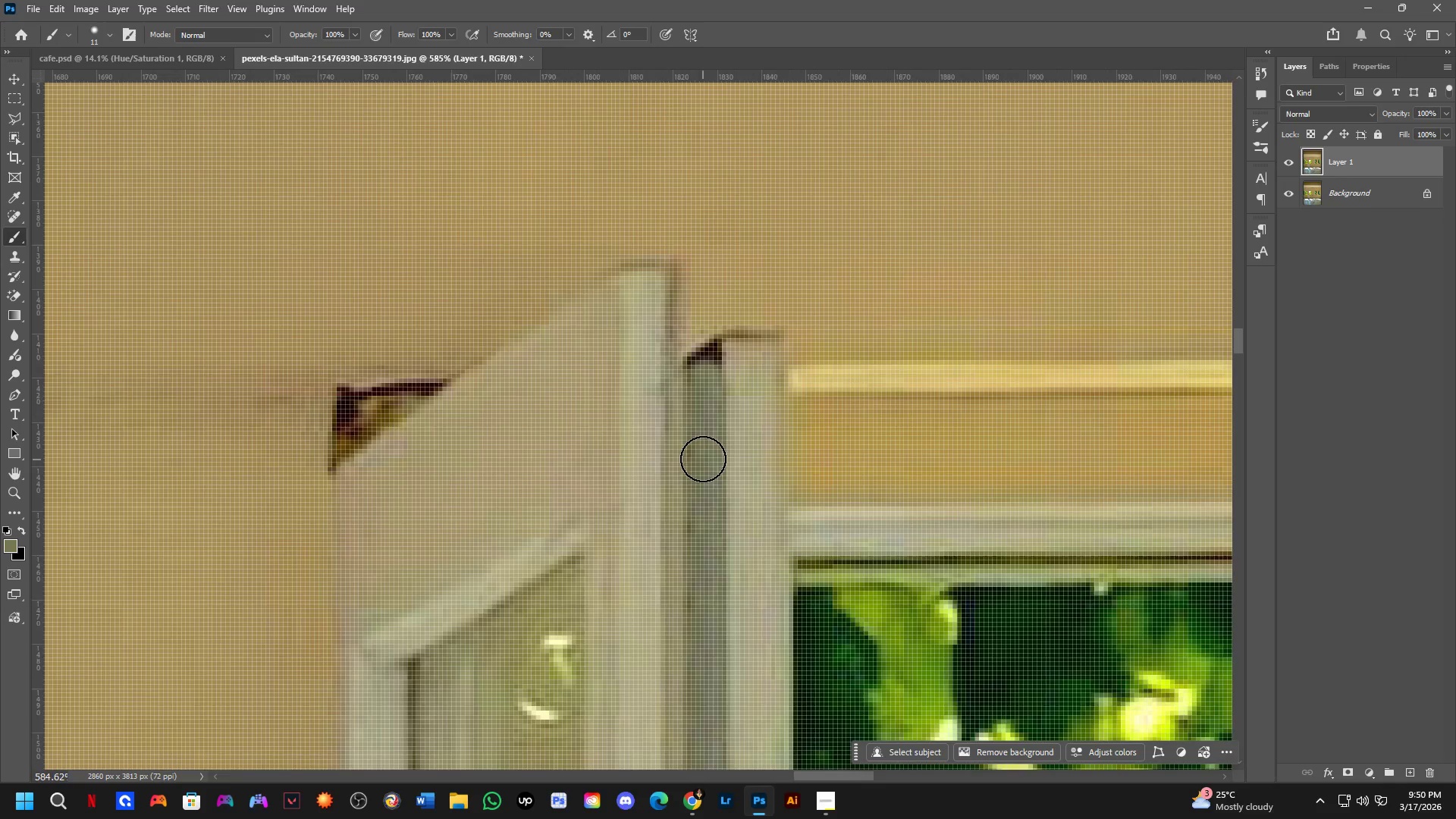 
left_click([702, 438])
 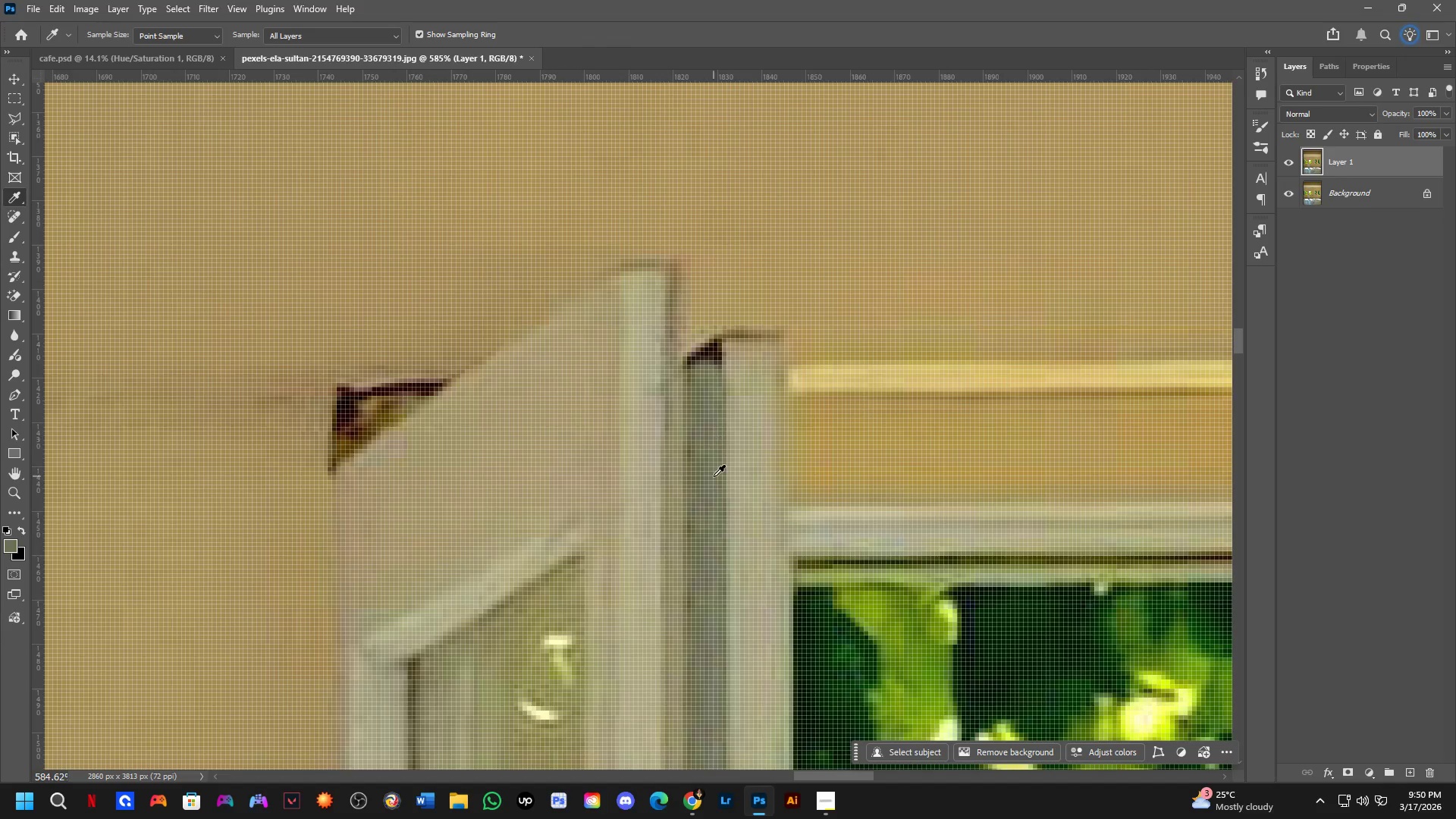 
key(B)
 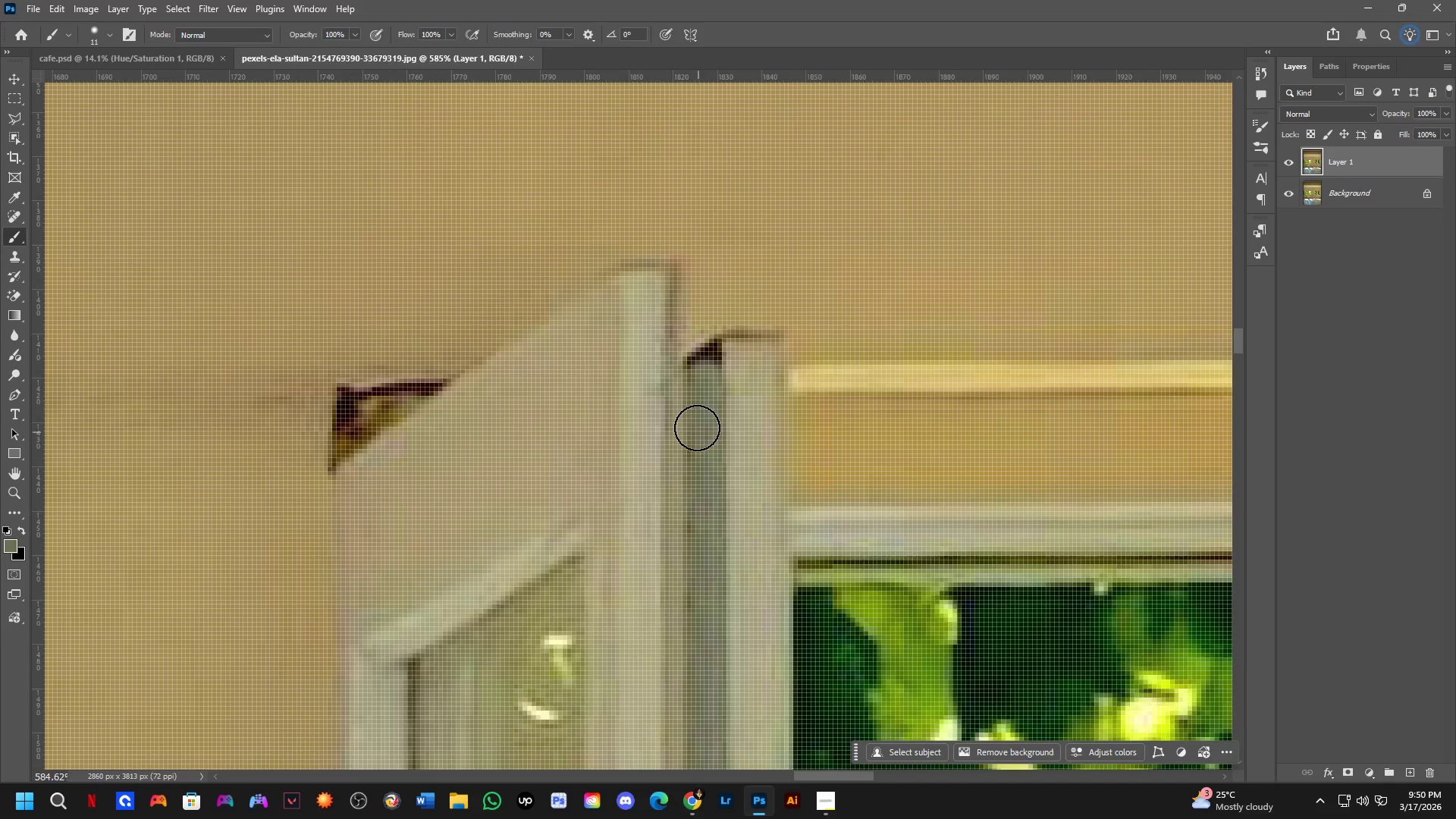 
hold_key(key=AltLeft, duration=0.78)
 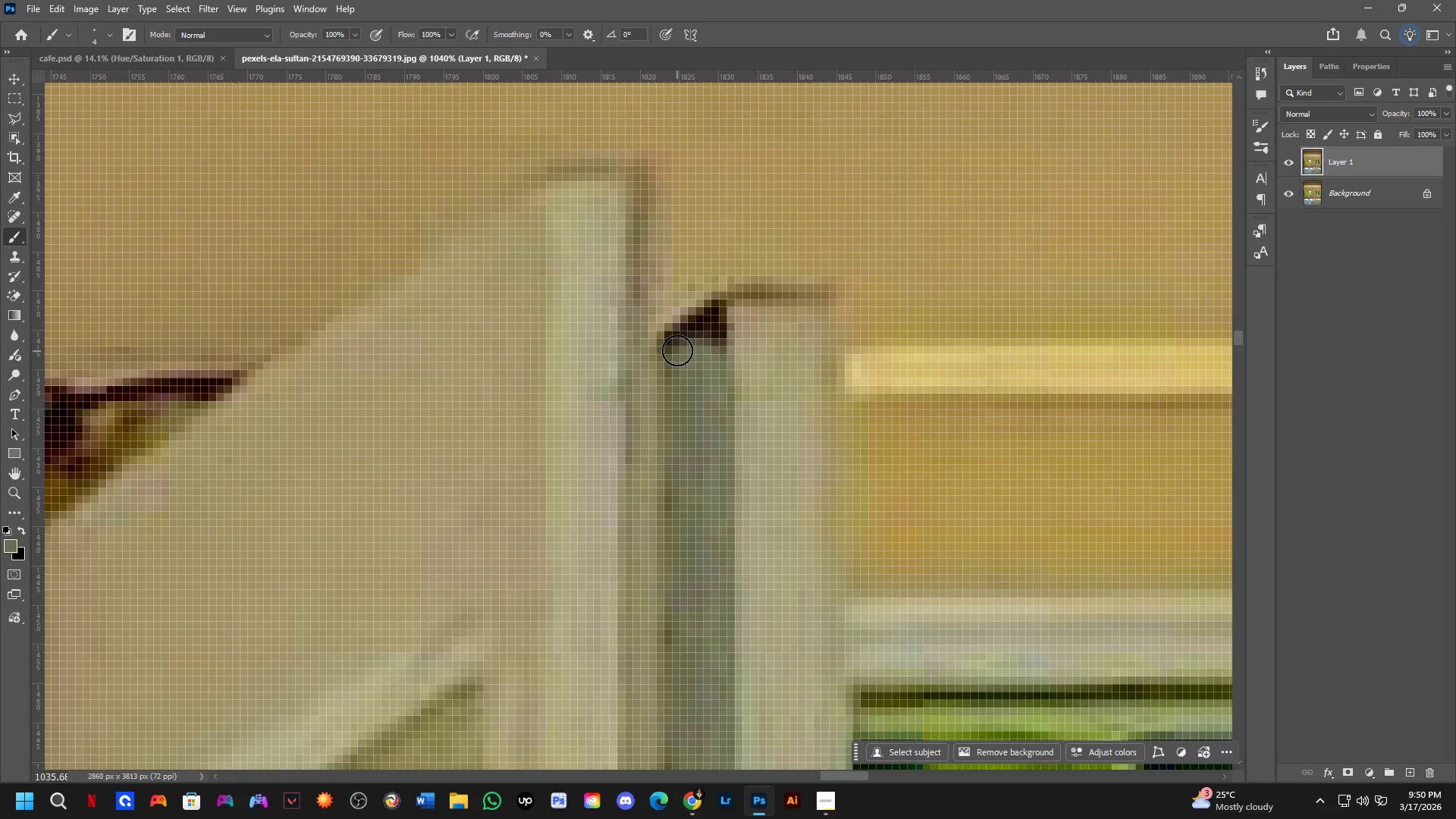 
scroll: coordinate [726, 366], scroll_direction: up, amount: 6.0
 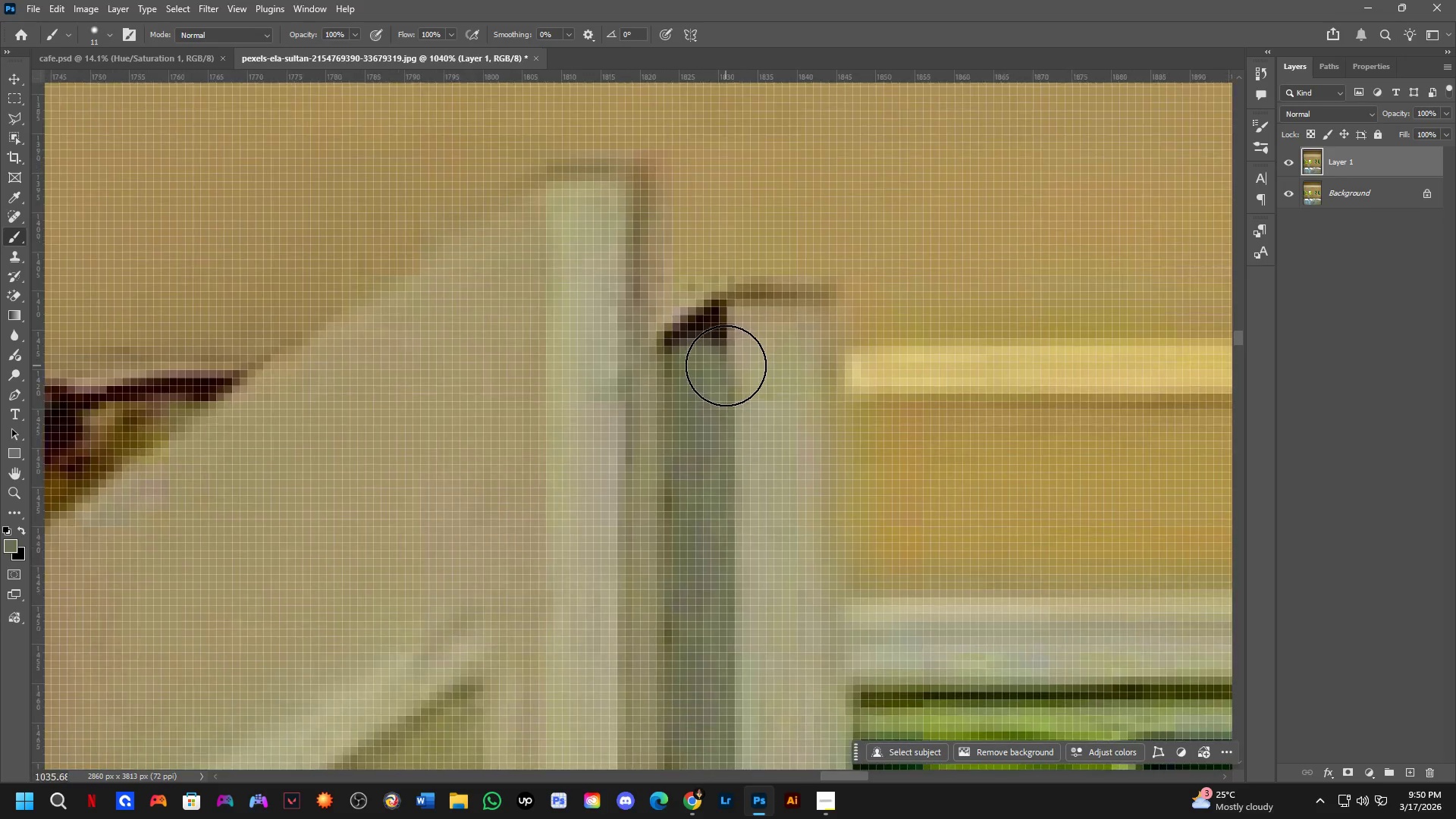 
left_click_drag(start_coordinate=[677, 350], to_coordinate=[673, 441])
 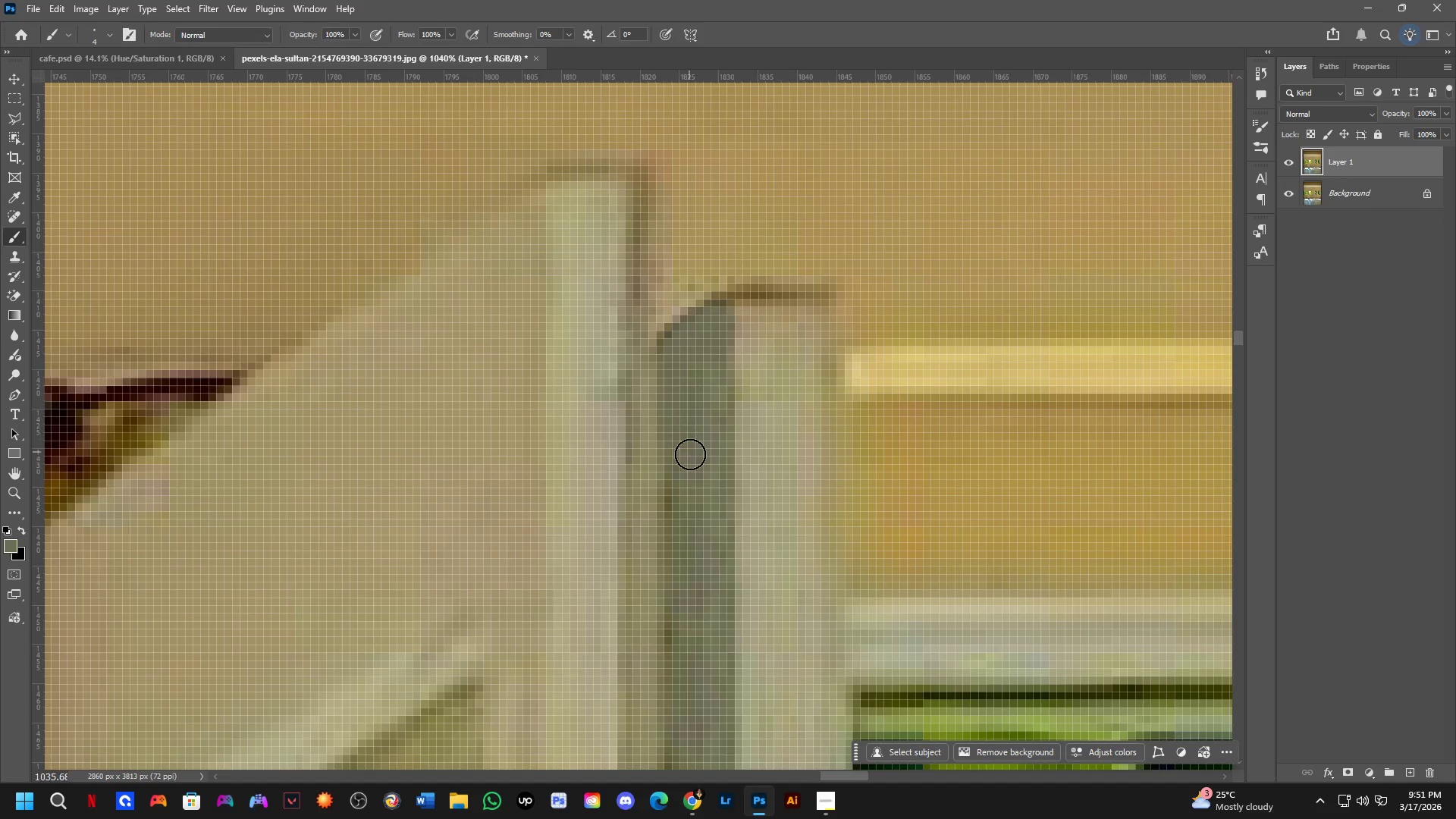 
key(Alt+AltLeft)
 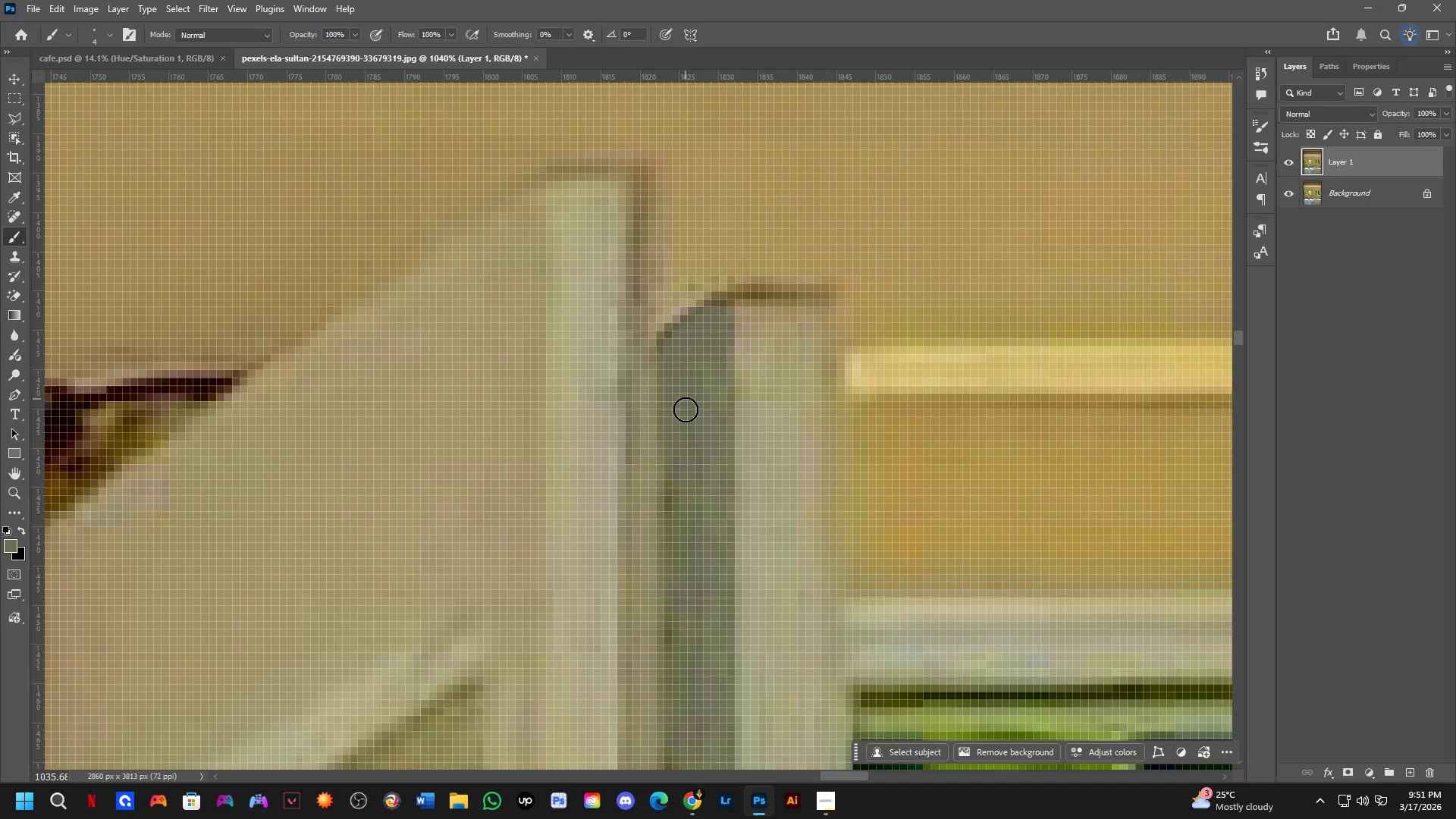 
key(Alt+AltLeft)
 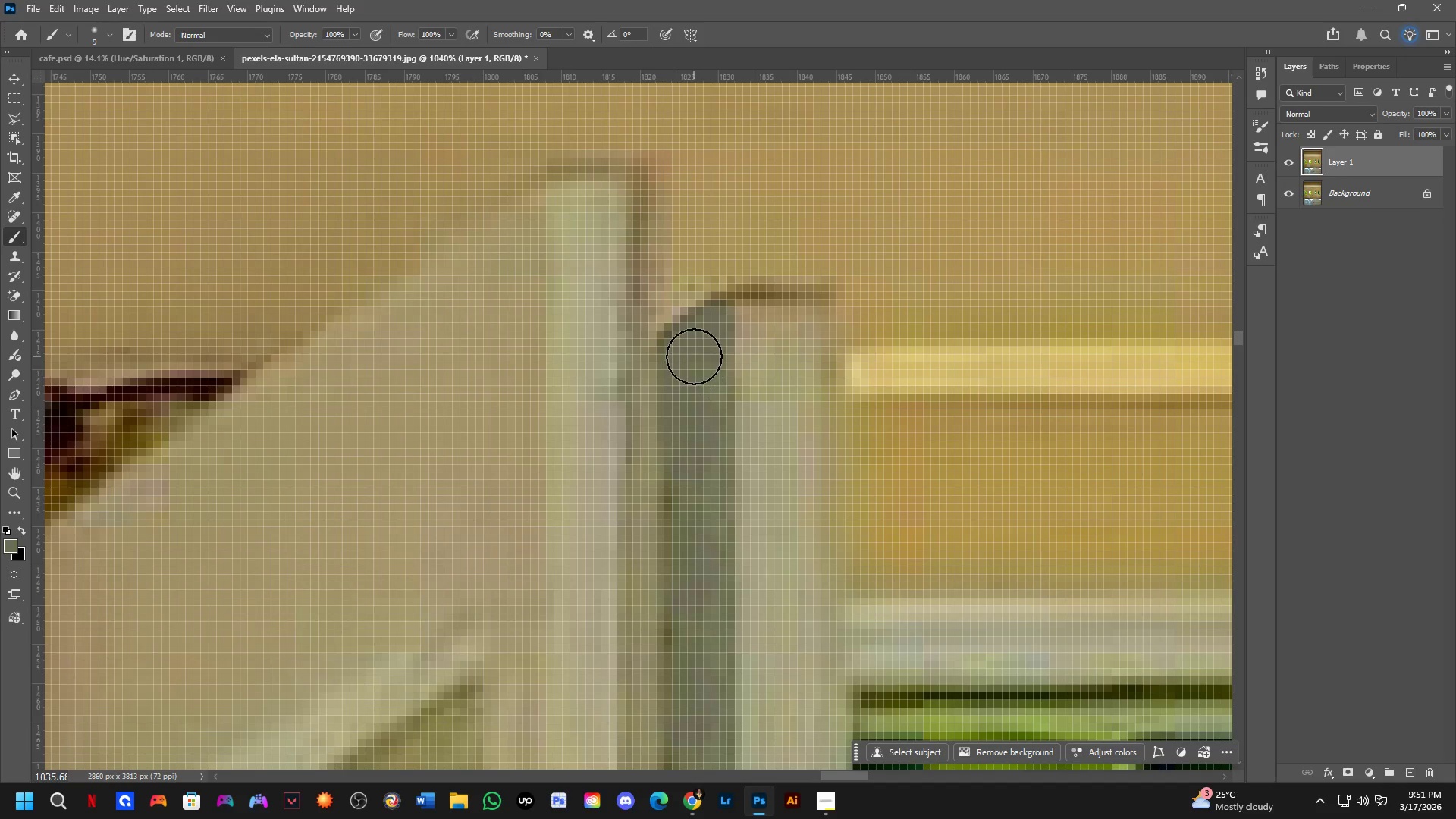 
left_click_drag(start_coordinate=[696, 381], to_coordinate=[689, 610])
 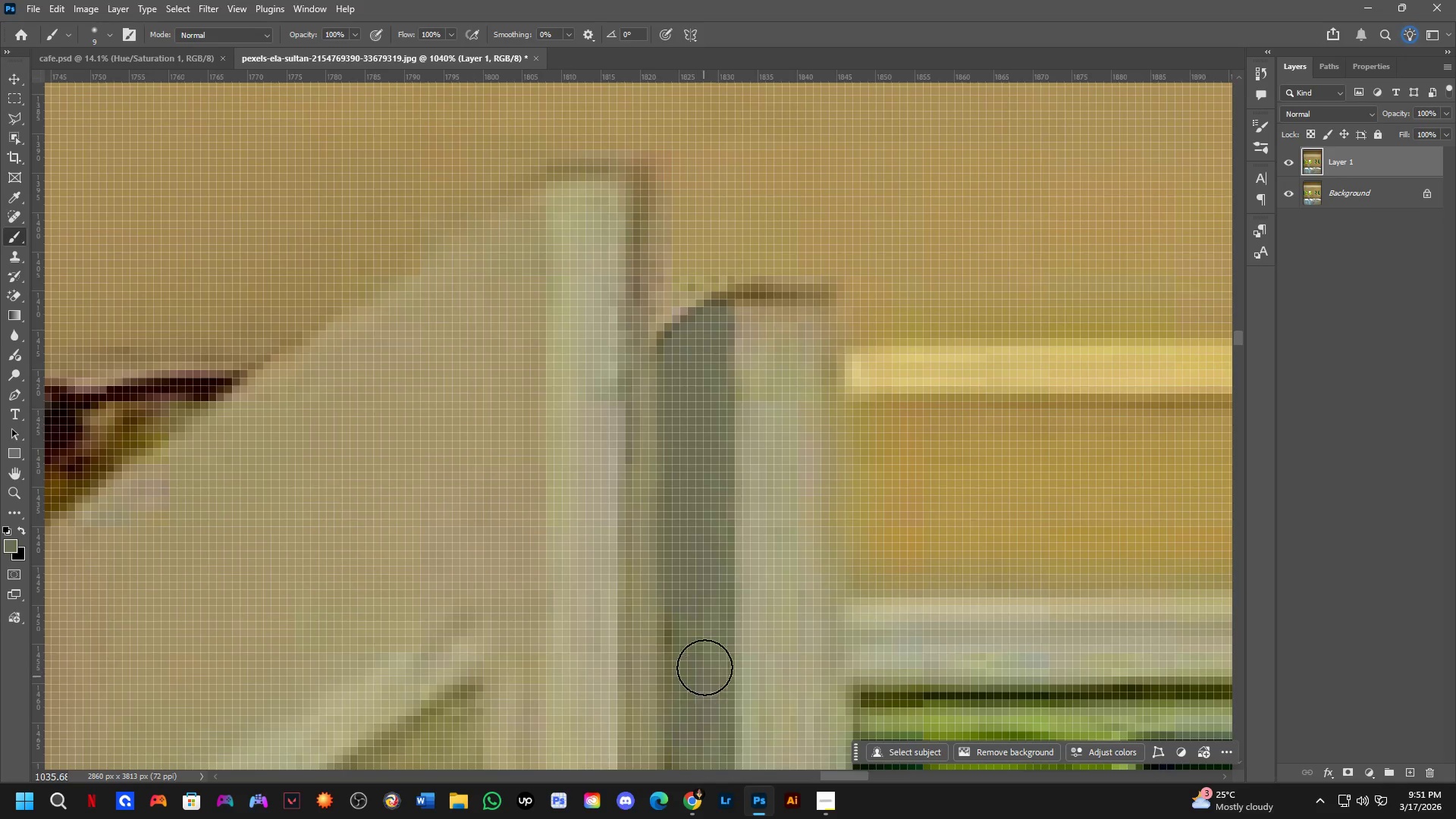 
key(Shift+ShiftLeft)
 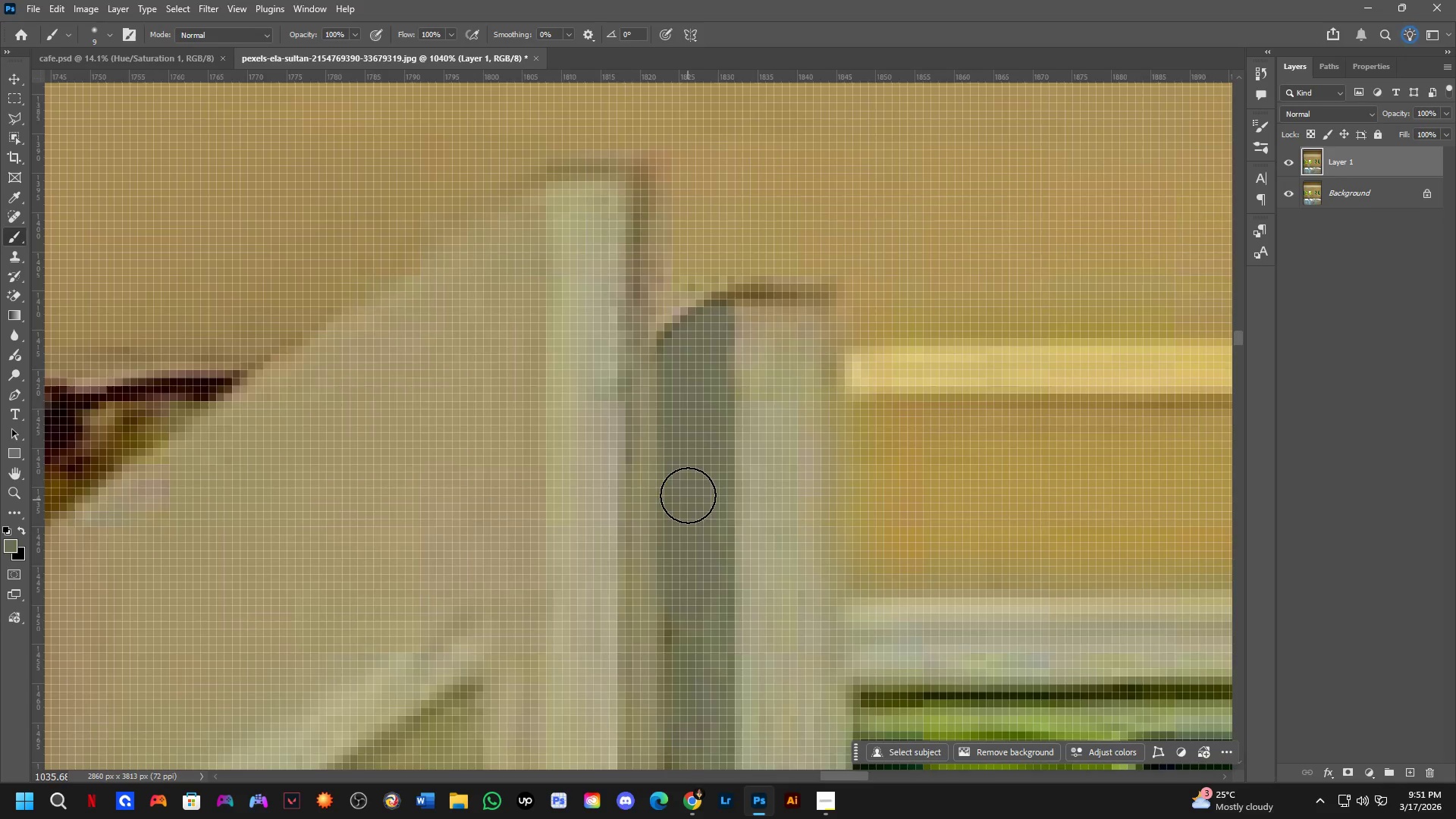 
key(Shift+ShiftLeft)
 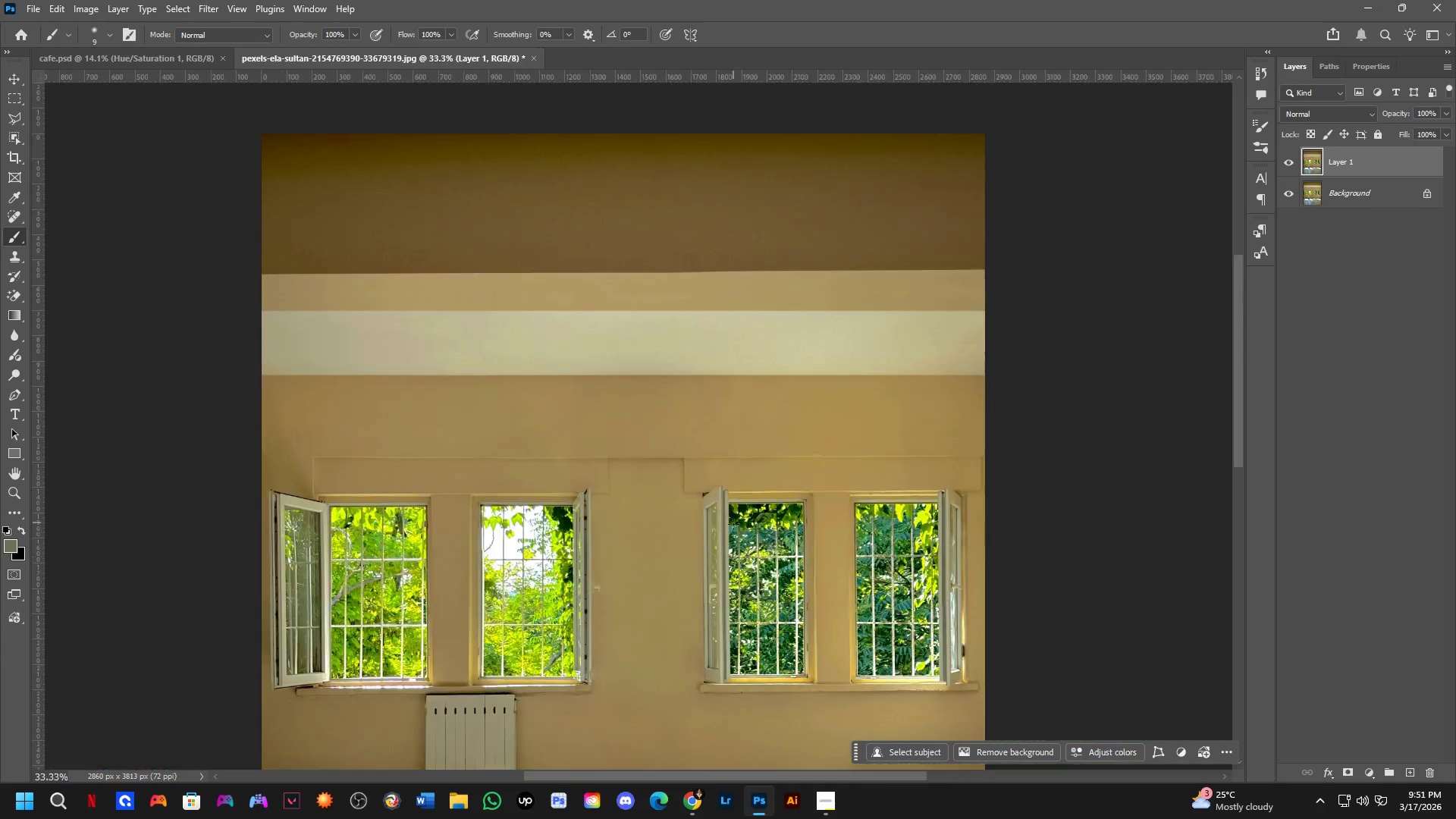 
hold_key(key=Space, duration=0.45)
 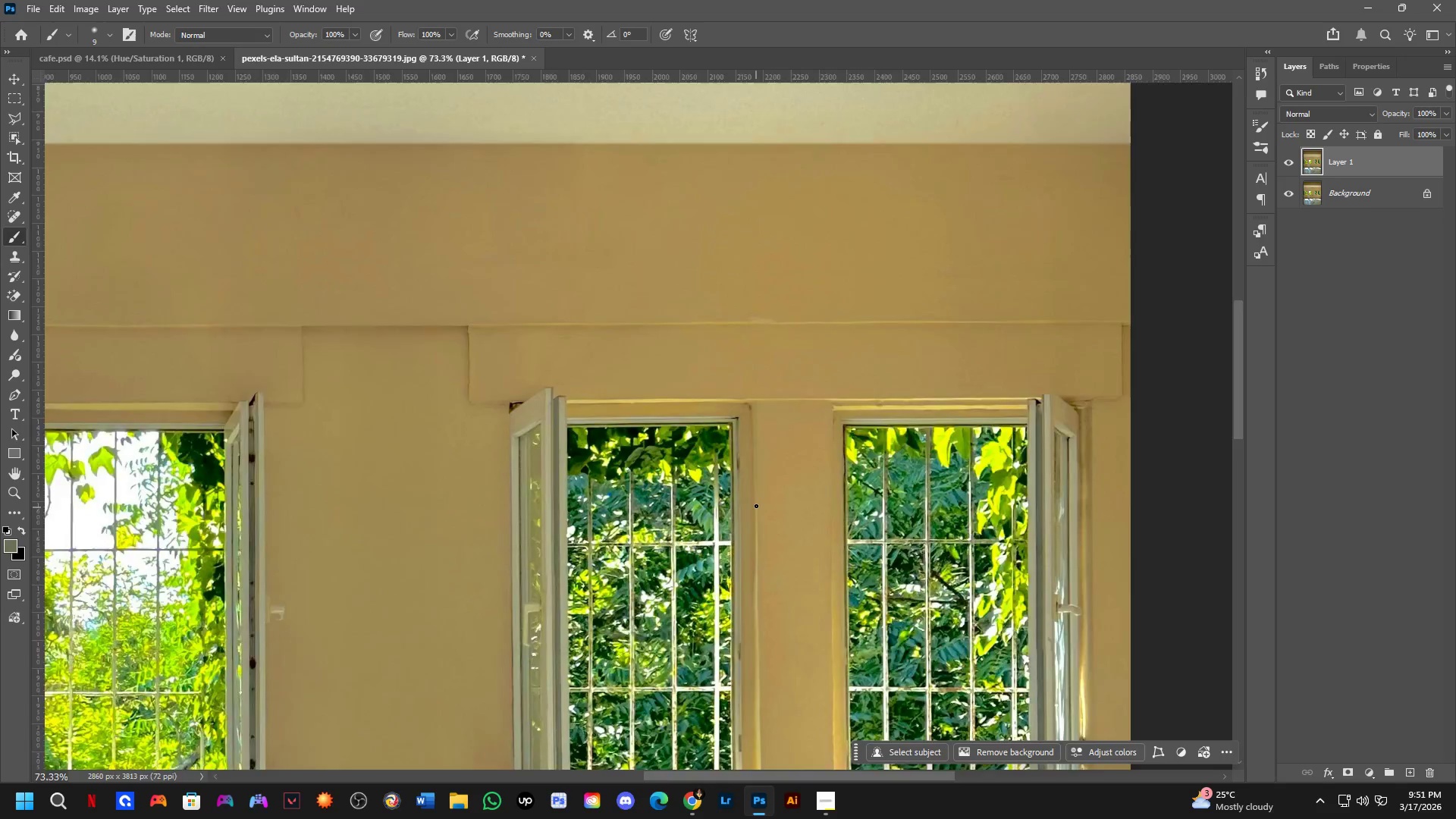 
left_click_drag(start_coordinate=[802, 579], to_coordinate=[730, 564])
 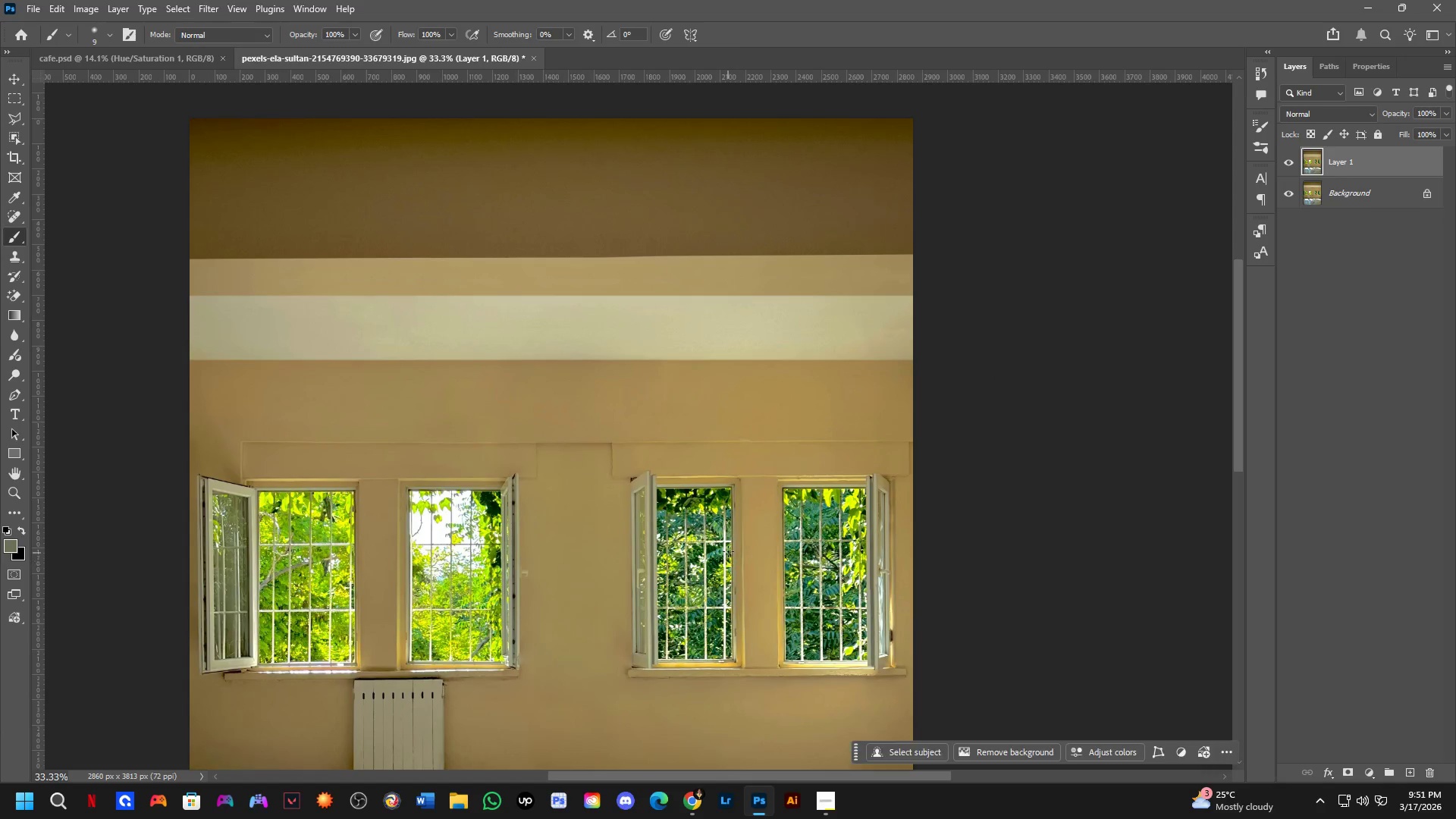 
scroll: coordinate [728, 504], scroll_direction: down, amount: 18.0
 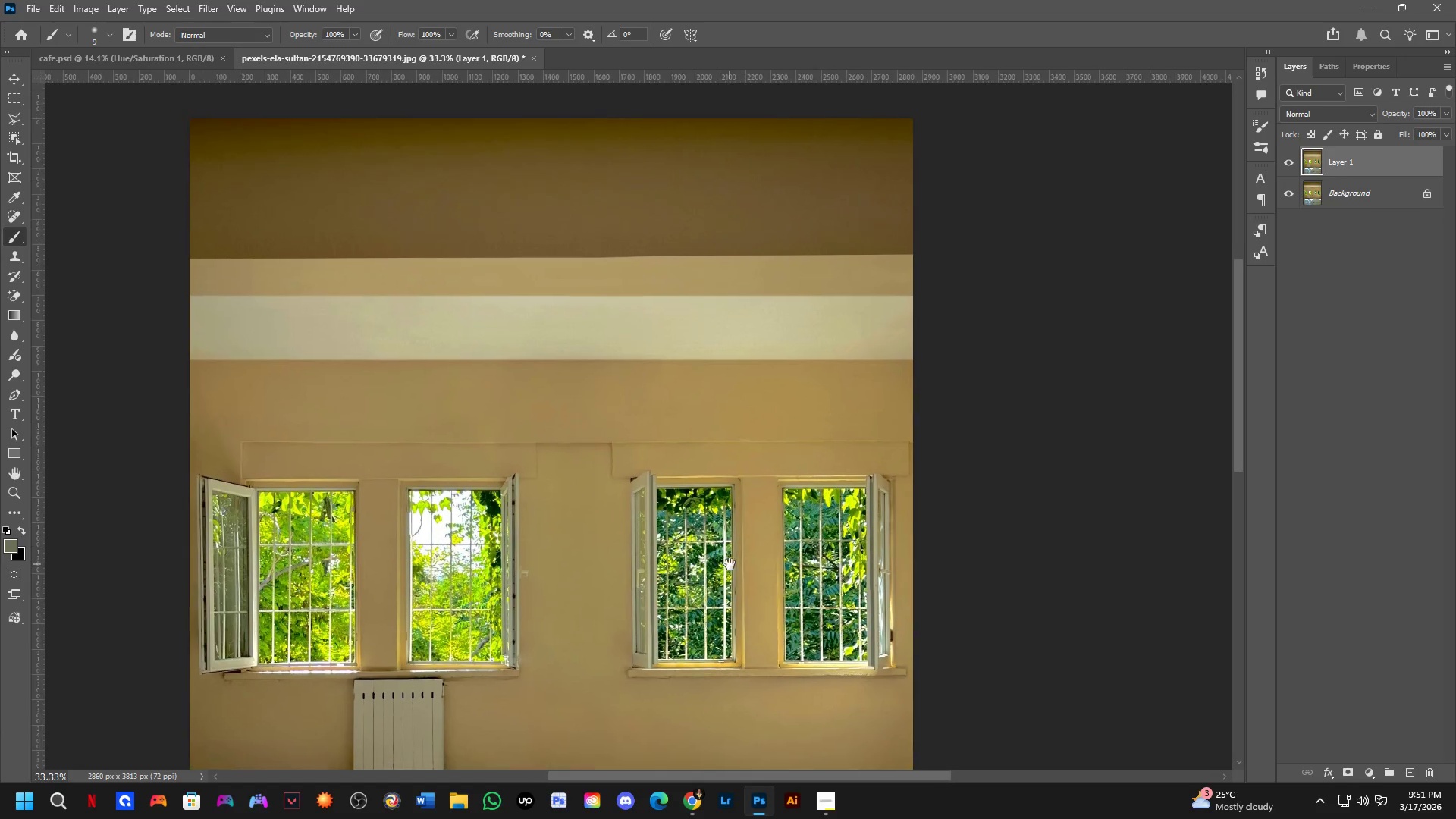 
key(Shift+ShiftLeft)
 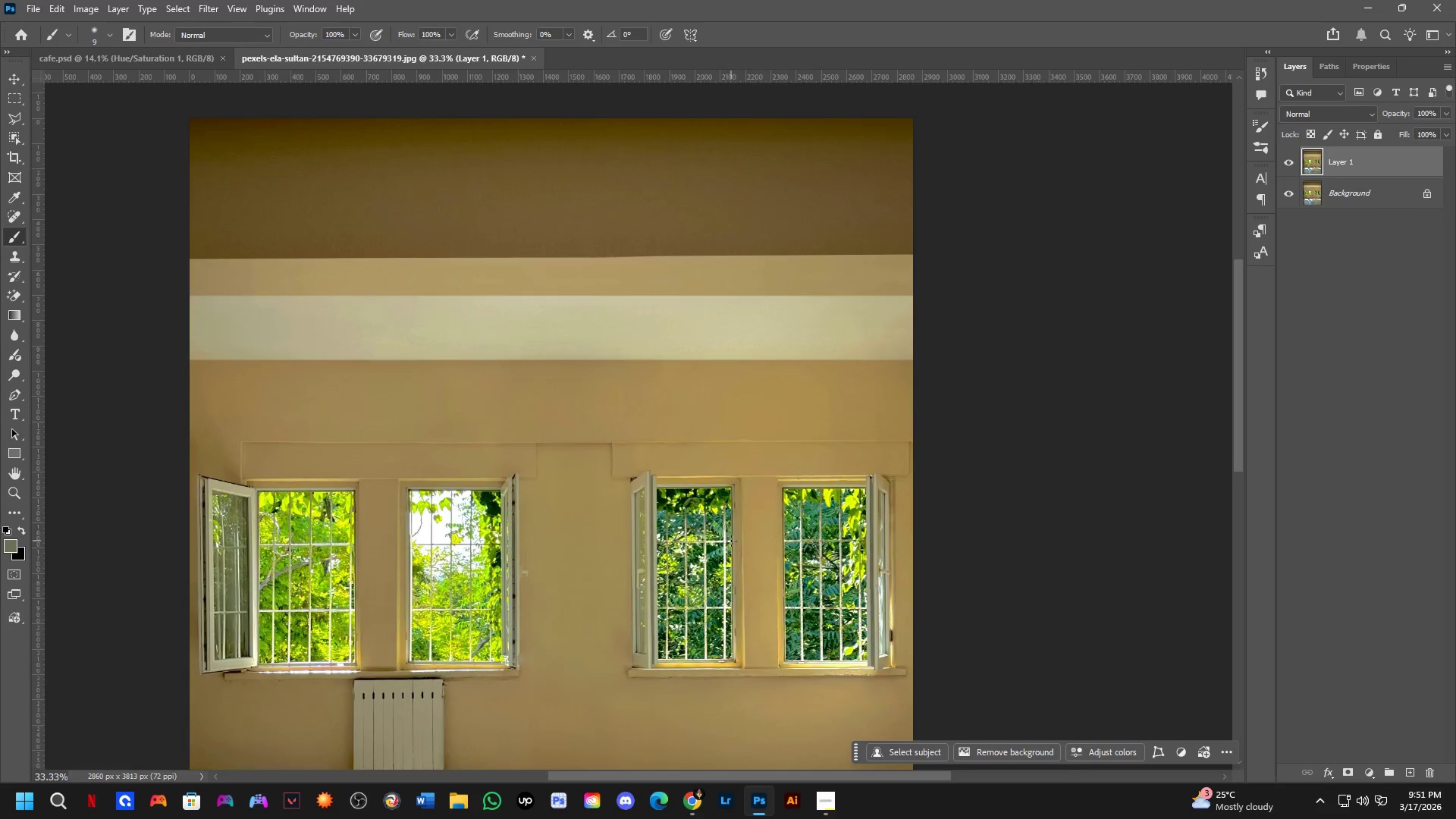 
scroll: coordinate [757, 504], scroll_direction: up, amount: 6.0
 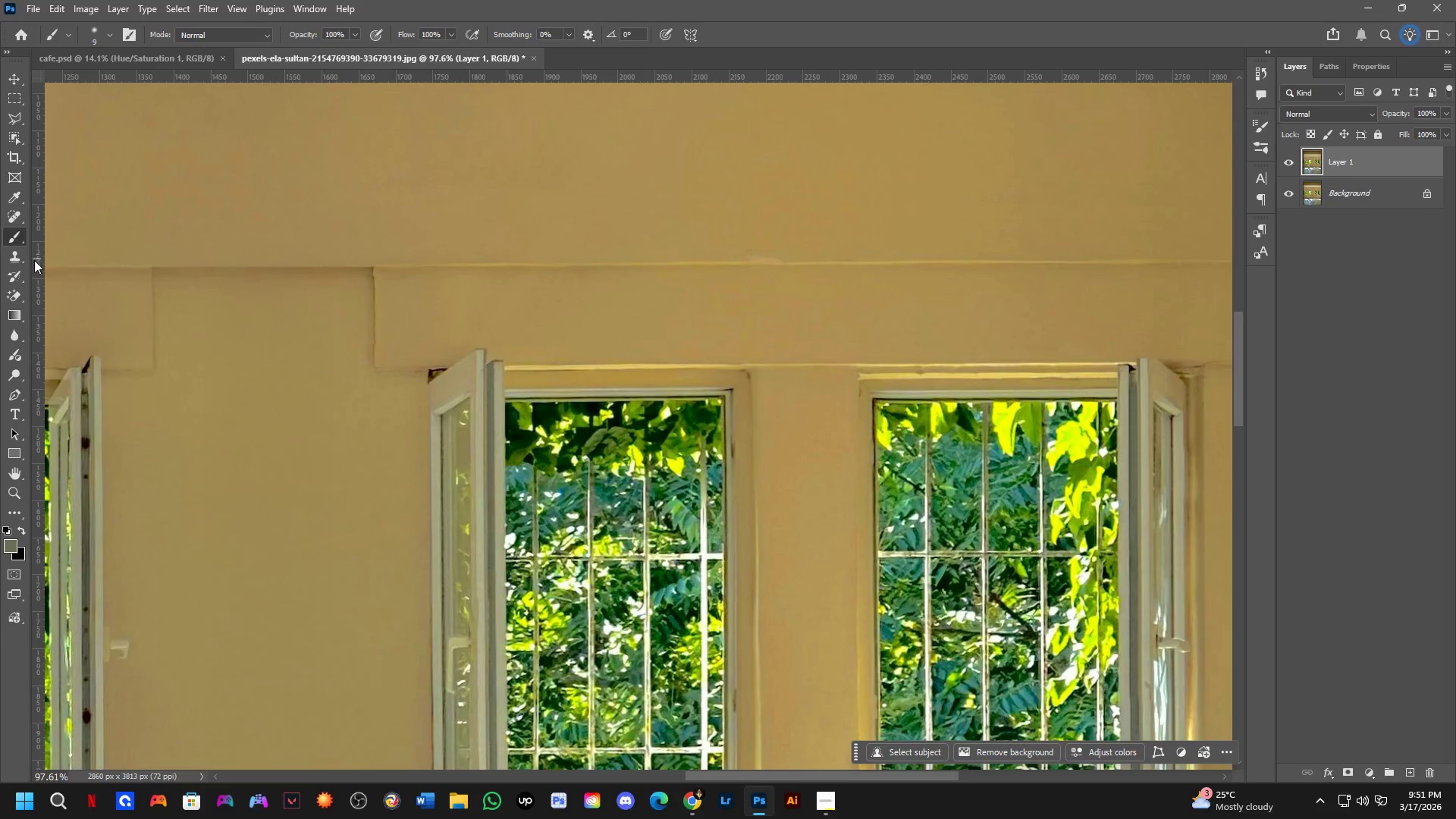 
left_click([21, 259])
 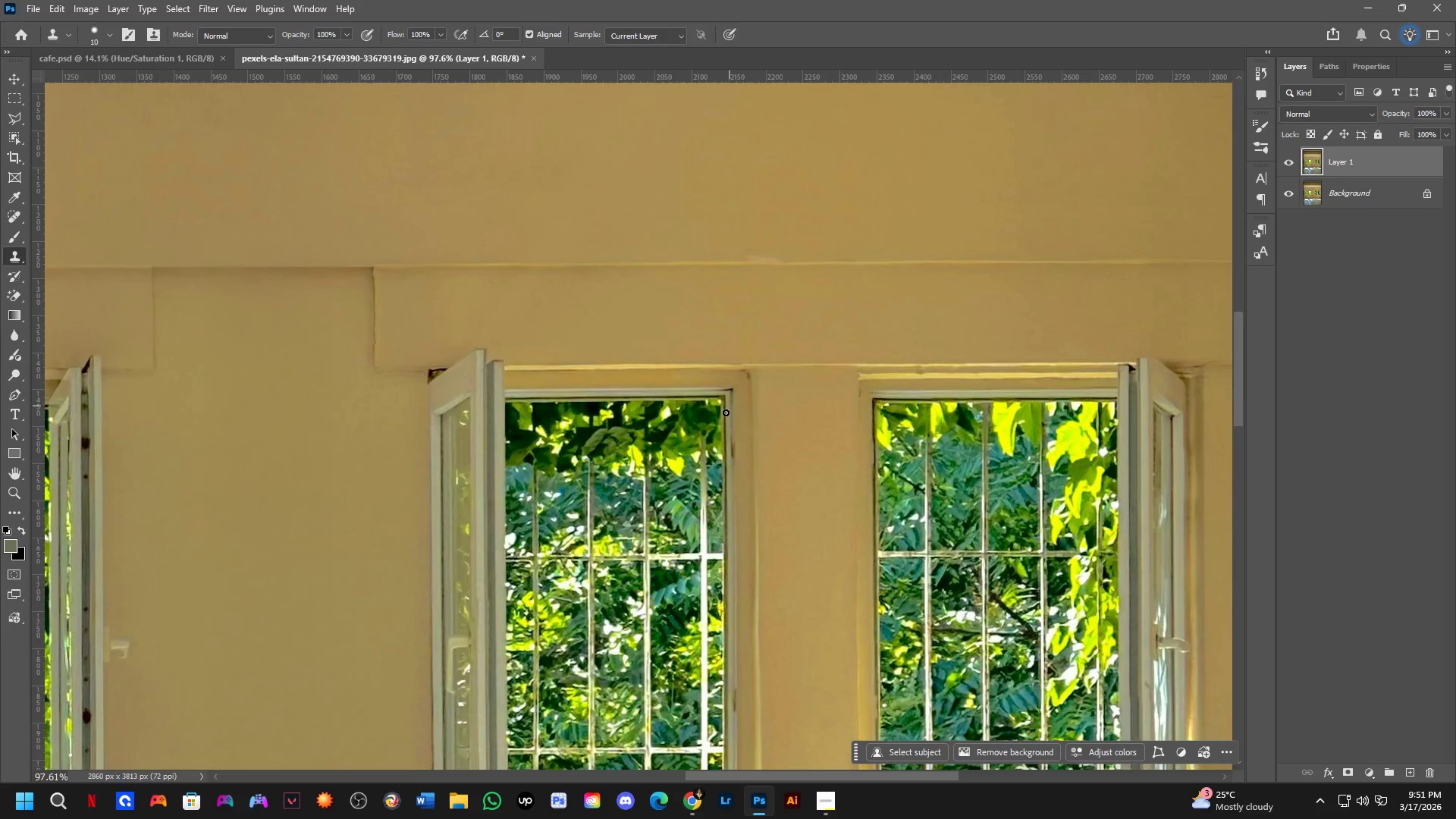 
key(Shift+ShiftLeft)
 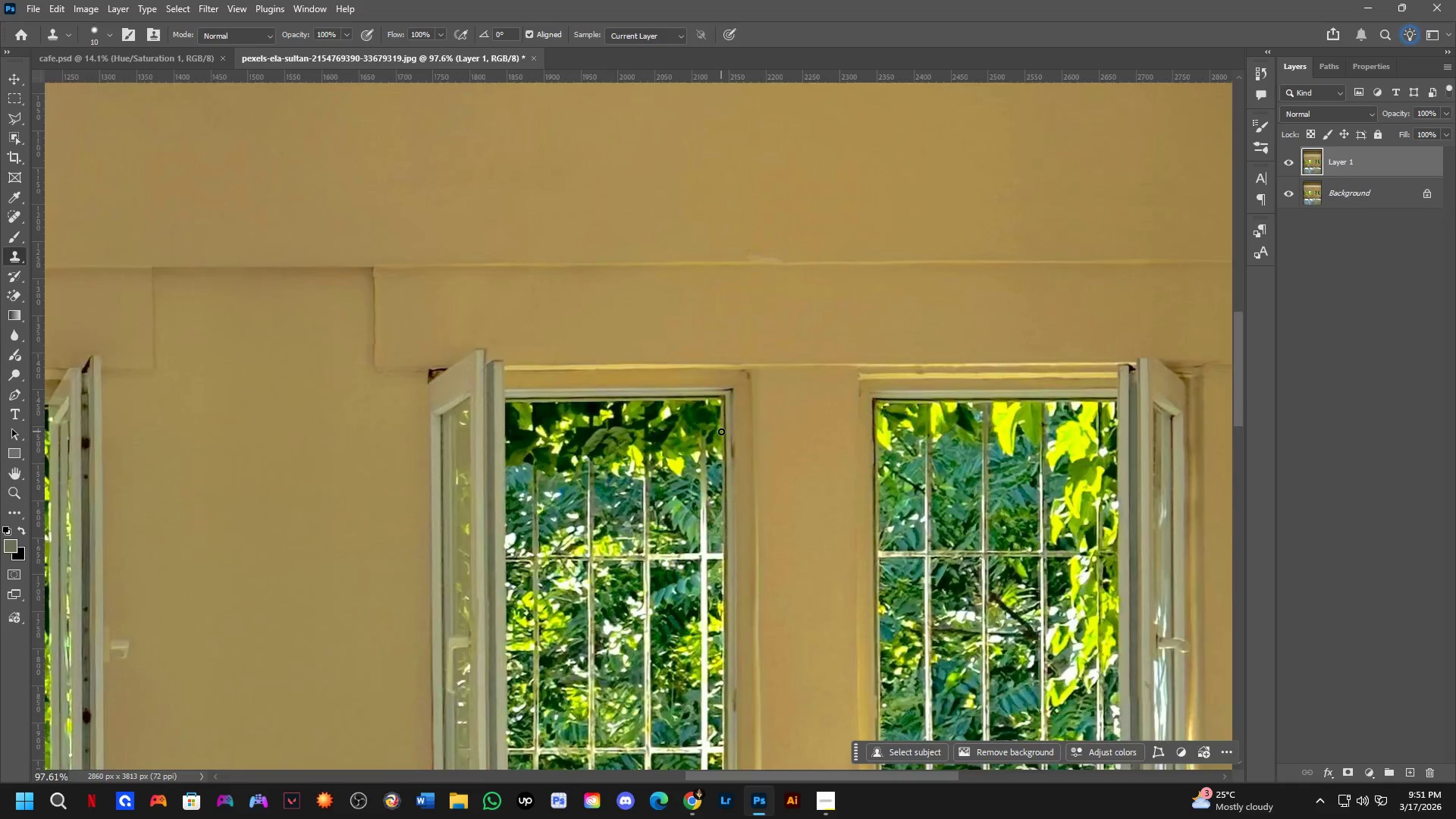 
hold_key(key=Space, duration=0.53)
 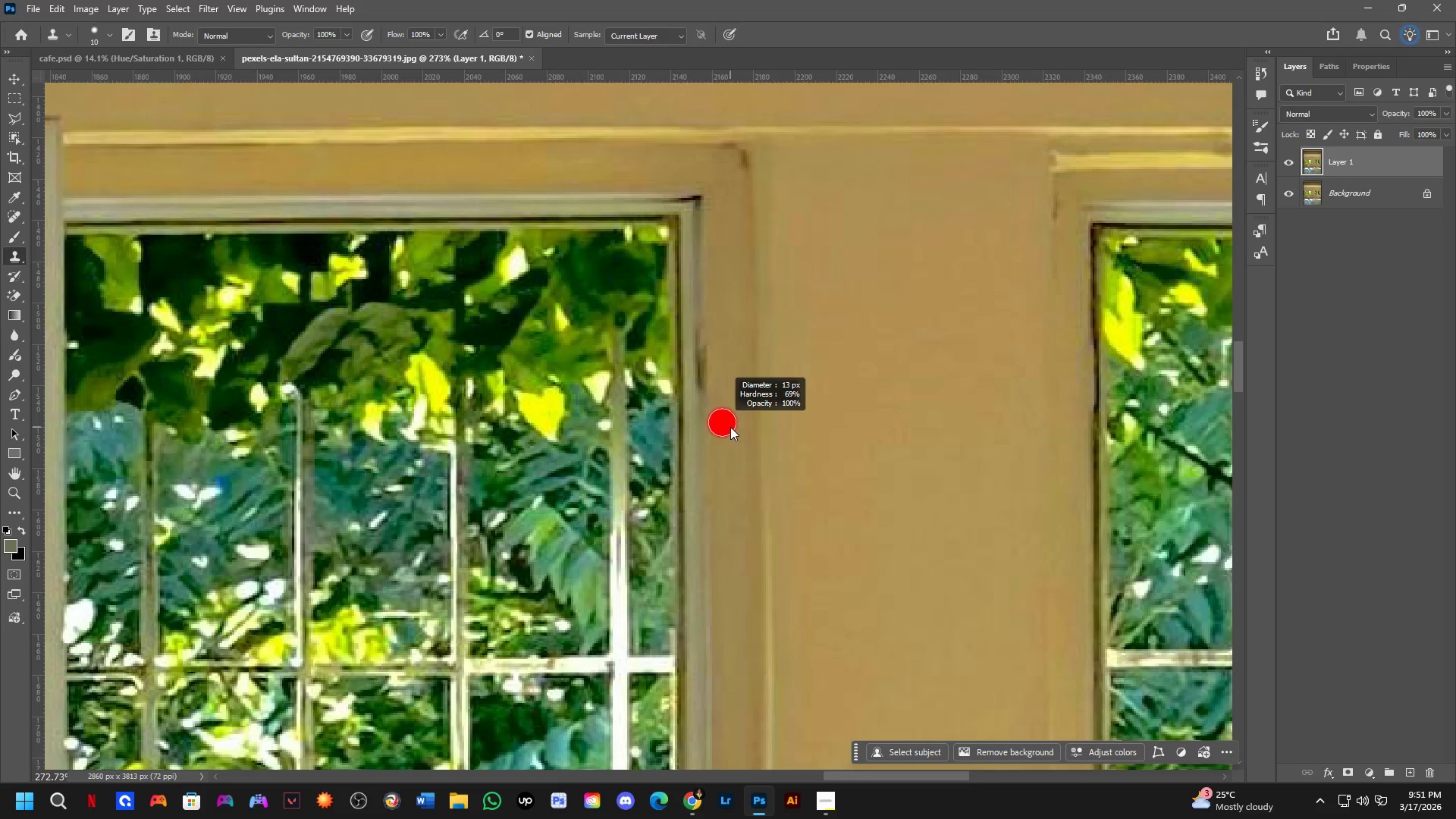 
left_click_drag(start_coordinate=[788, 554], to_coordinate=[723, 422])
 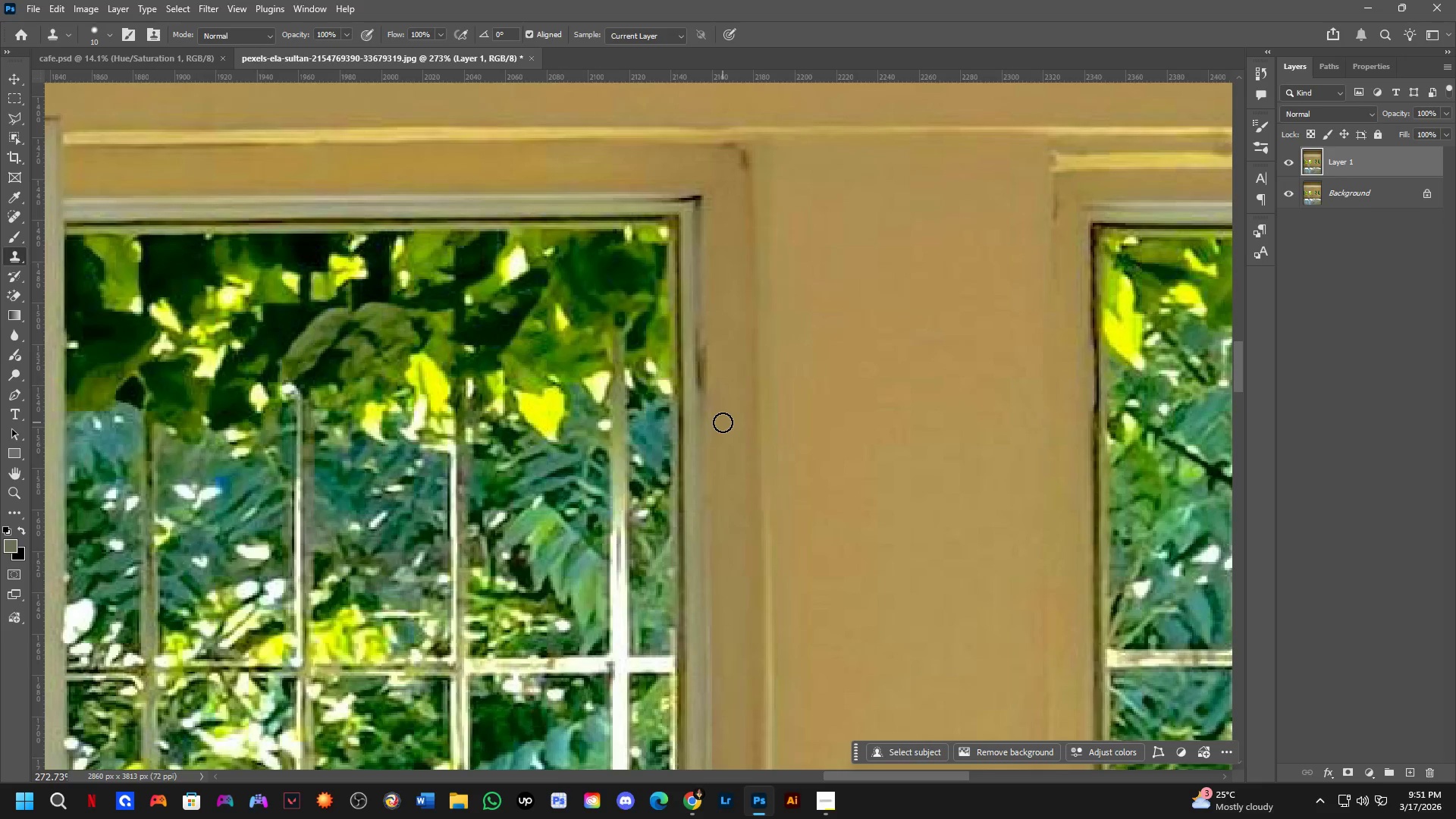 
scroll: coordinate [782, 507], scroll_direction: up, amount: 2.0
 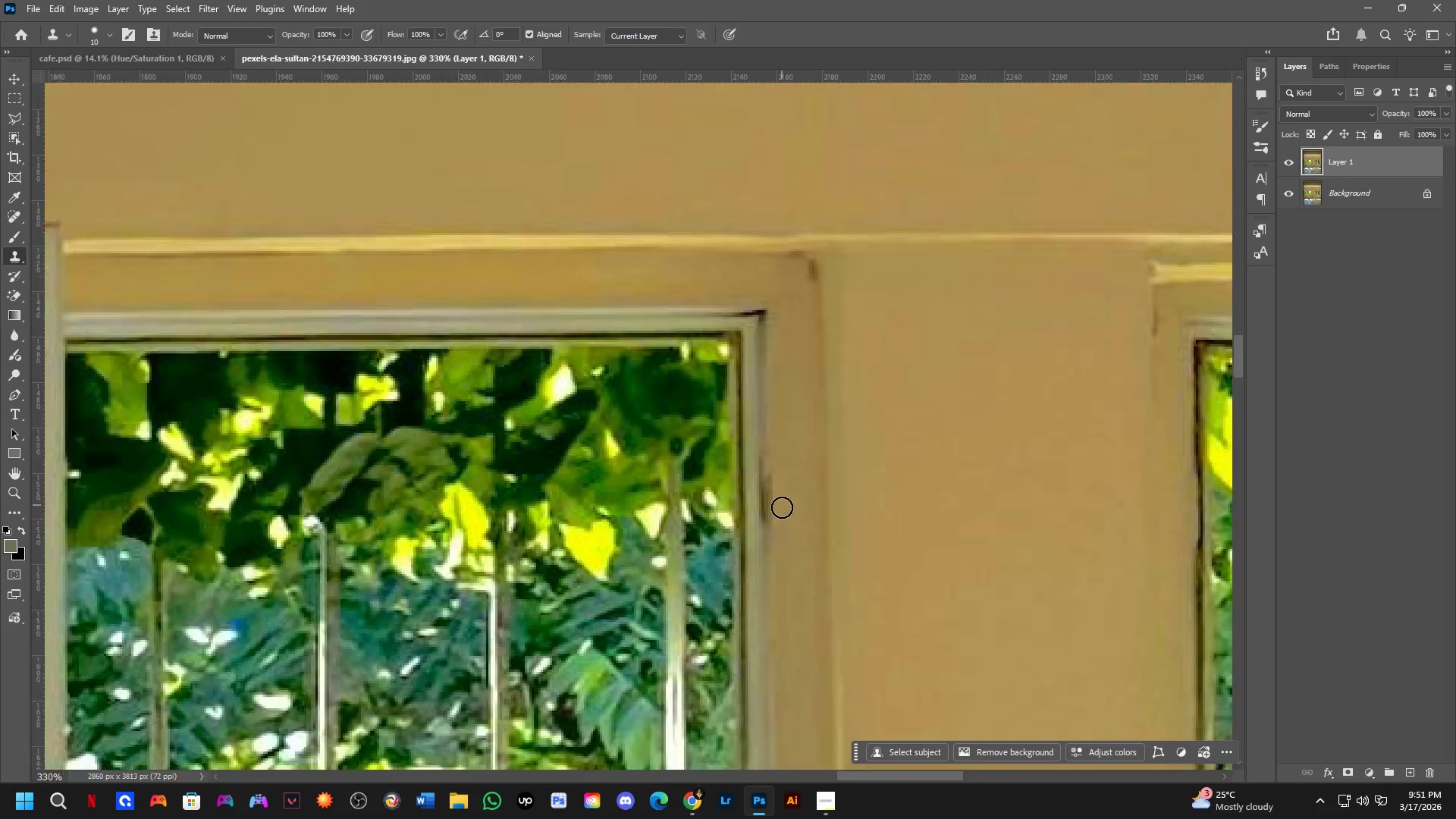 
hold_key(key=AltLeft, duration=0.69)
 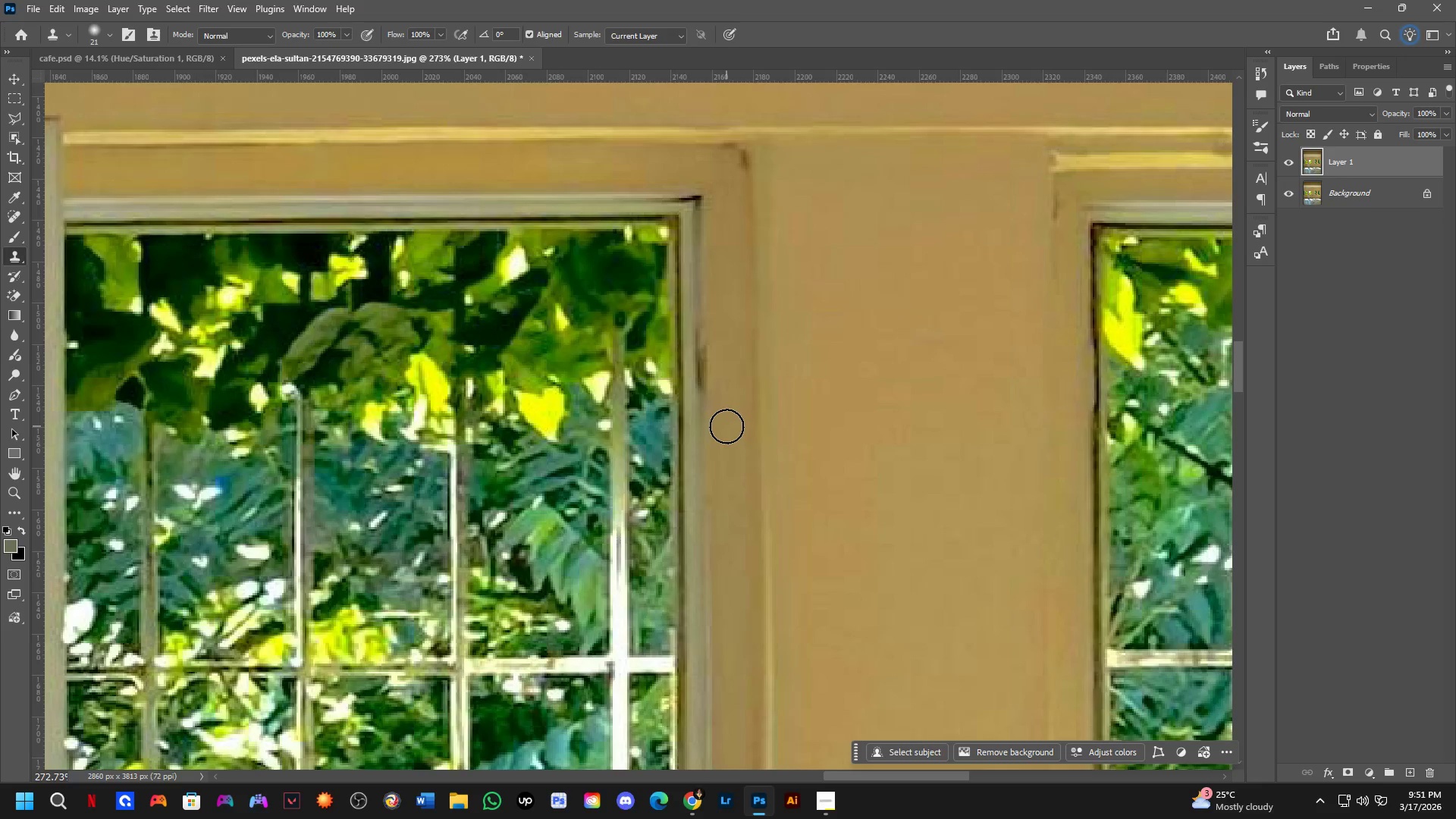 
key(Alt+AltLeft)
 